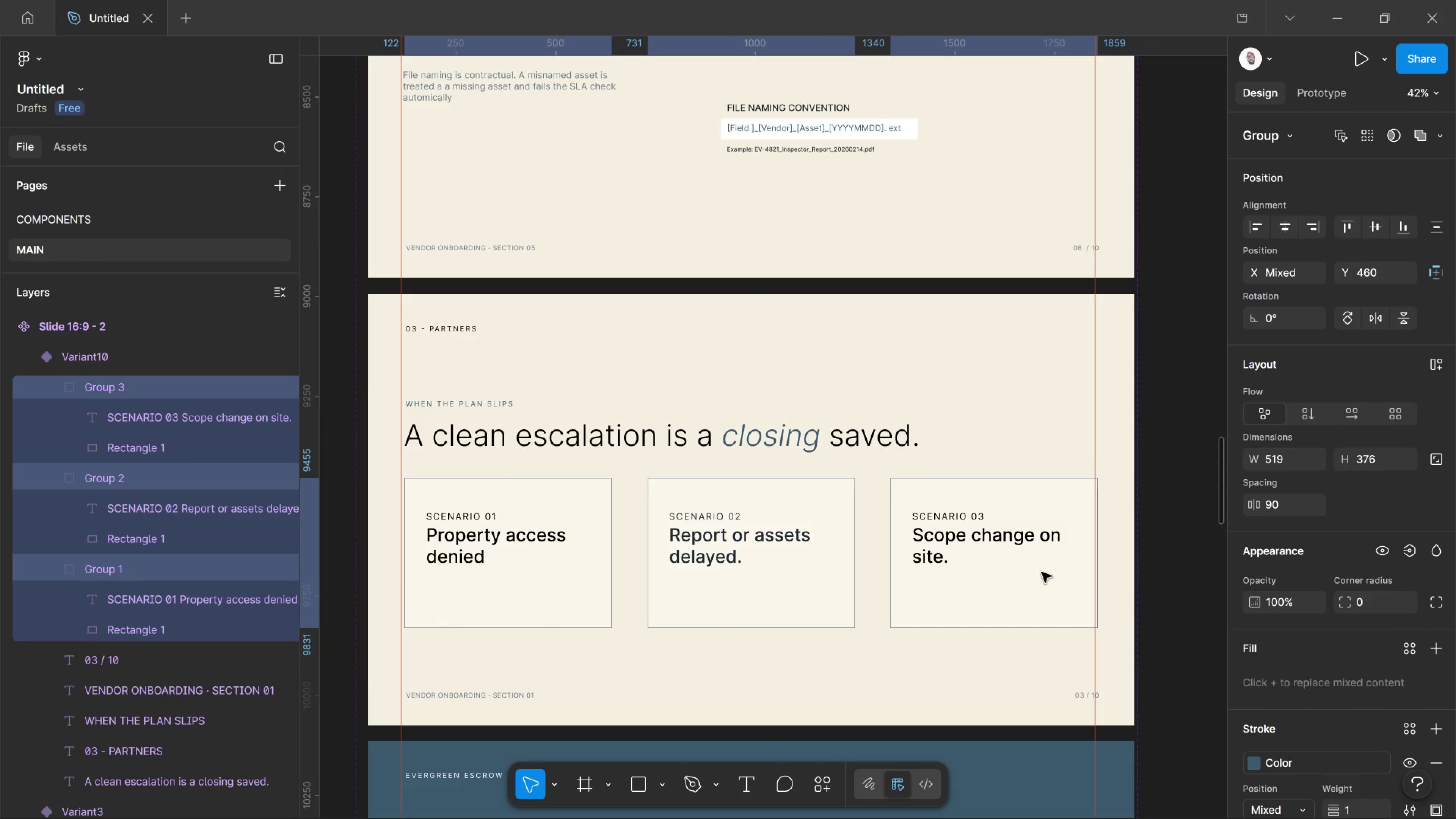 
key(ArrowLeft)
 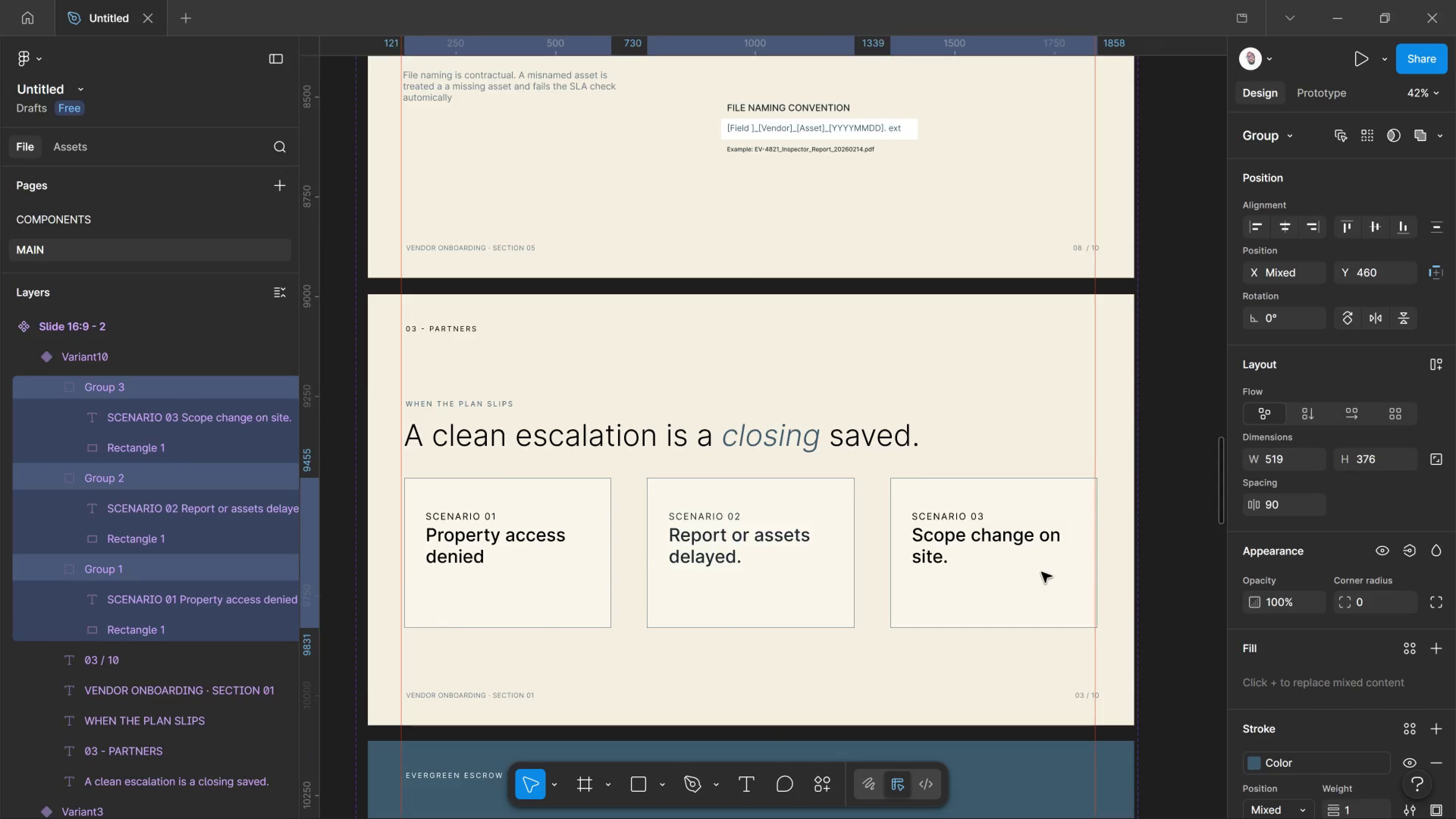 
key(ArrowLeft)
 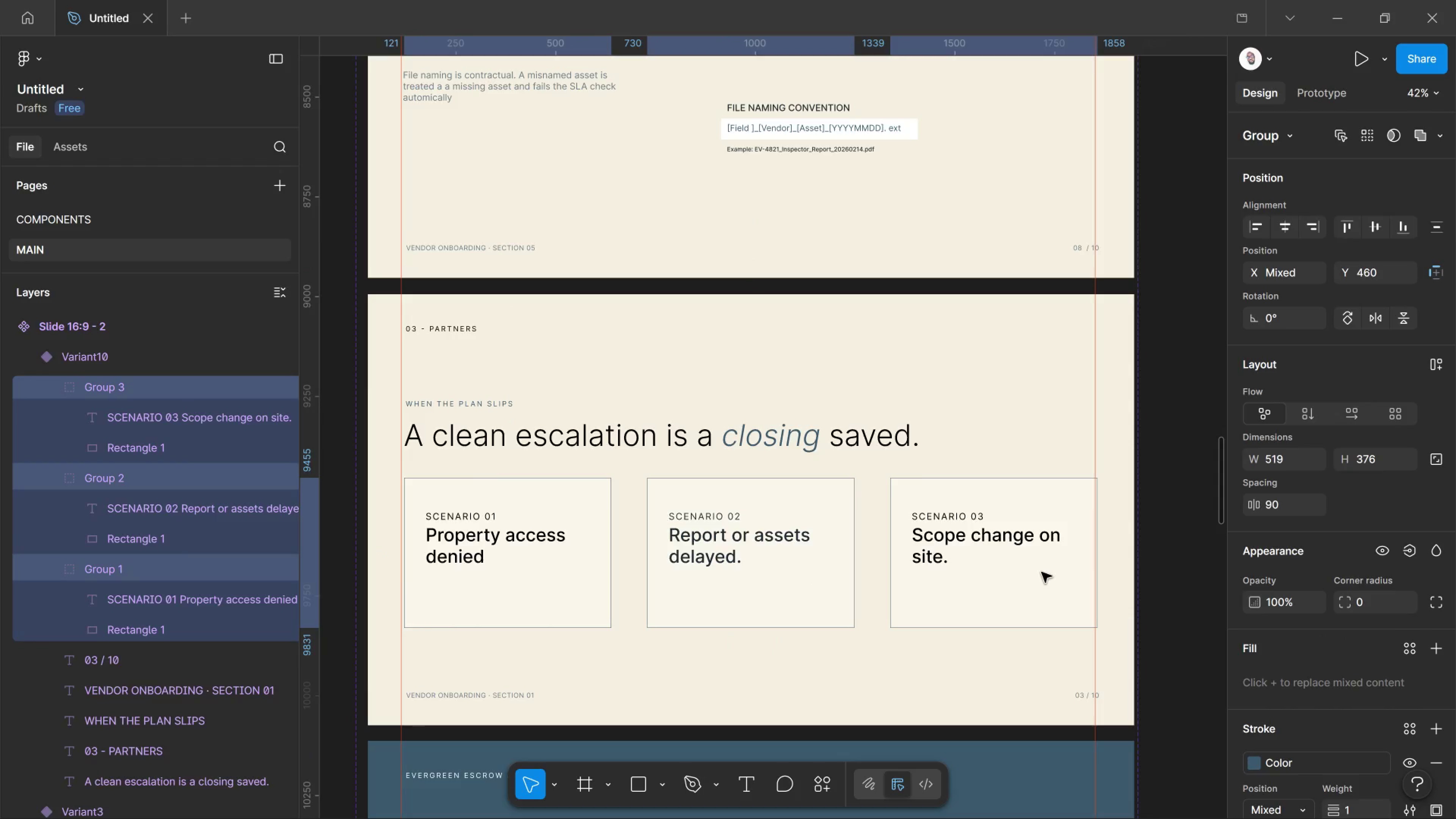 
key(ArrowLeft)
 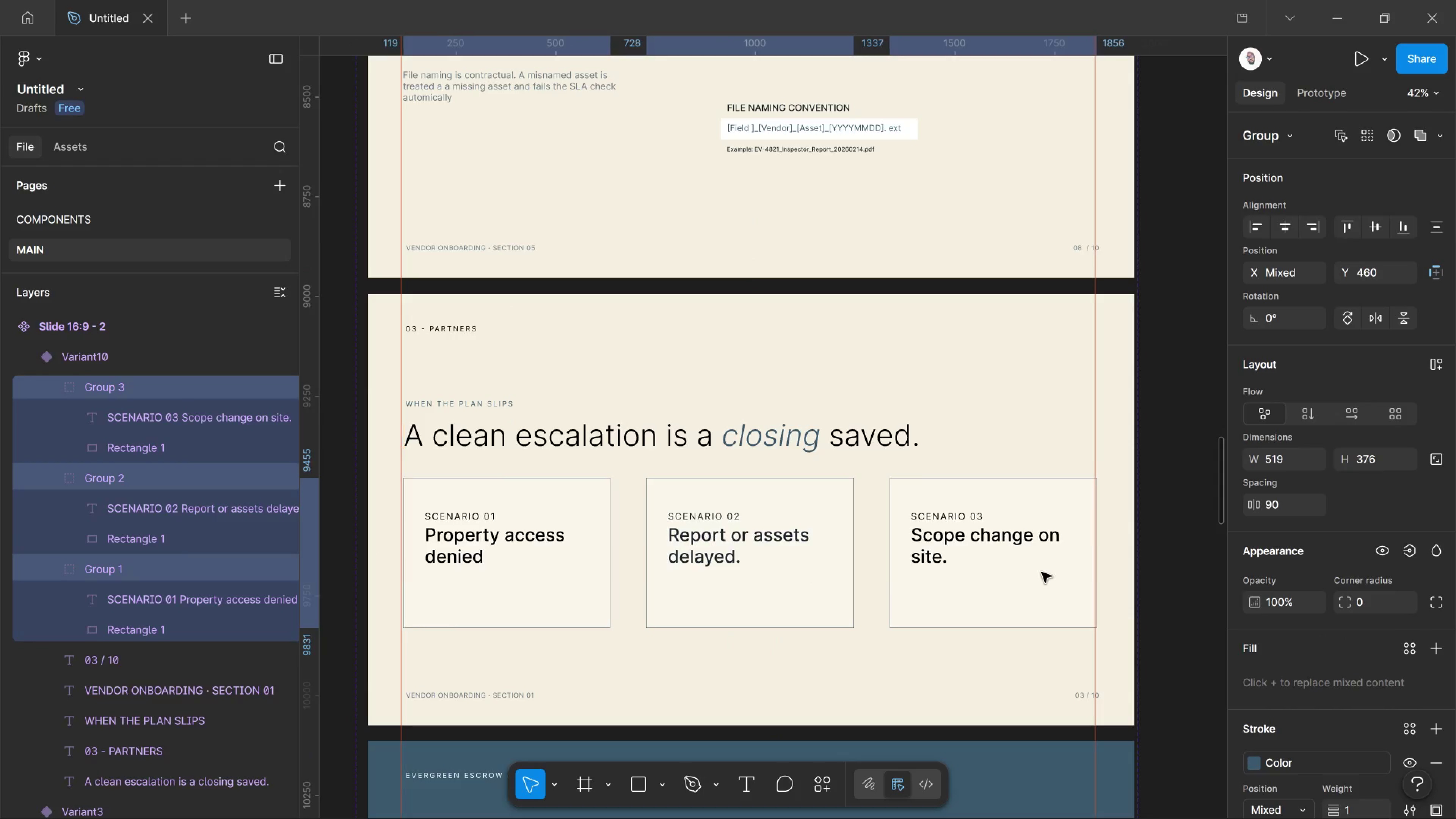 
key(ArrowLeft)
 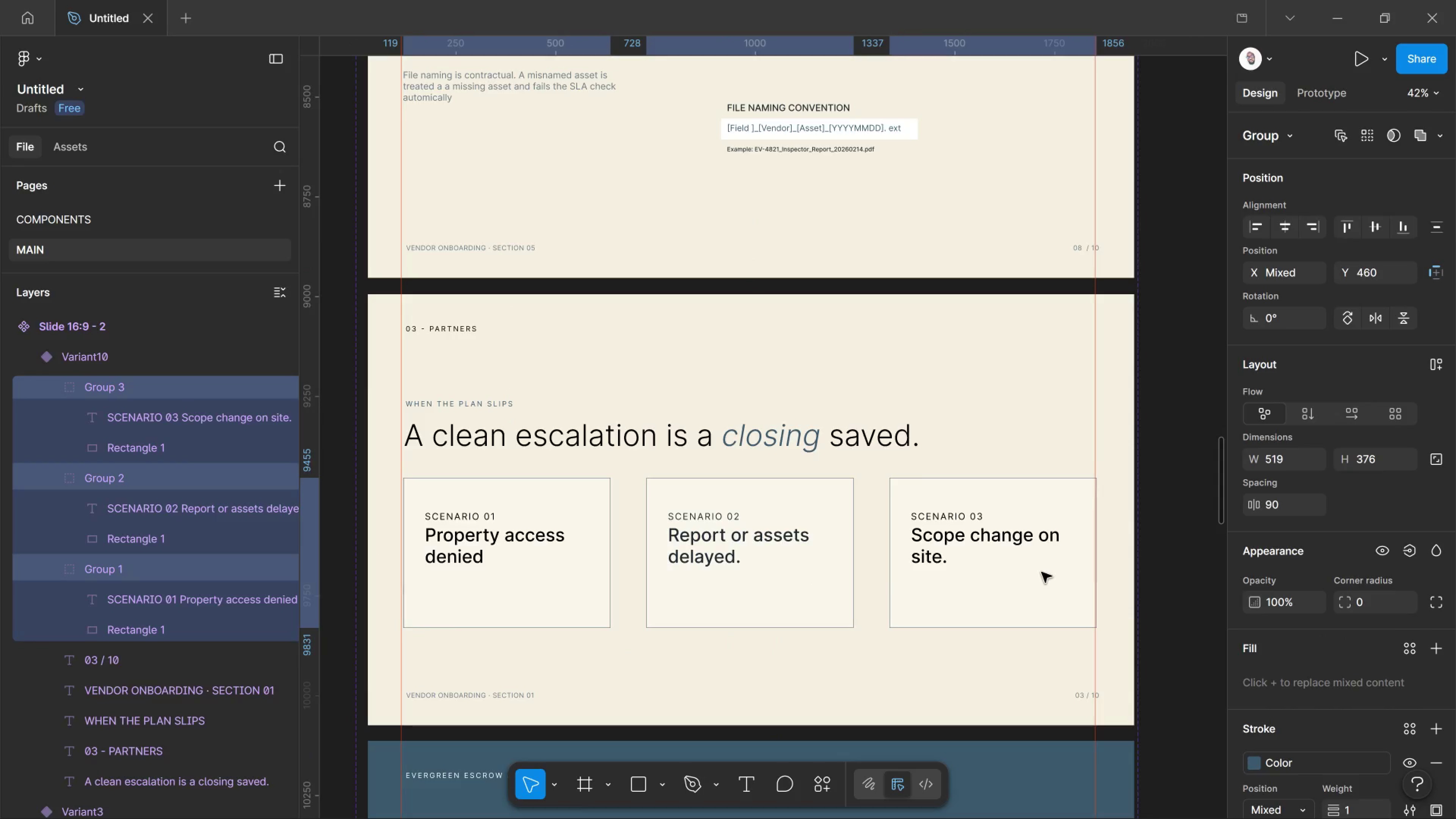 
key(ArrowLeft)
 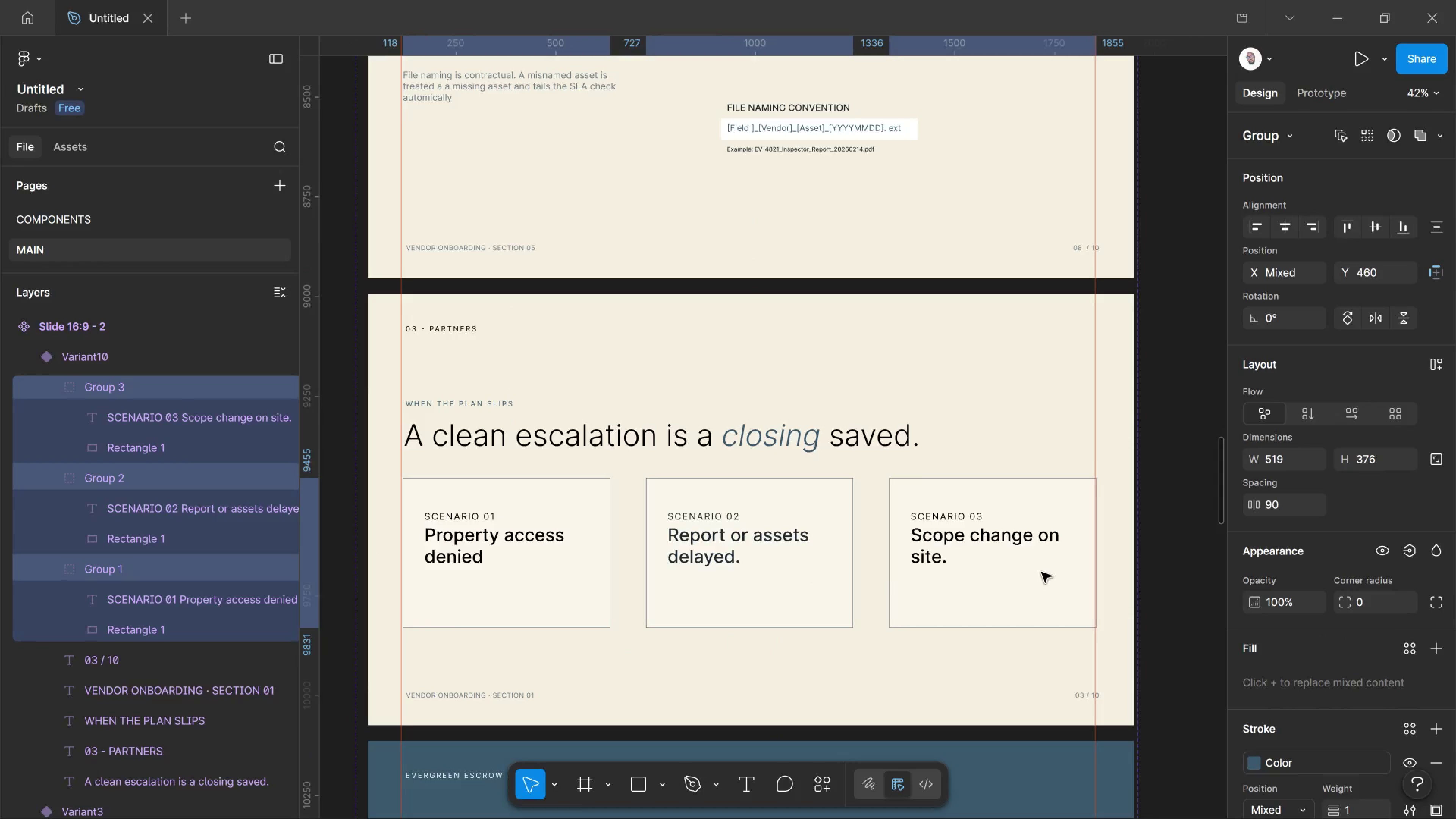 
key(ArrowLeft)
 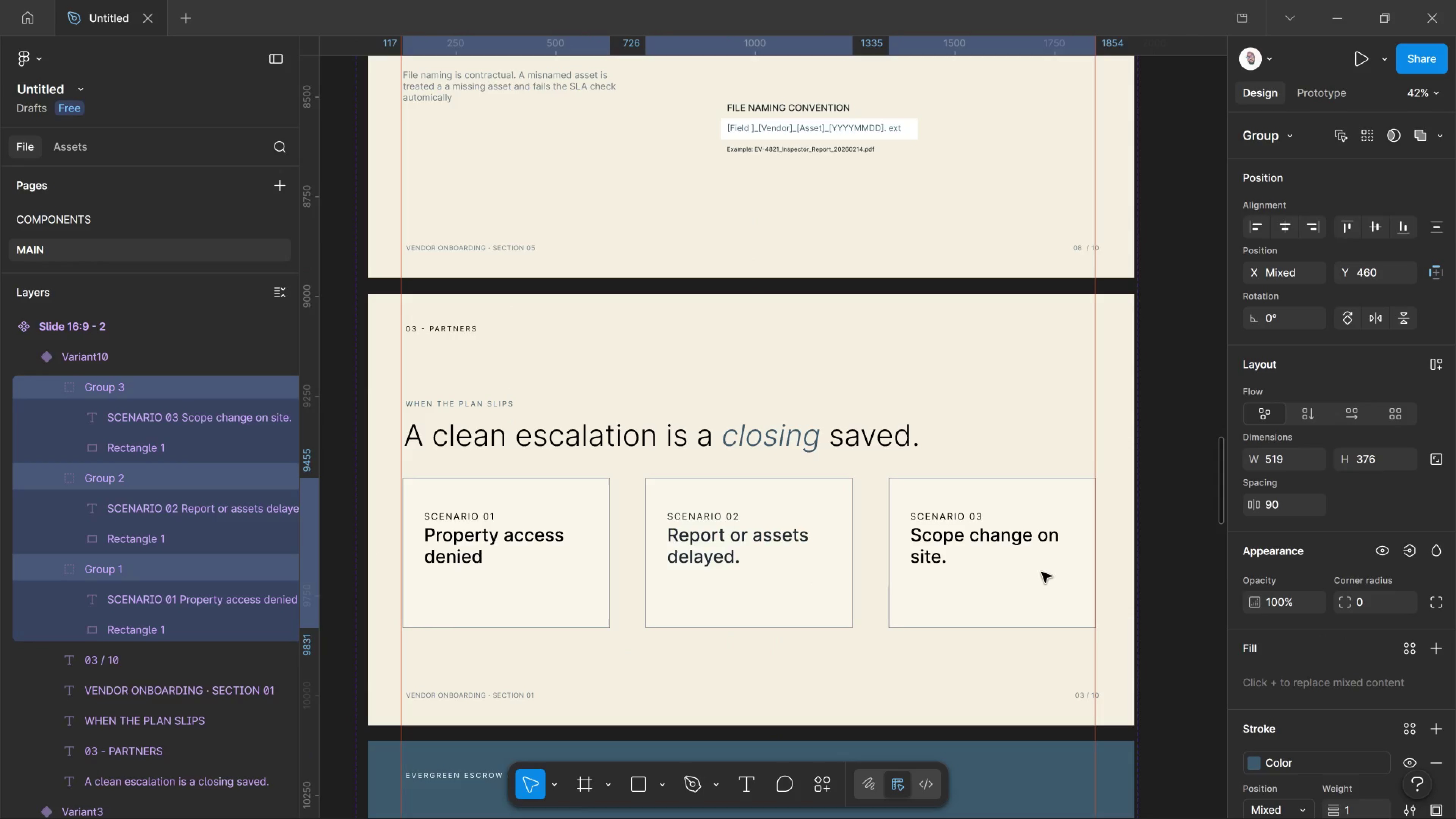 
key(ArrowLeft)
 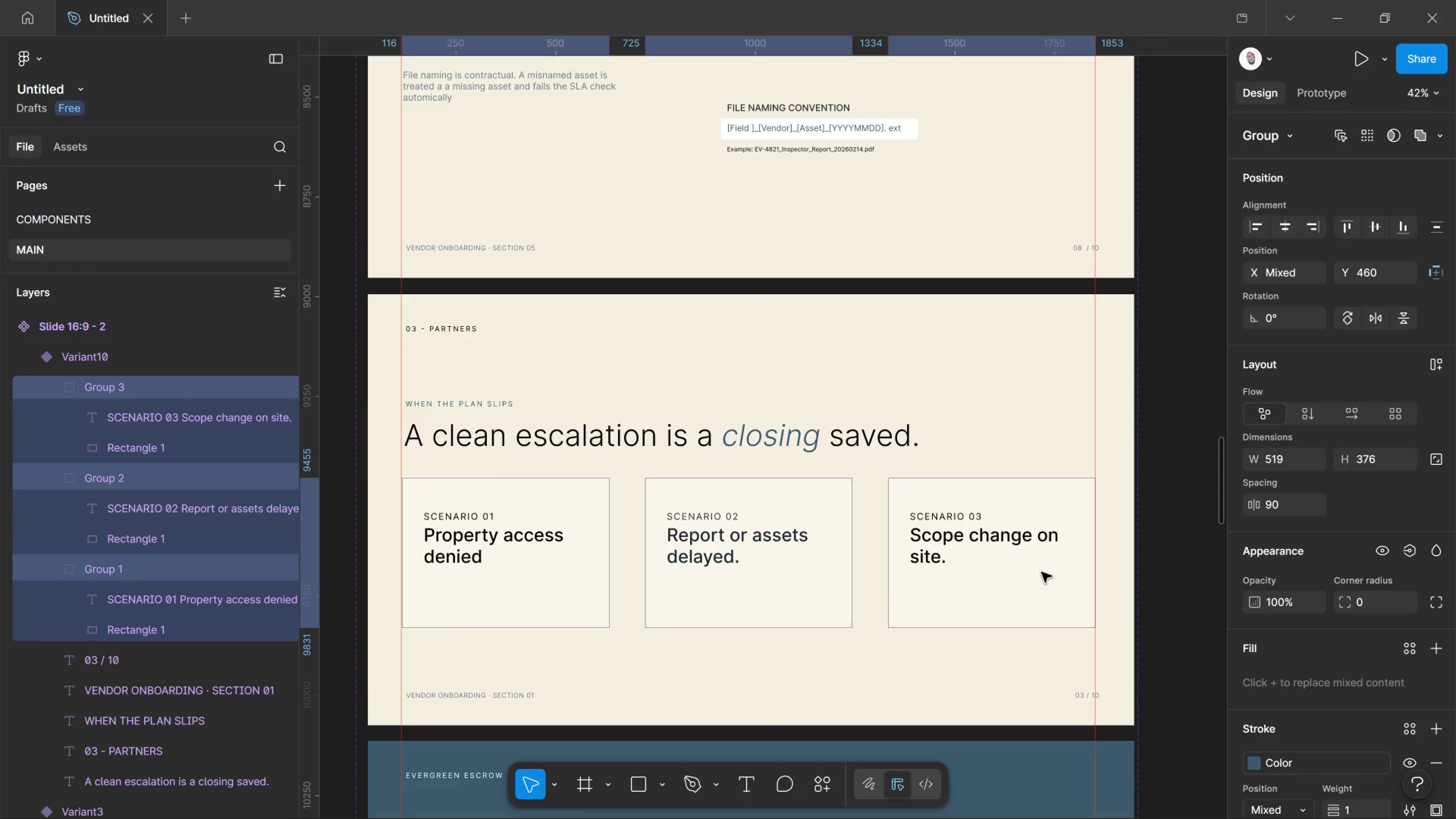 
key(ArrowLeft)
 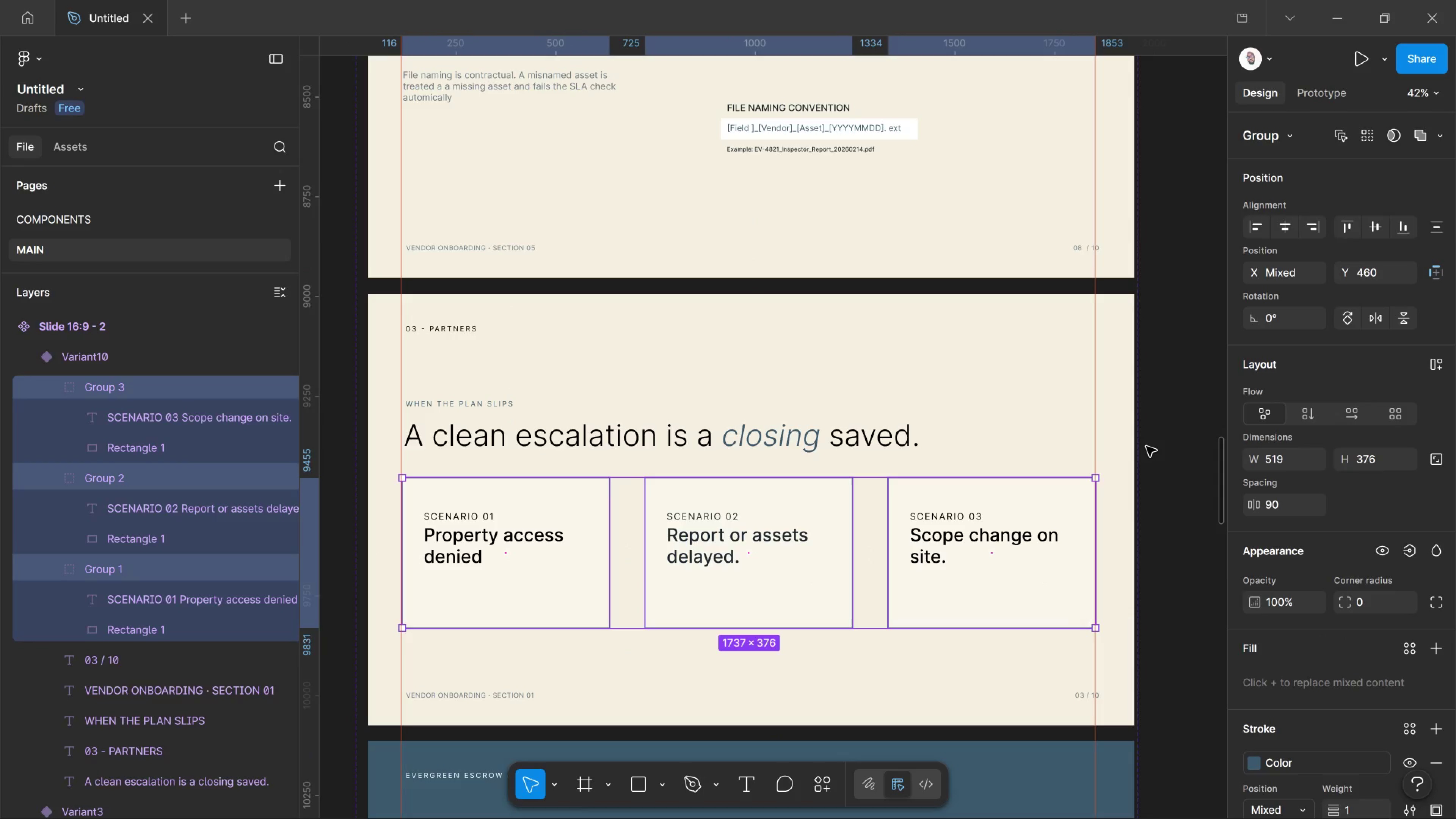 
left_click([1146, 446])
 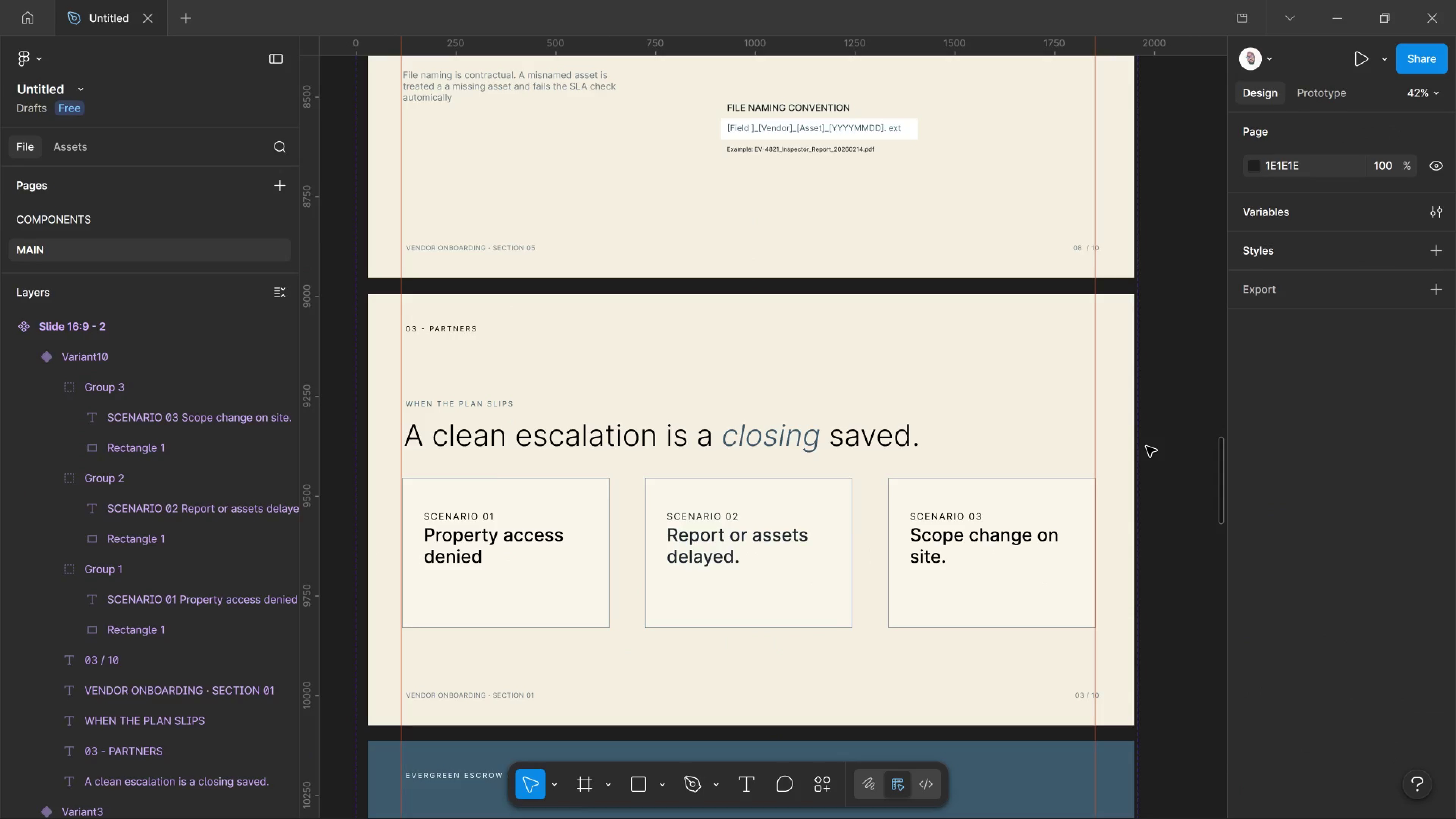 
wait(7.83)
 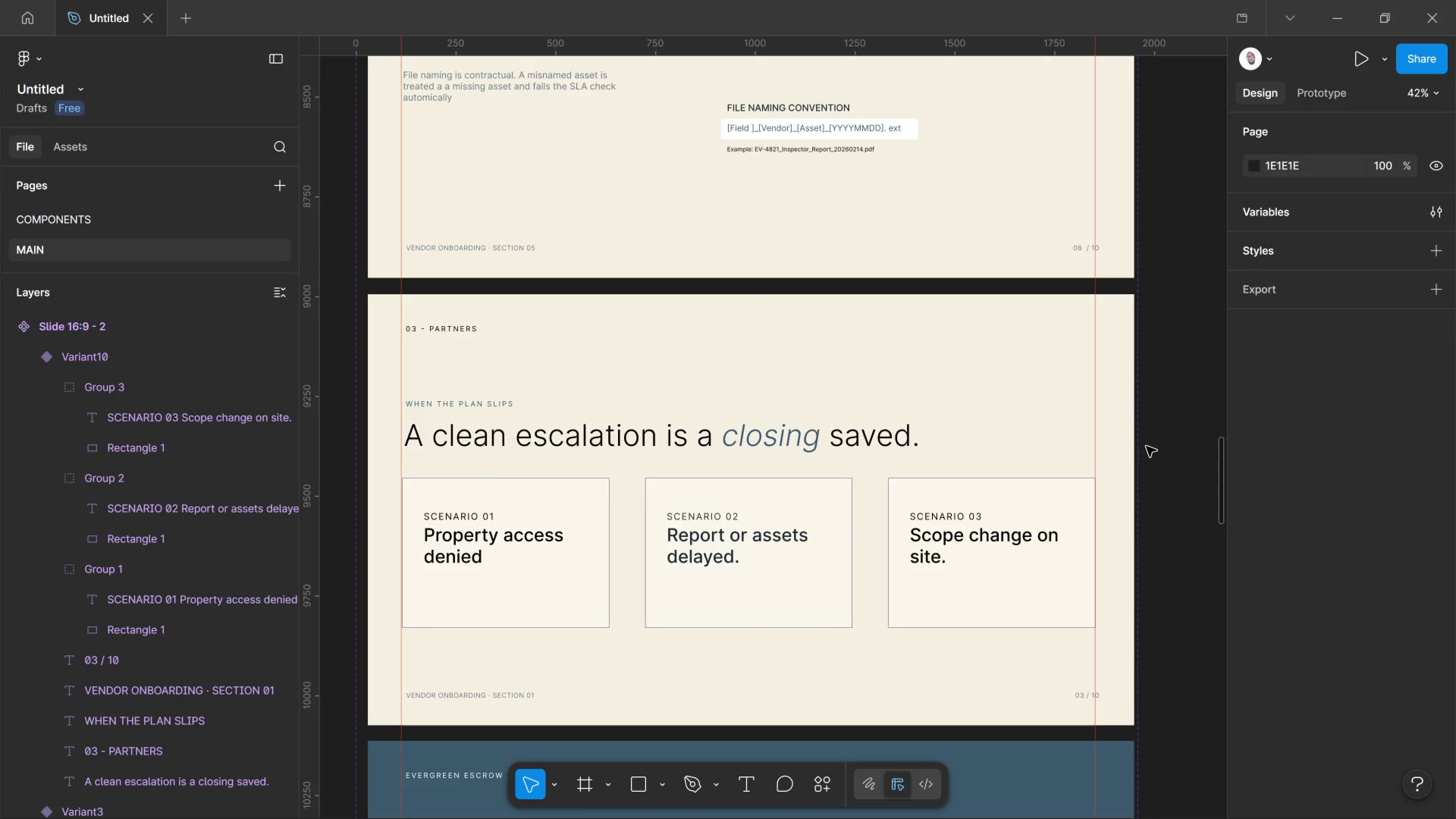 
hold_key(key=ControlLeft, duration=1.59)
scroll: coordinate [425, 327], scroll_direction: up, amount: 15.0
 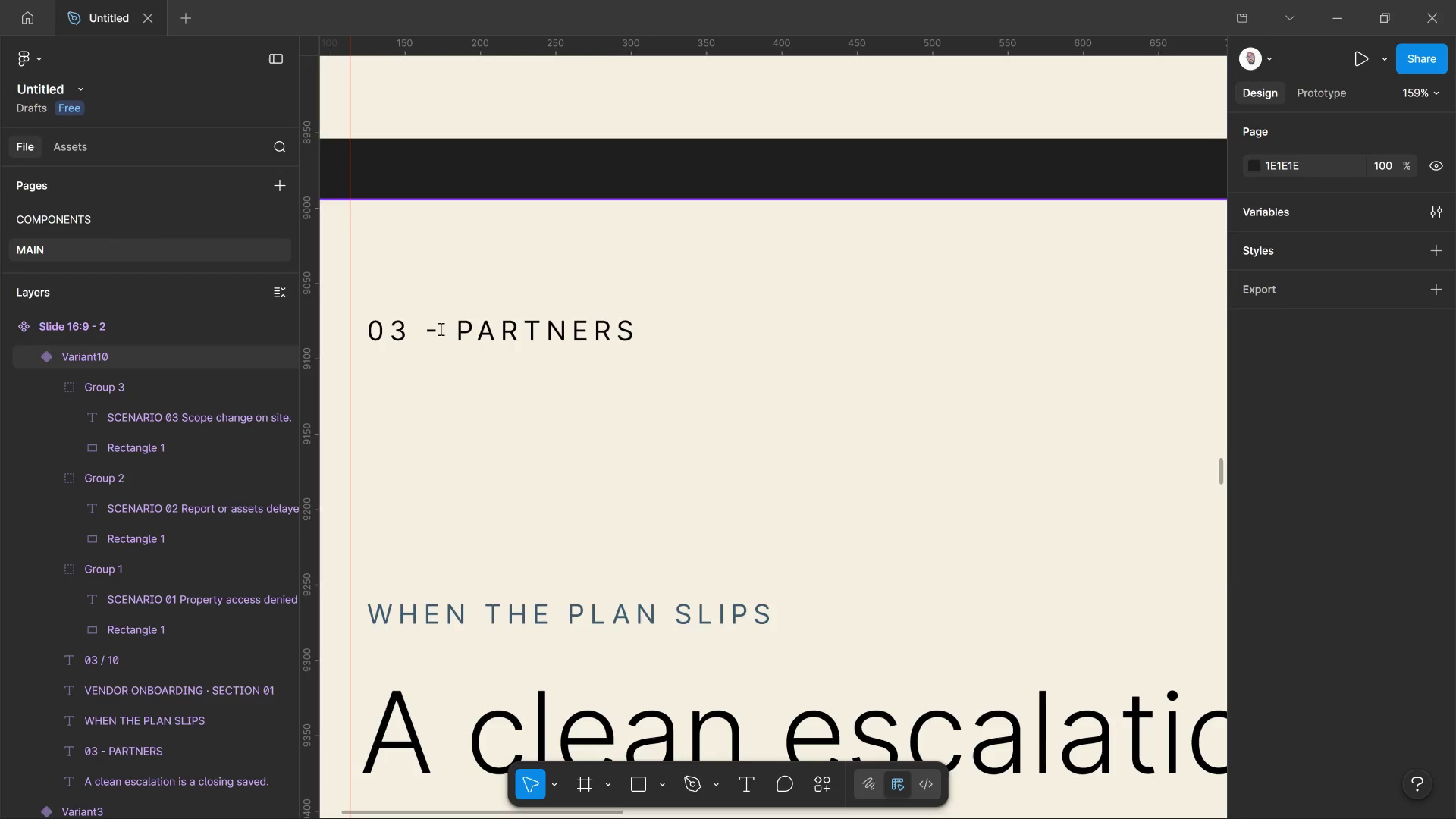 
key(T)
 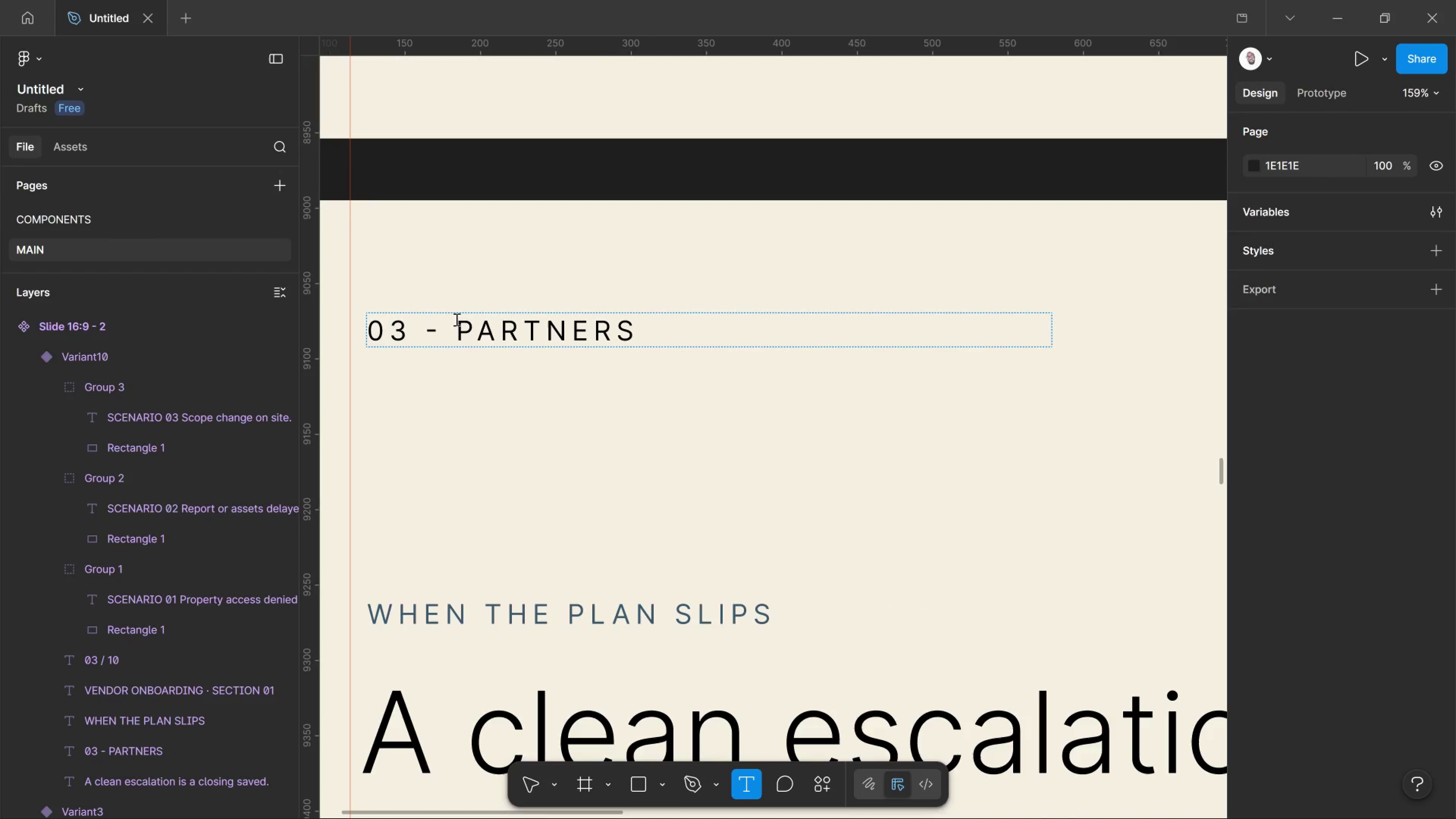 
left_click_drag(start_coordinate=[454, 319], to_coordinate=[757, 336])
 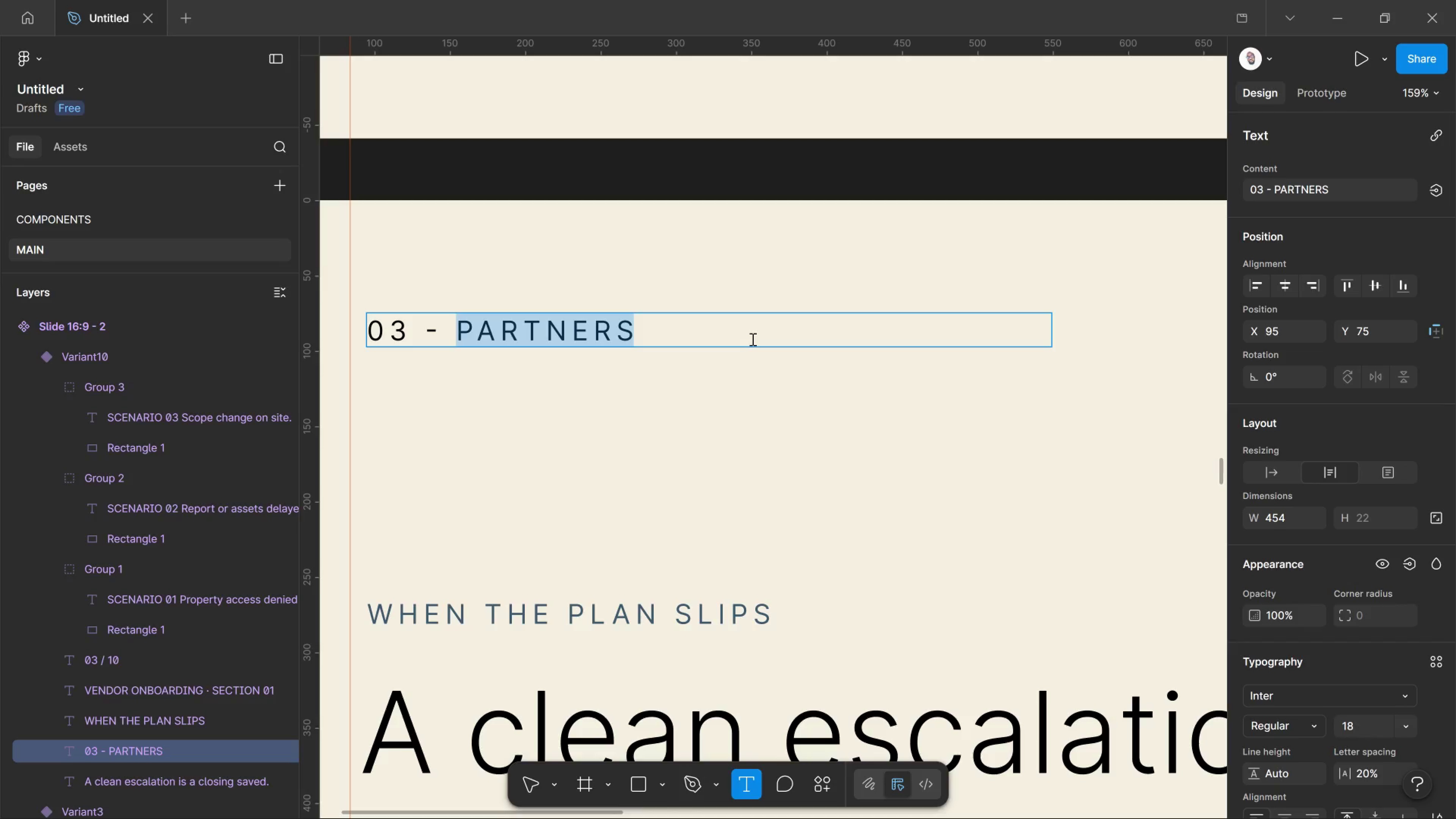 
type(TROUBLESHOOTING)
 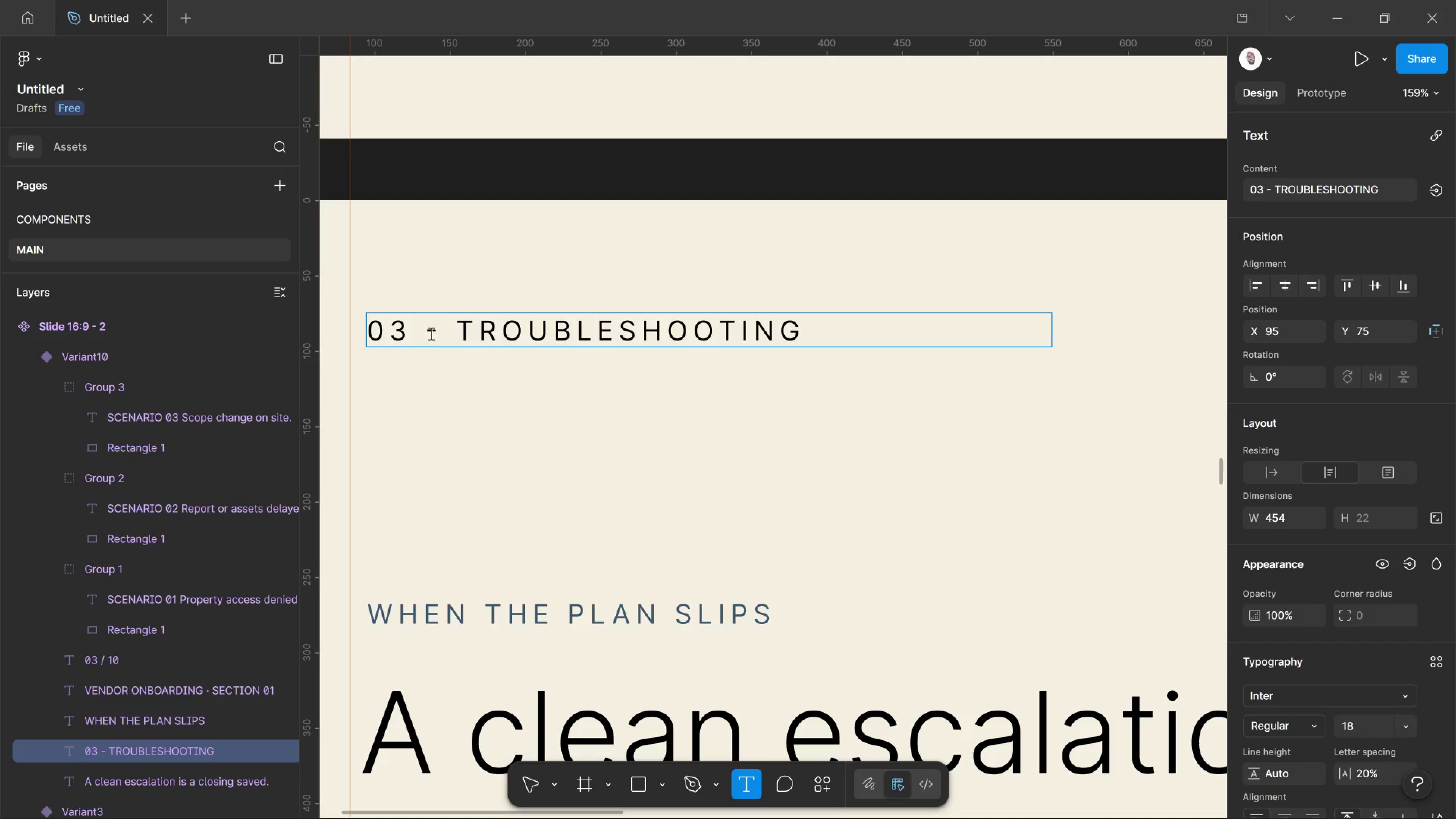 
left_click_drag(start_coordinate=[399, 330], to_coordinate=[402, 333])
 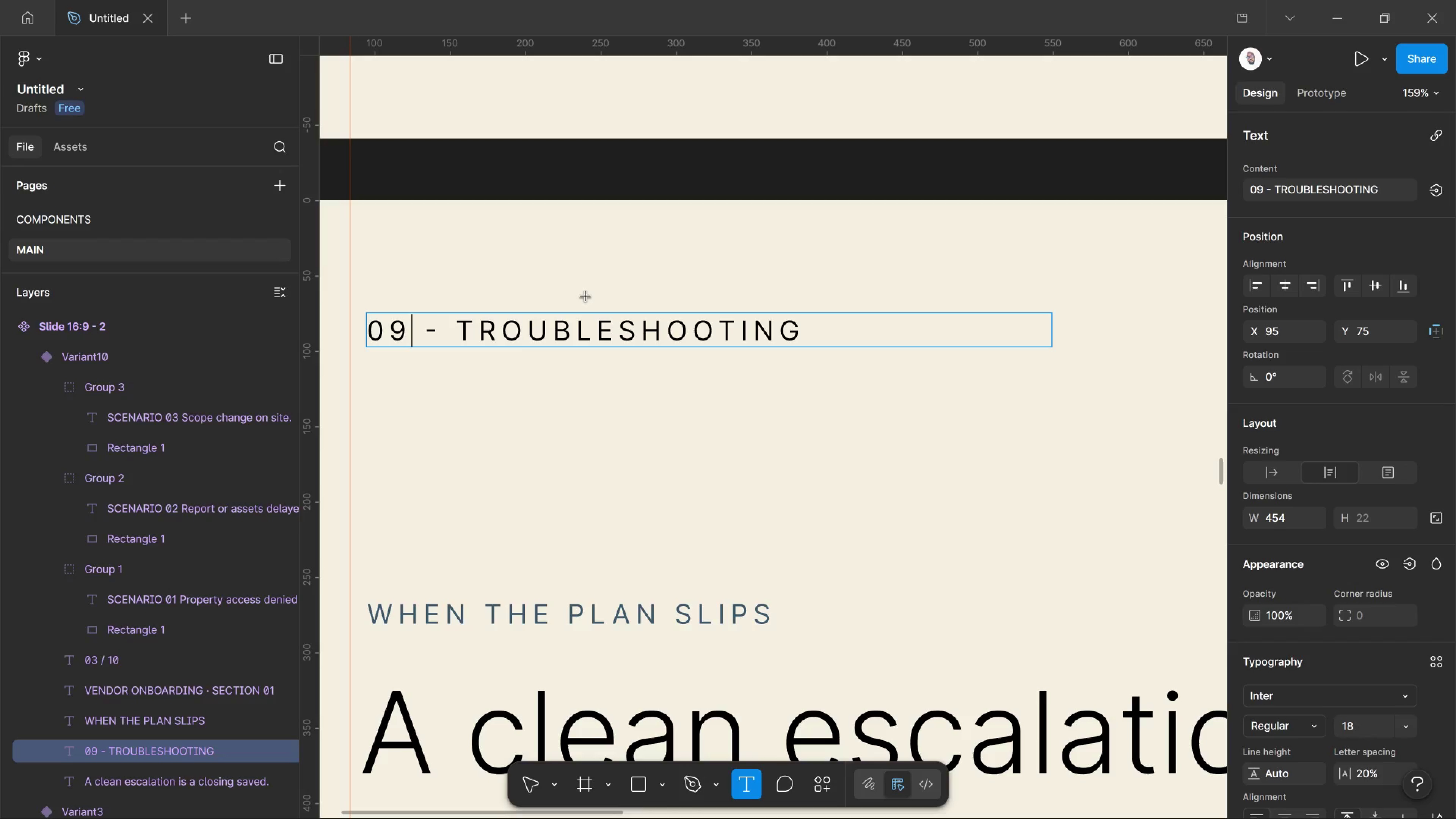 
key(Numpad9)
 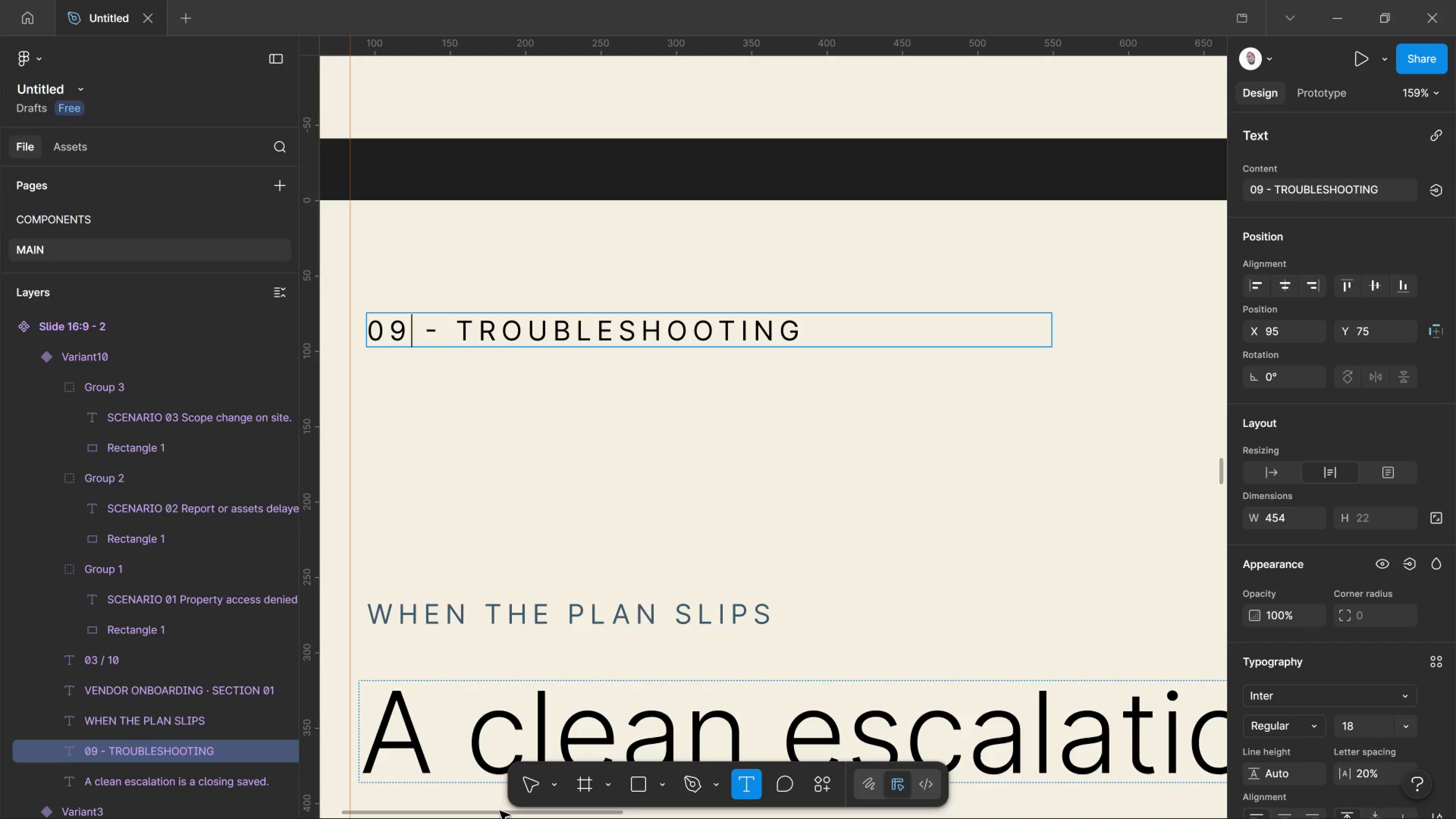 
left_click([518, 791])
 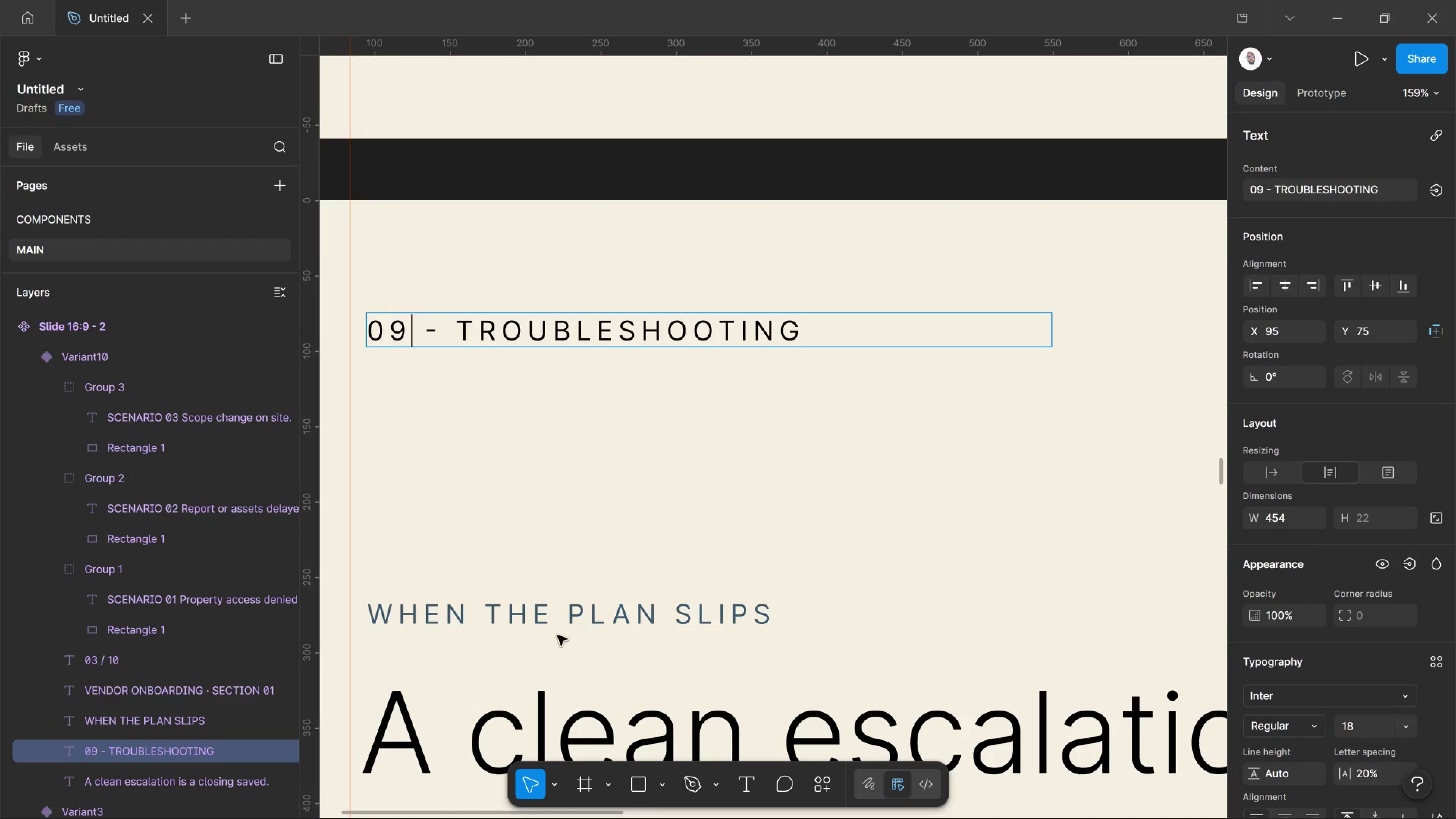 
hold_key(key=ControlLeft, duration=1.29)
scroll: coordinate [548, 631], scroll_direction: down, amount: 16.0
 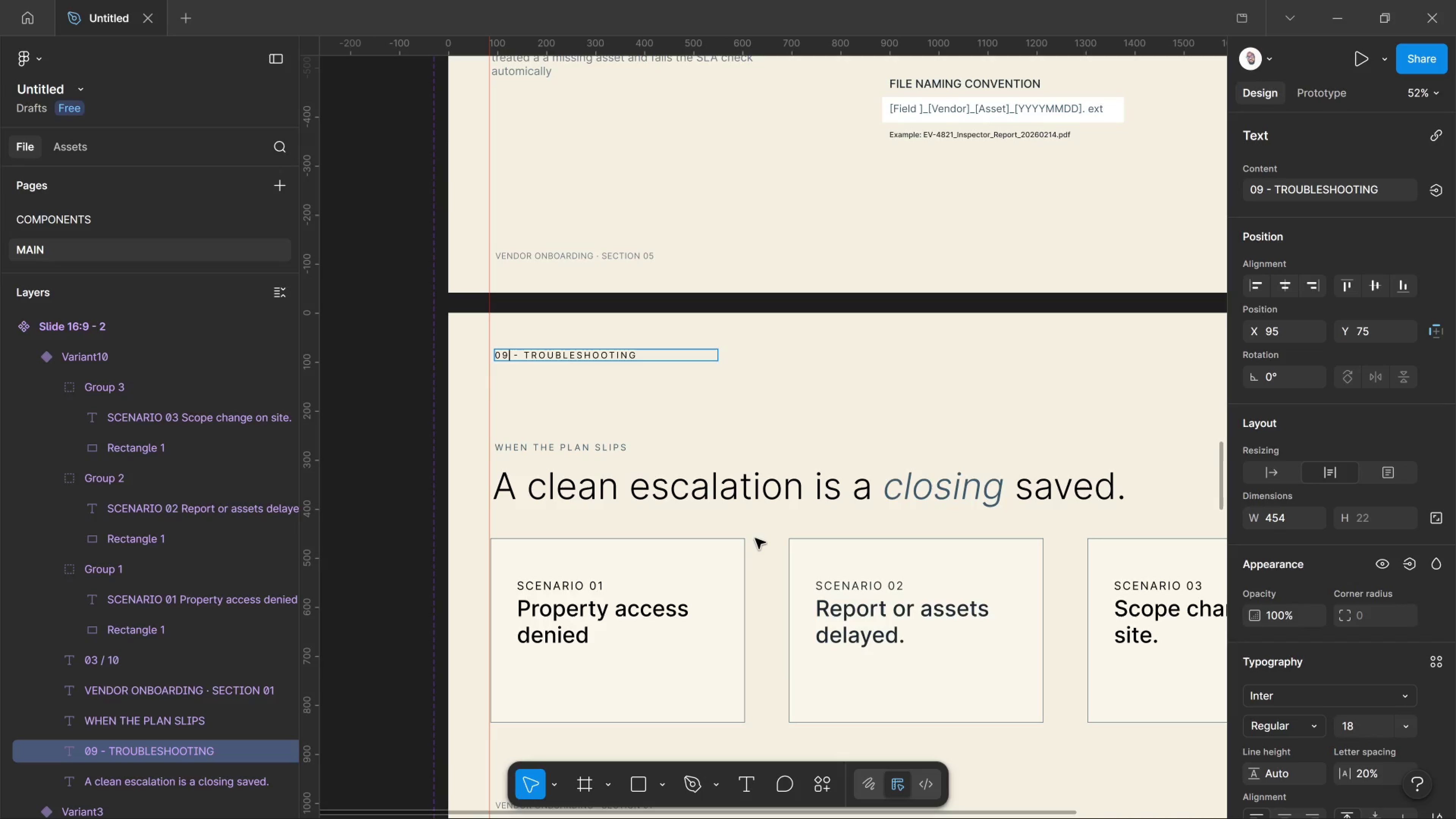 
wait(15.76)
 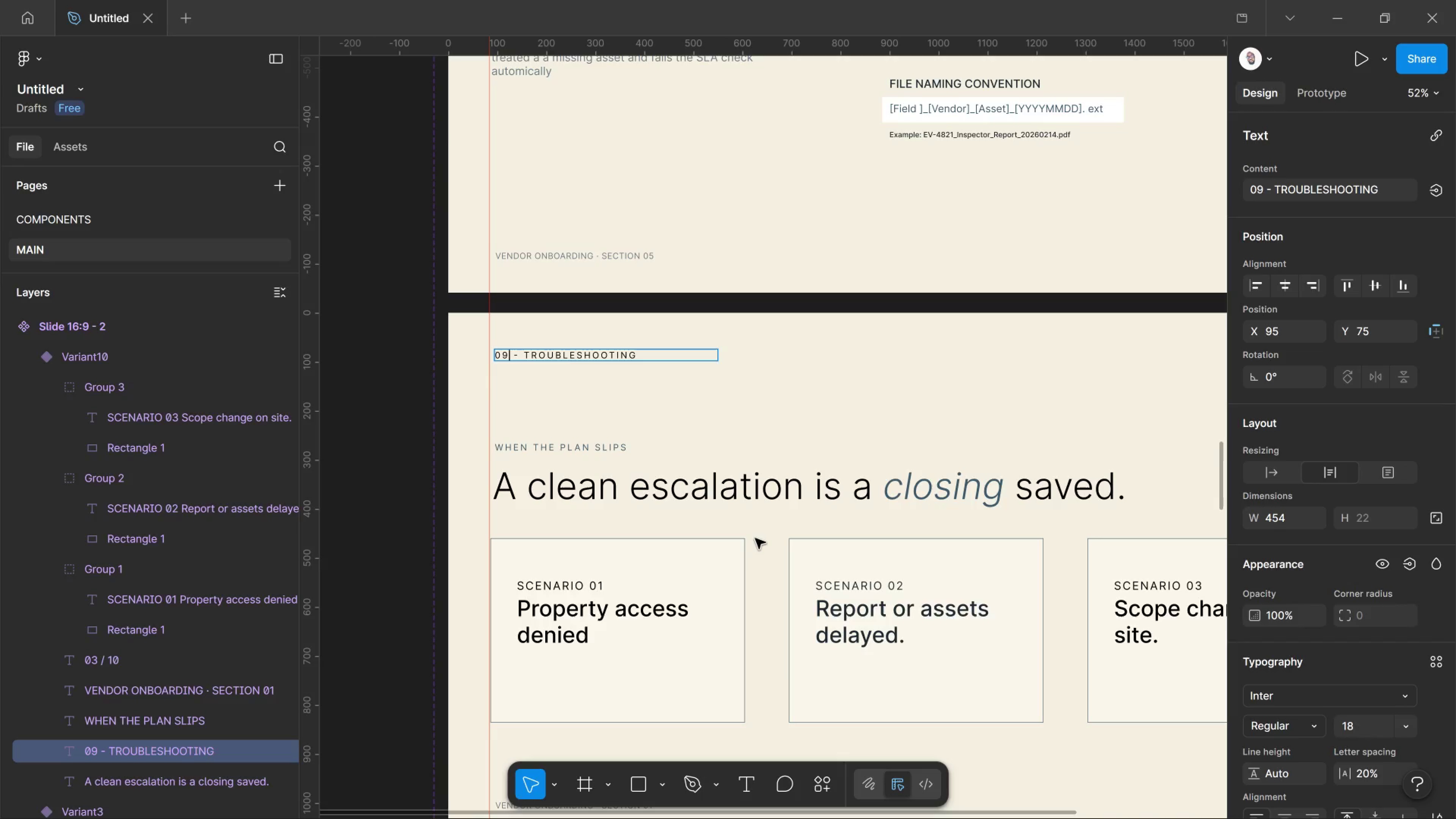 
scroll: coordinate [786, 559], scroll_direction: down, amount: 4.0
 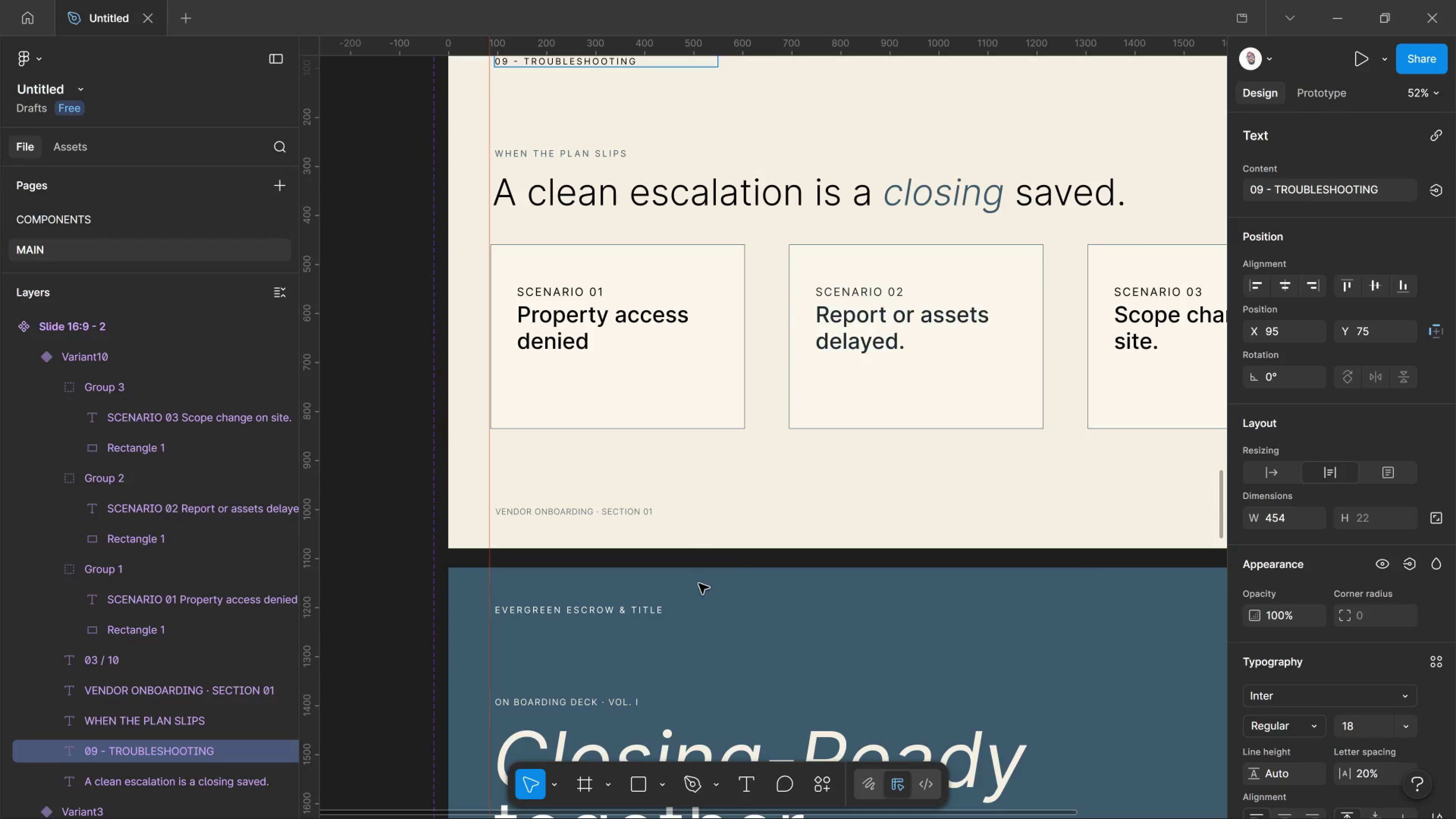 
wait(5.62)
 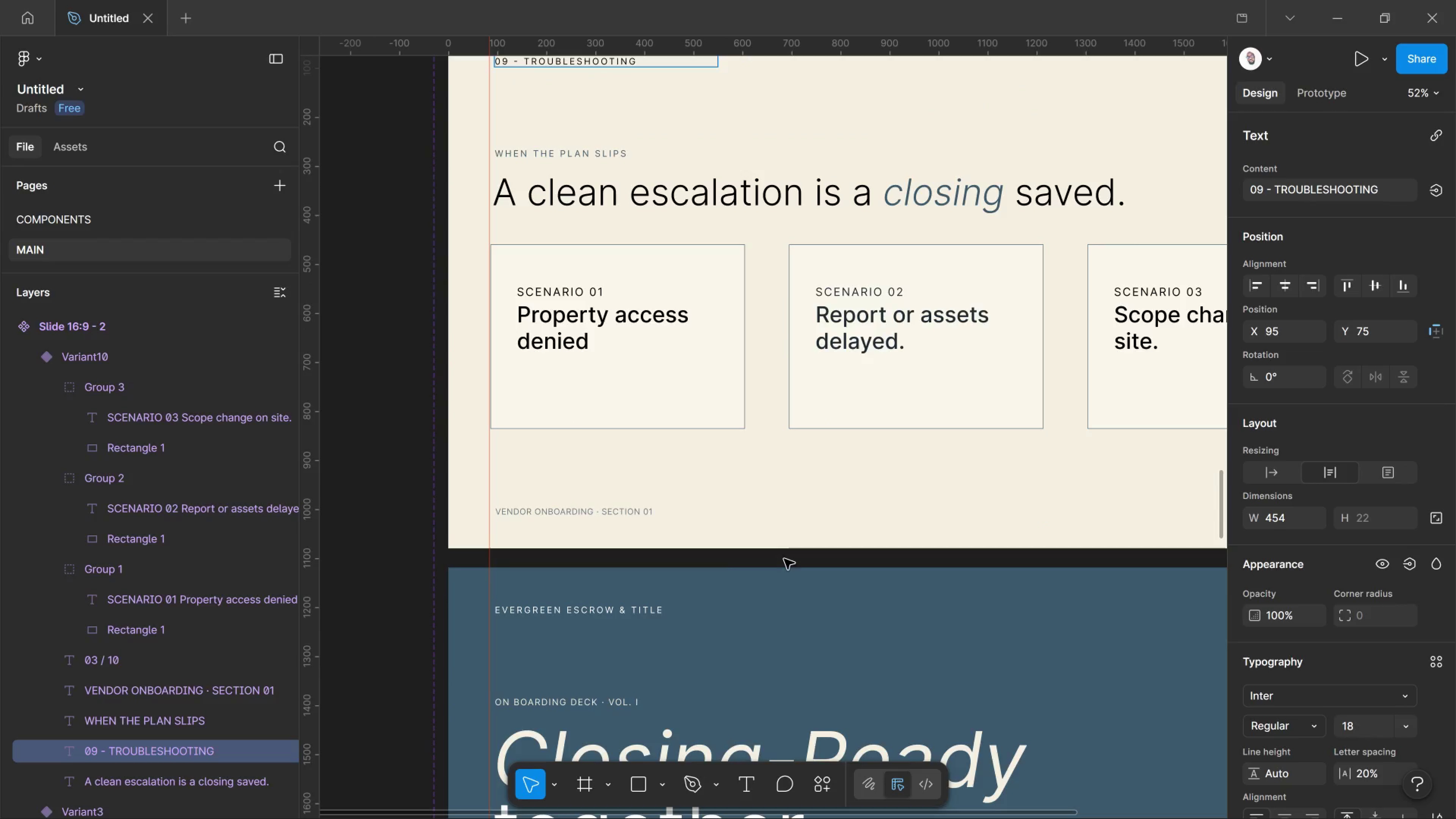 
hold_key(key=ControlLeft, duration=1.79)
scroll: coordinate [646, 531], scroll_direction: up, amount: 18.0
 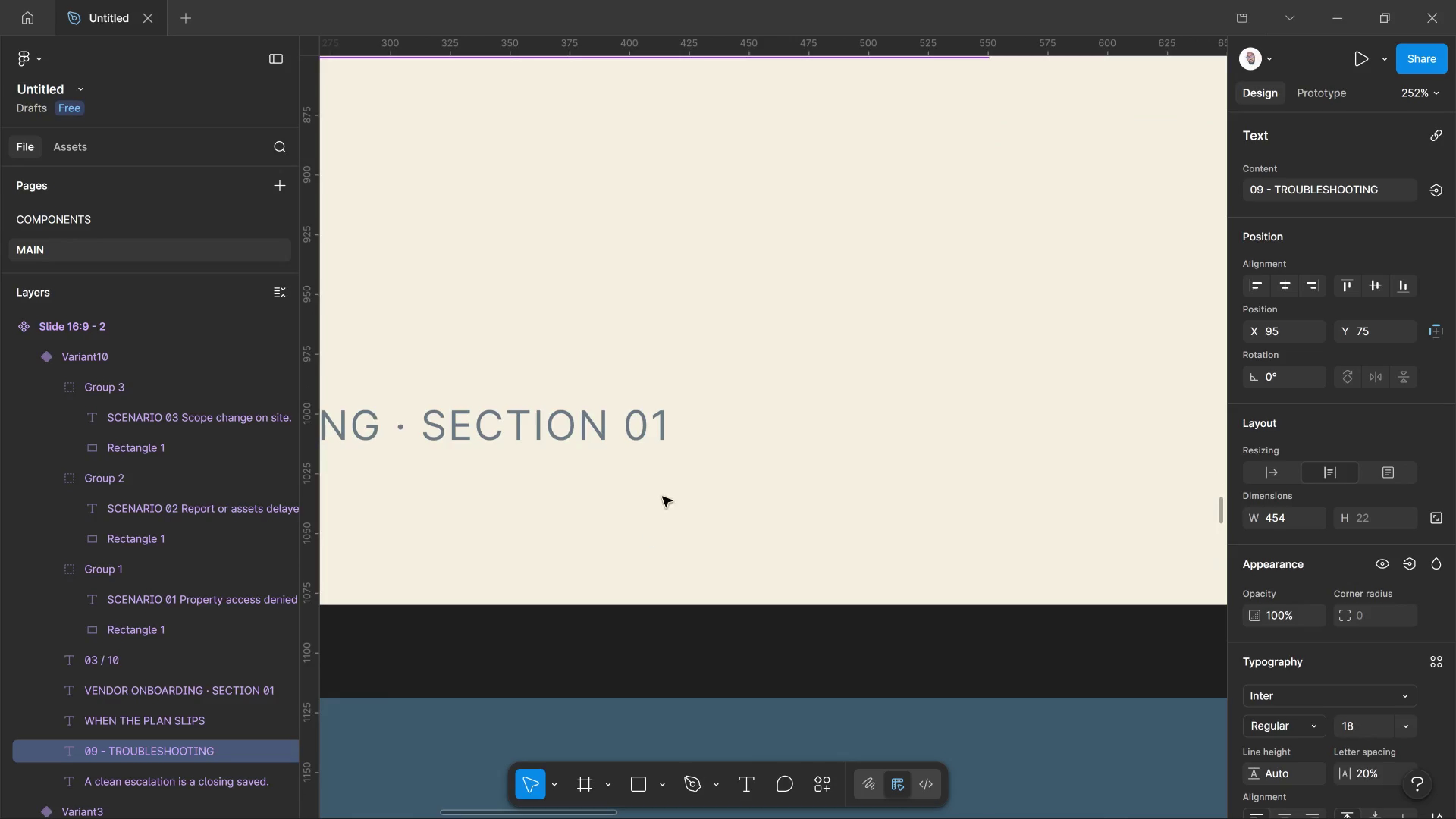 
key(T)
 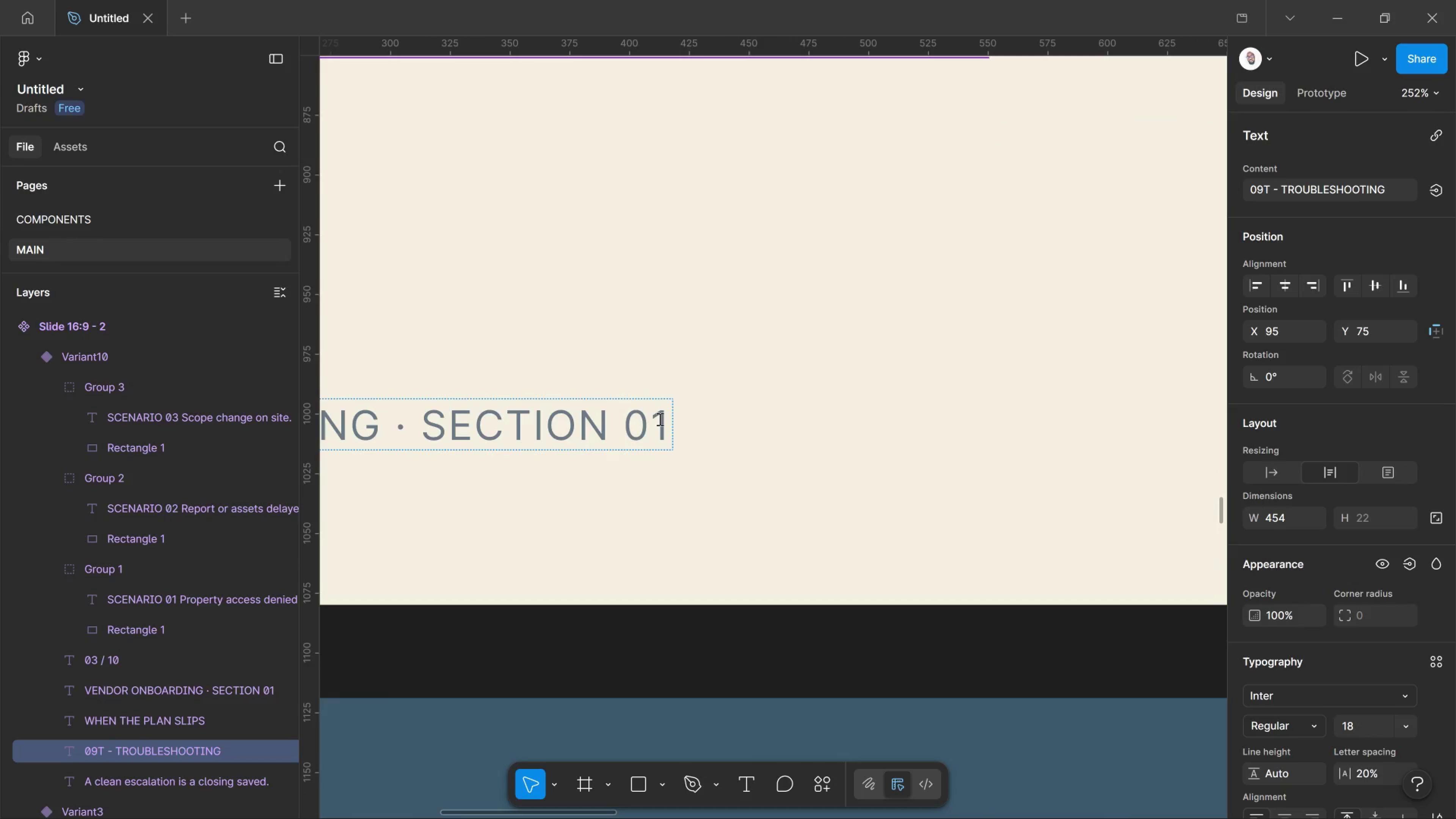 
left_click_drag(start_coordinate=[659, 419], to_coordinate=[670, 424])
 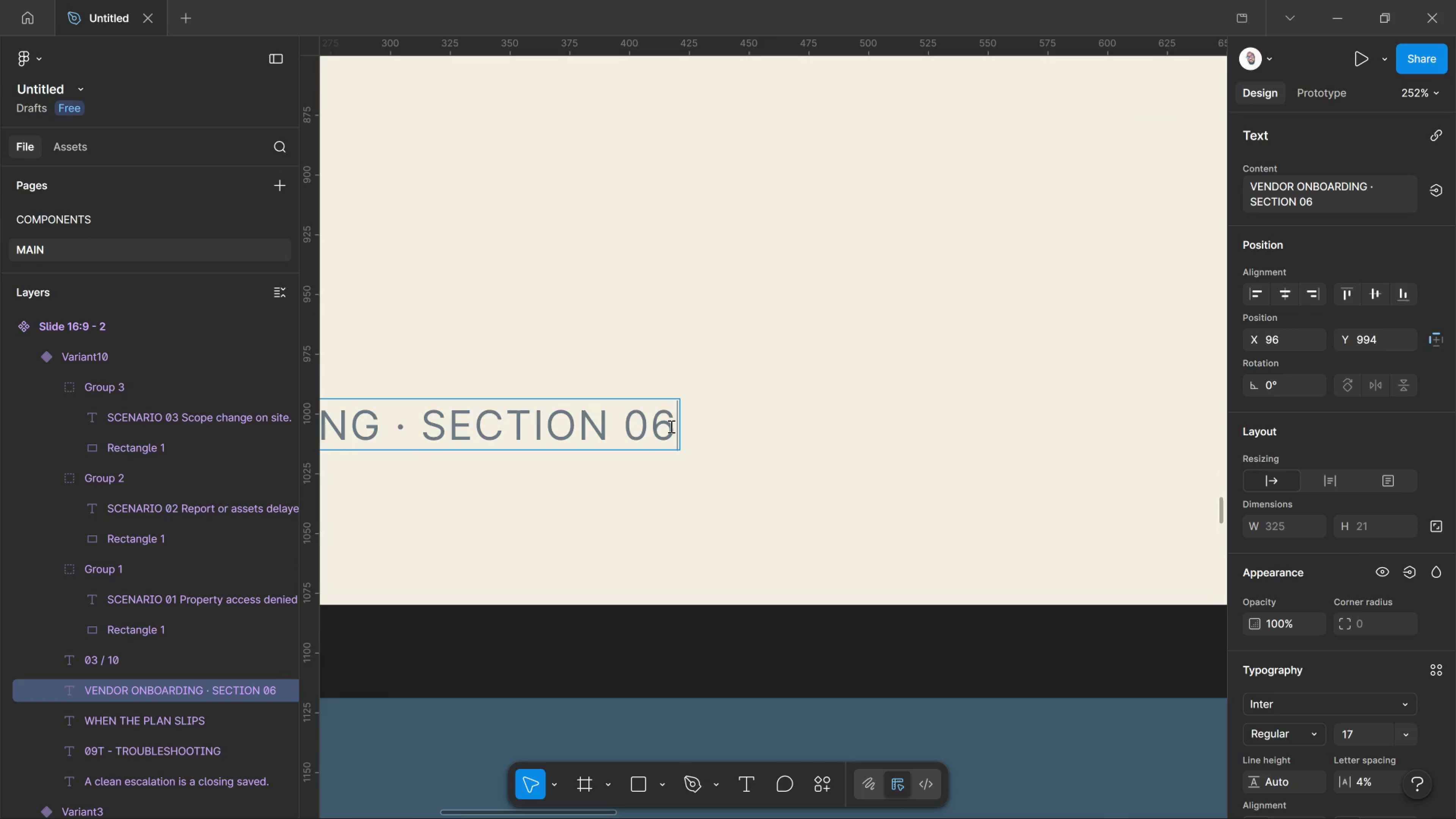 
key(6)
 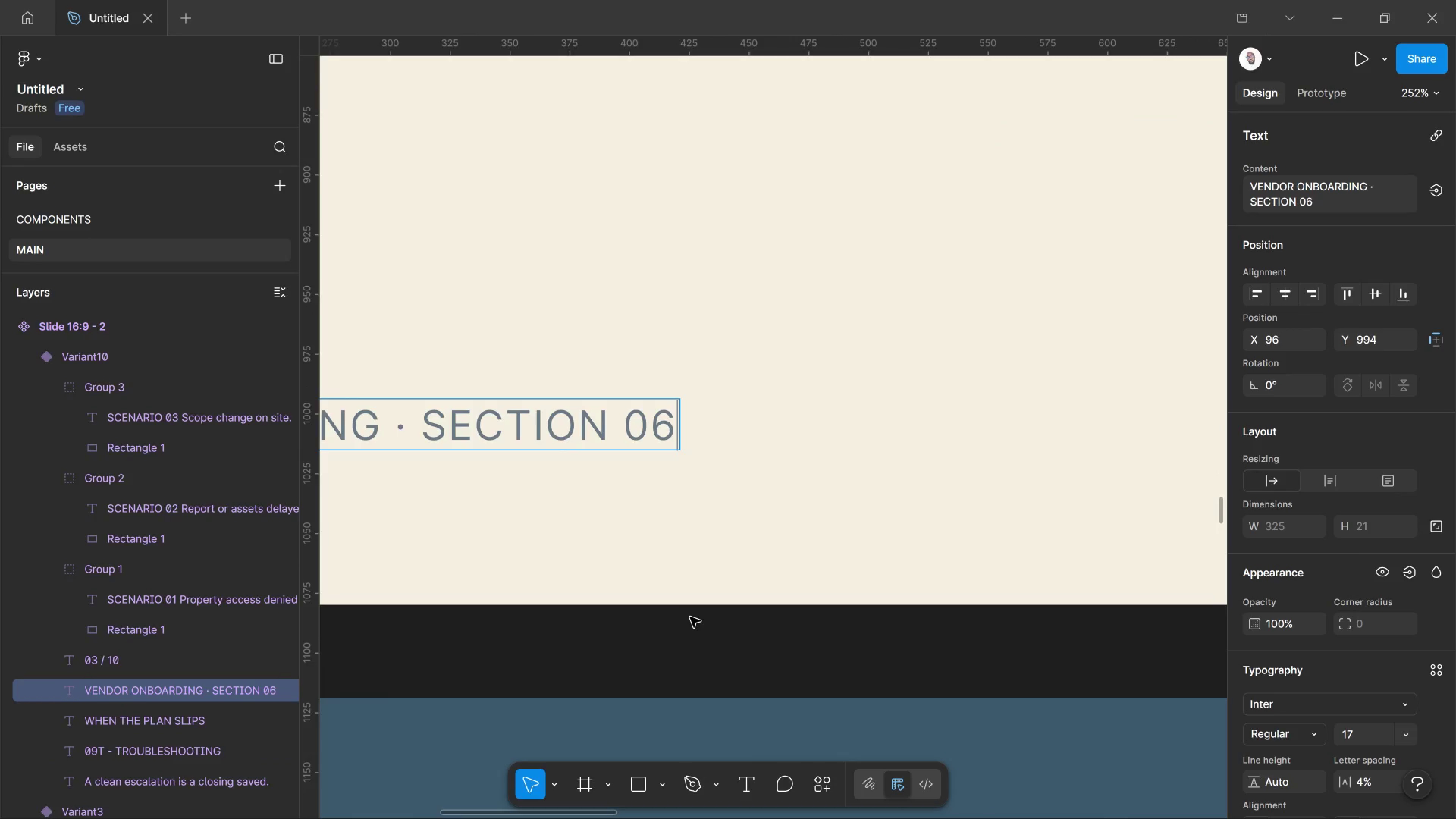 
left_click([690, 617])
 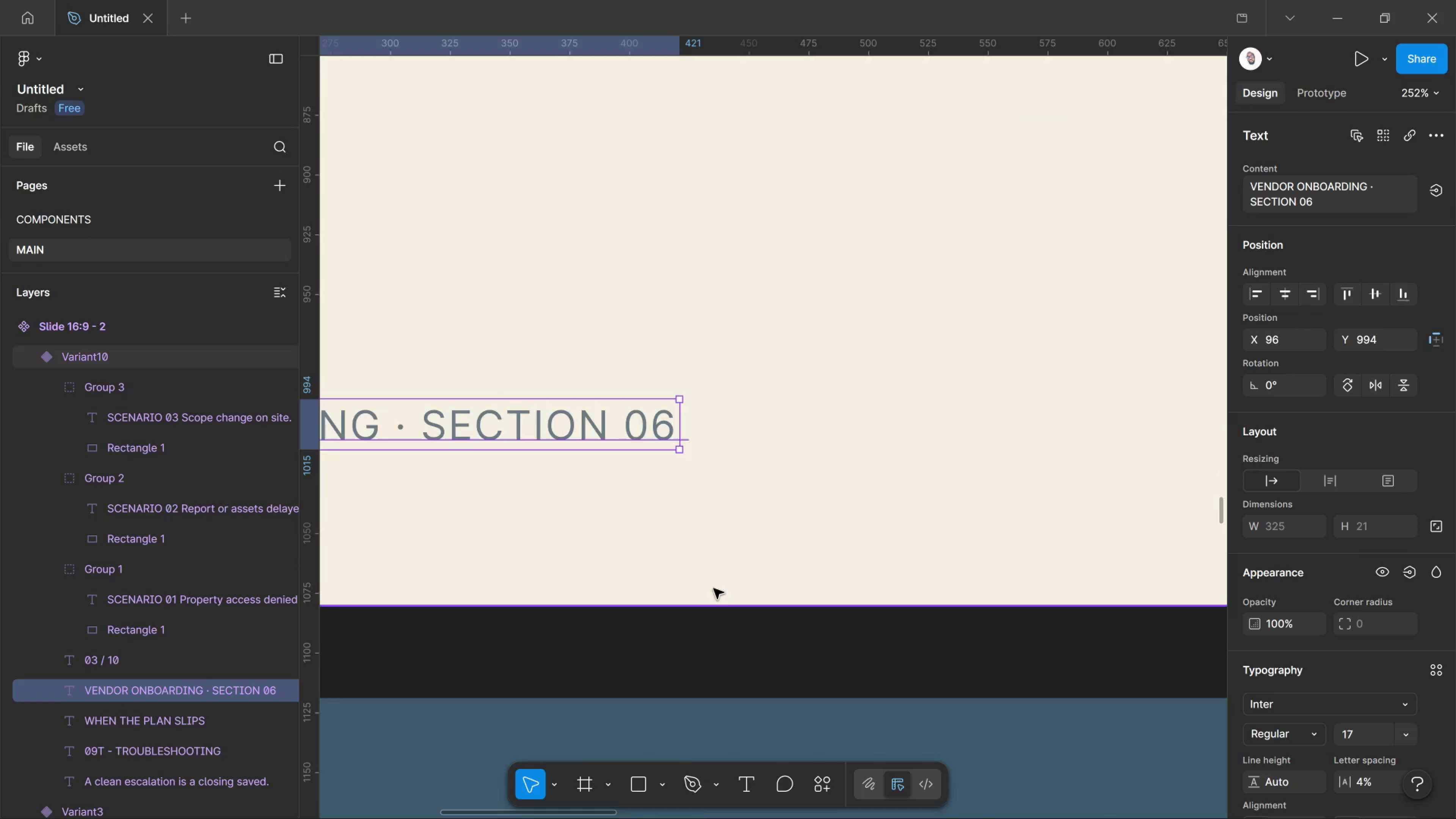 
hold_key(key=ControlLeft, duration=1.91)
hold_key(key=ControlLeft, duration=1.39)
scroll: coordinate [953, 546], scroll_direction: down, amount: 19.0
 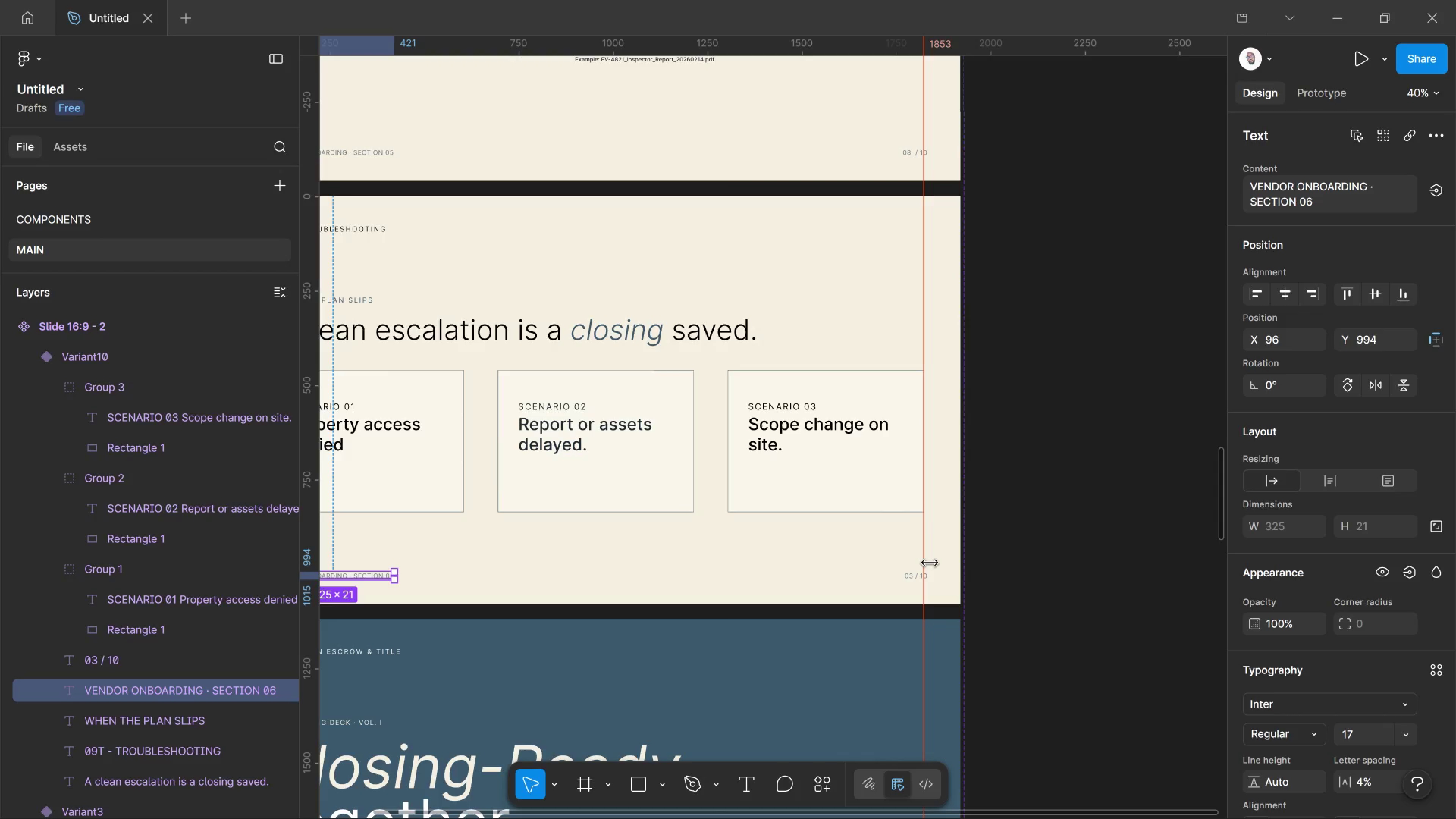 
hold_key(key=ControlLeft, duration=0.66)
scroll: coordinate [751, 667], scroll_direction: down, amount: 17.0
 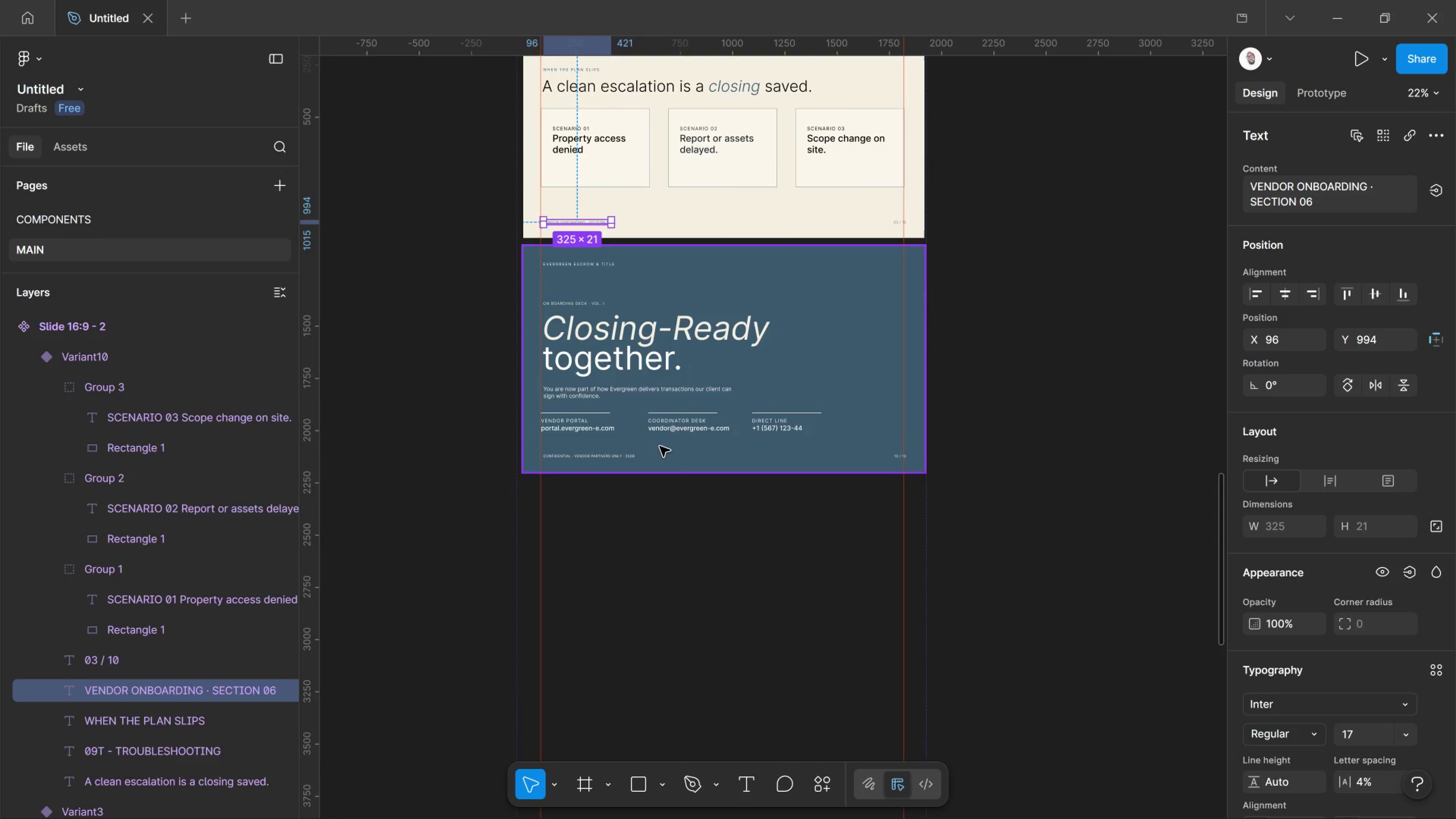 
wait(32.81)
 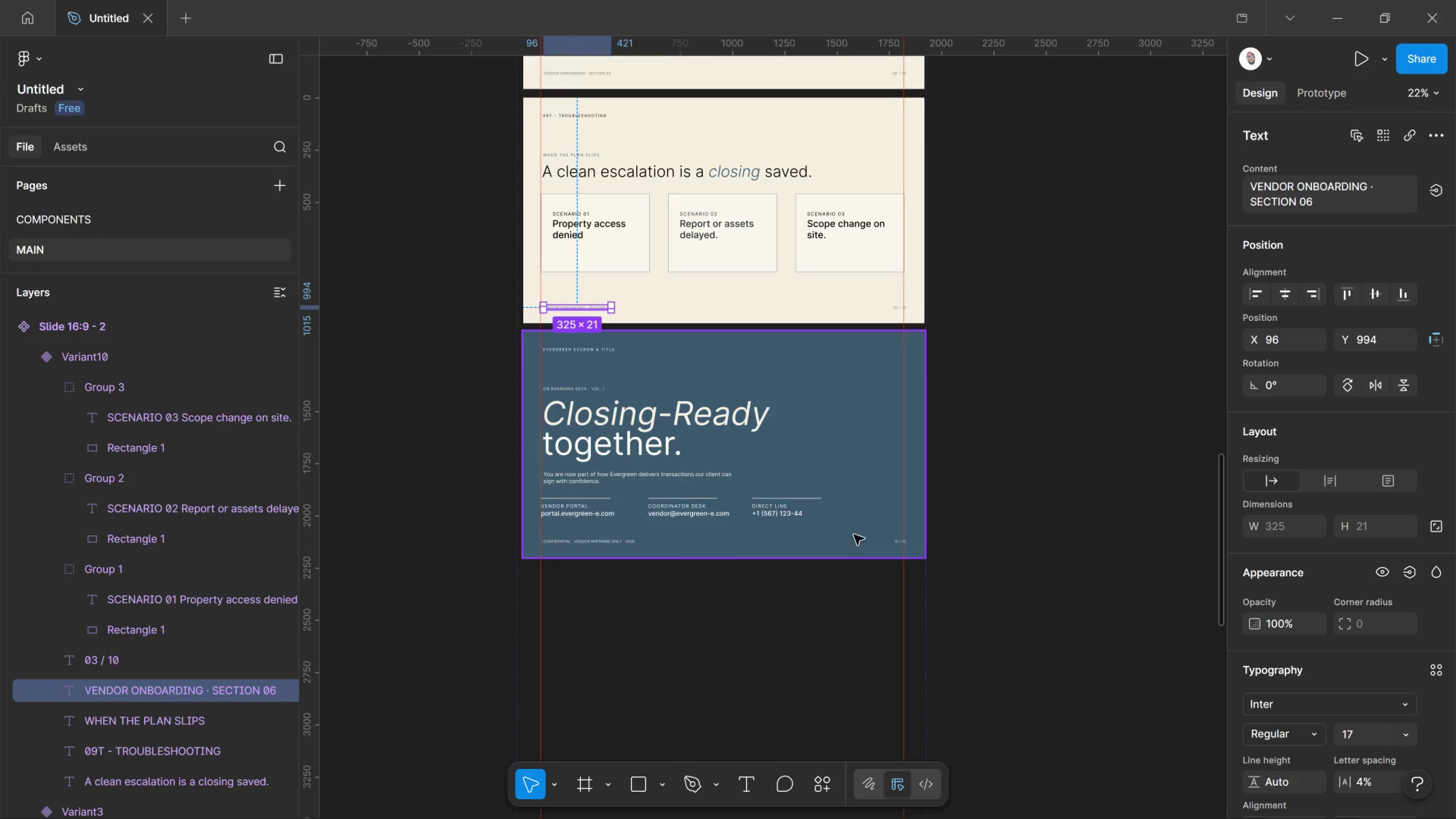 
hold_key(key=ControlLeft, duration=1.3)
 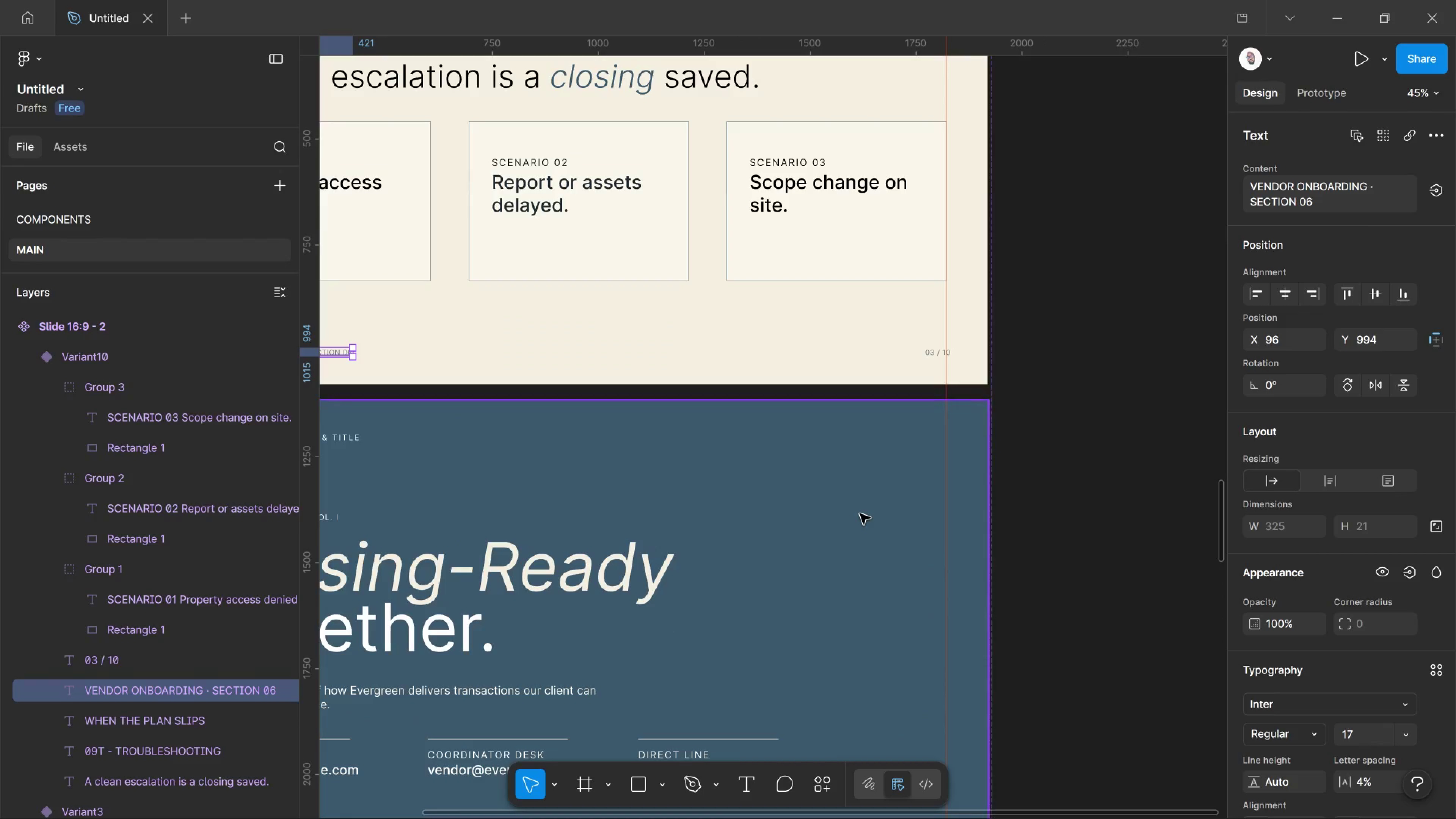 
scroll: coordinate [860, 514], scroll_direction: up, amount: 24.0
 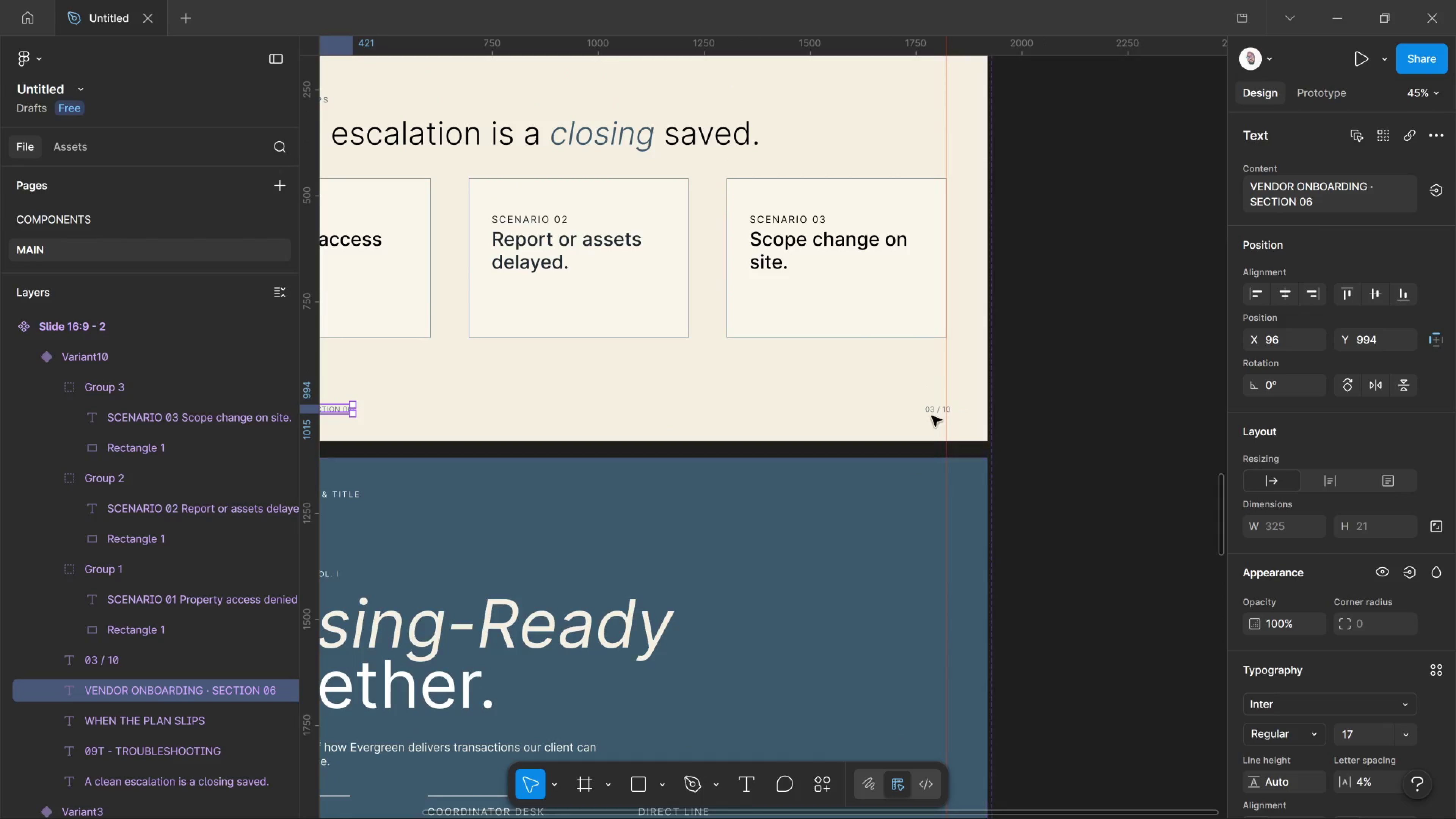 
hold_key(key=ControlLeft, duration=2.32)
scroll: coordinate [930, 407], scroll_direction: up, amount: 10.0
 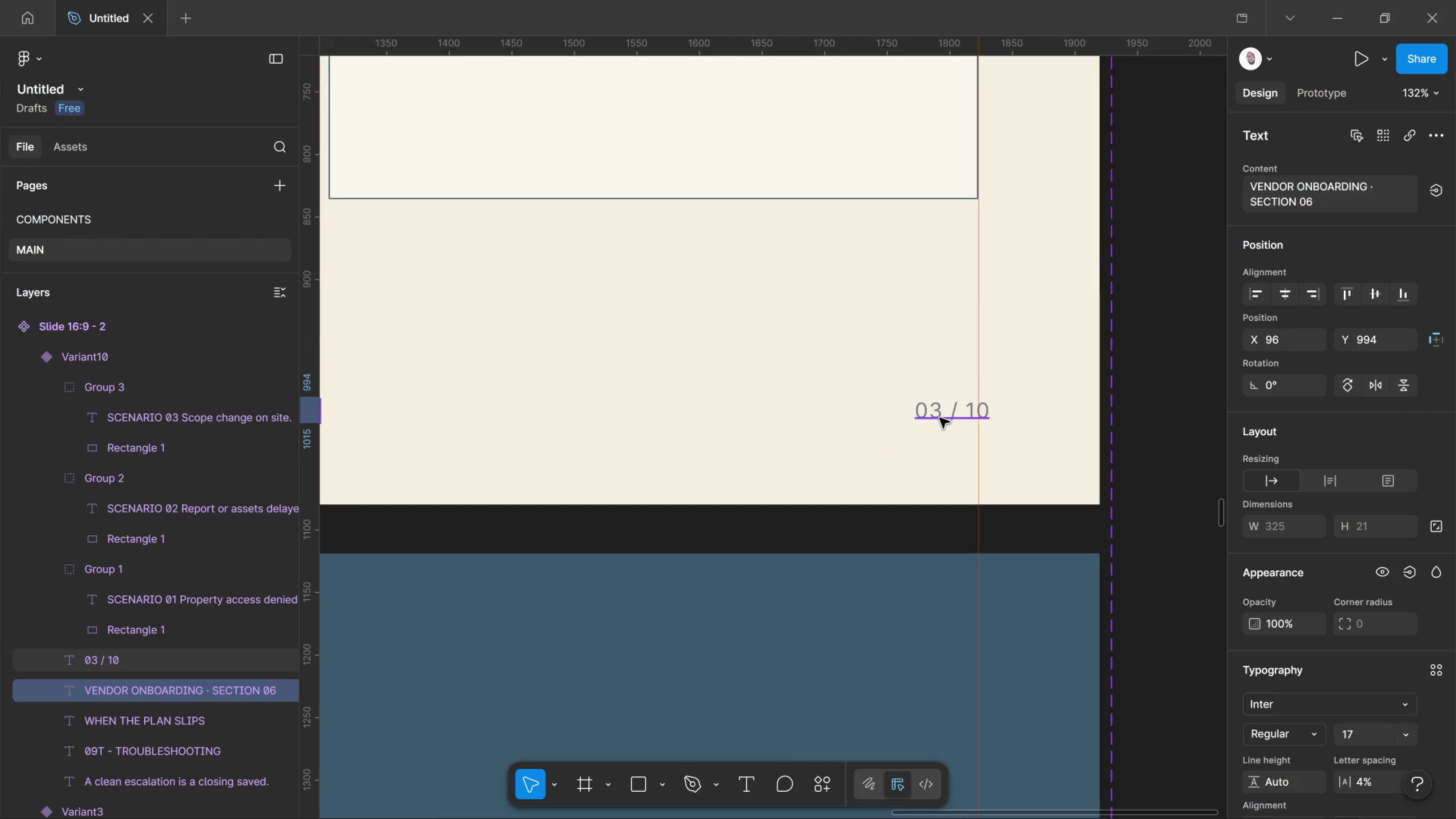 
left_click([940, 418])
 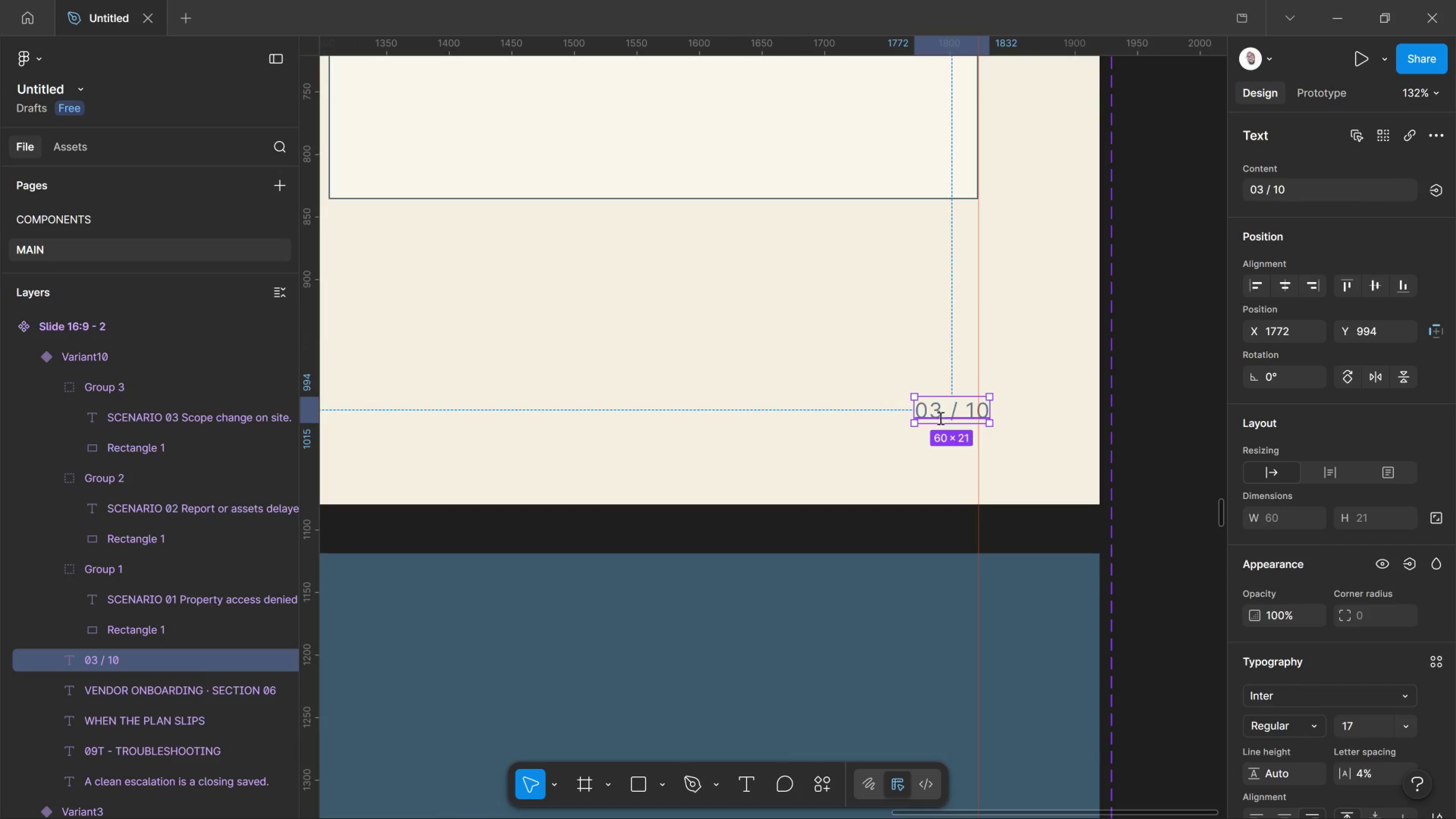 
double_click([940, 418])
 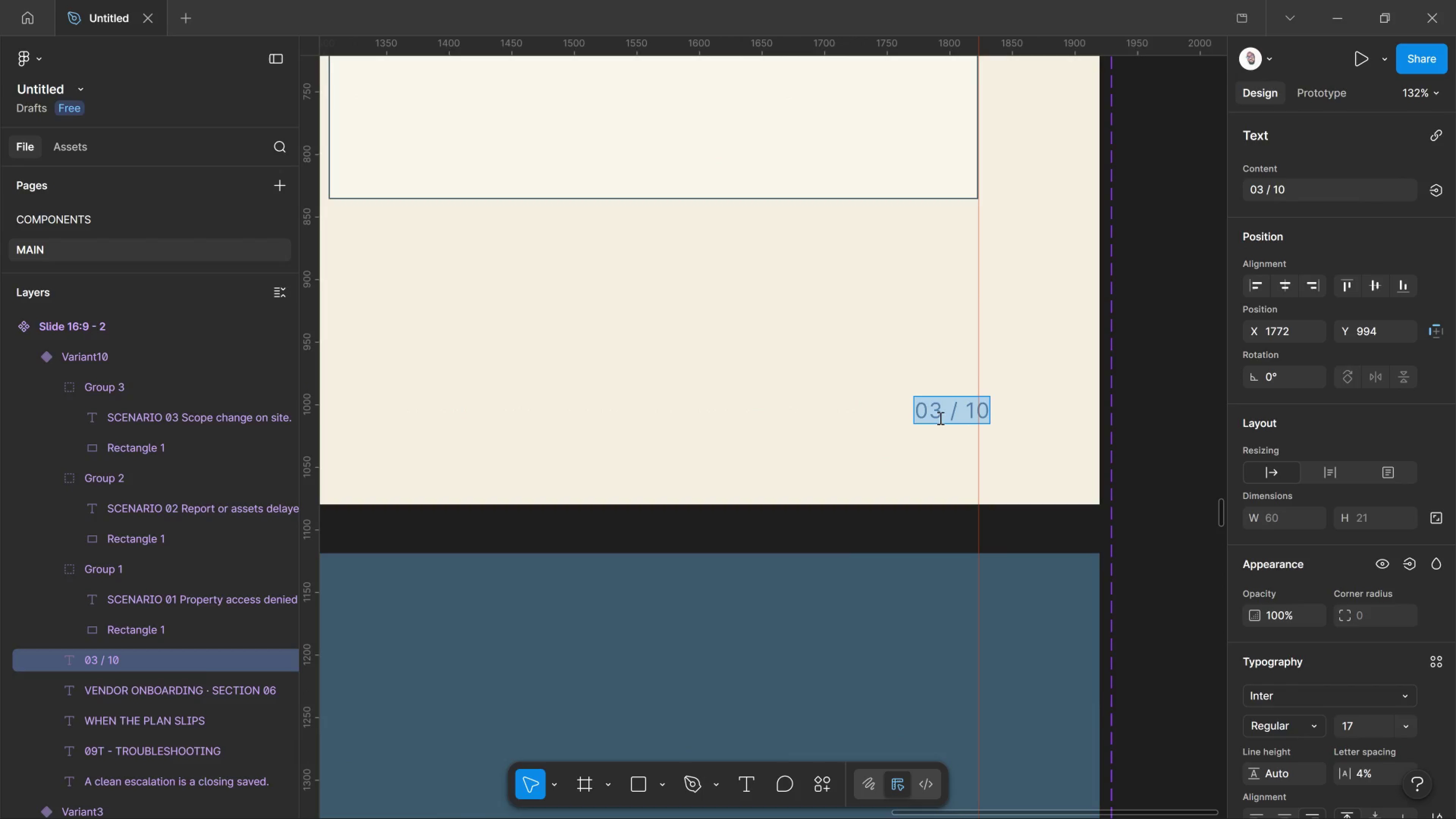 
triple_click([940, 418])
 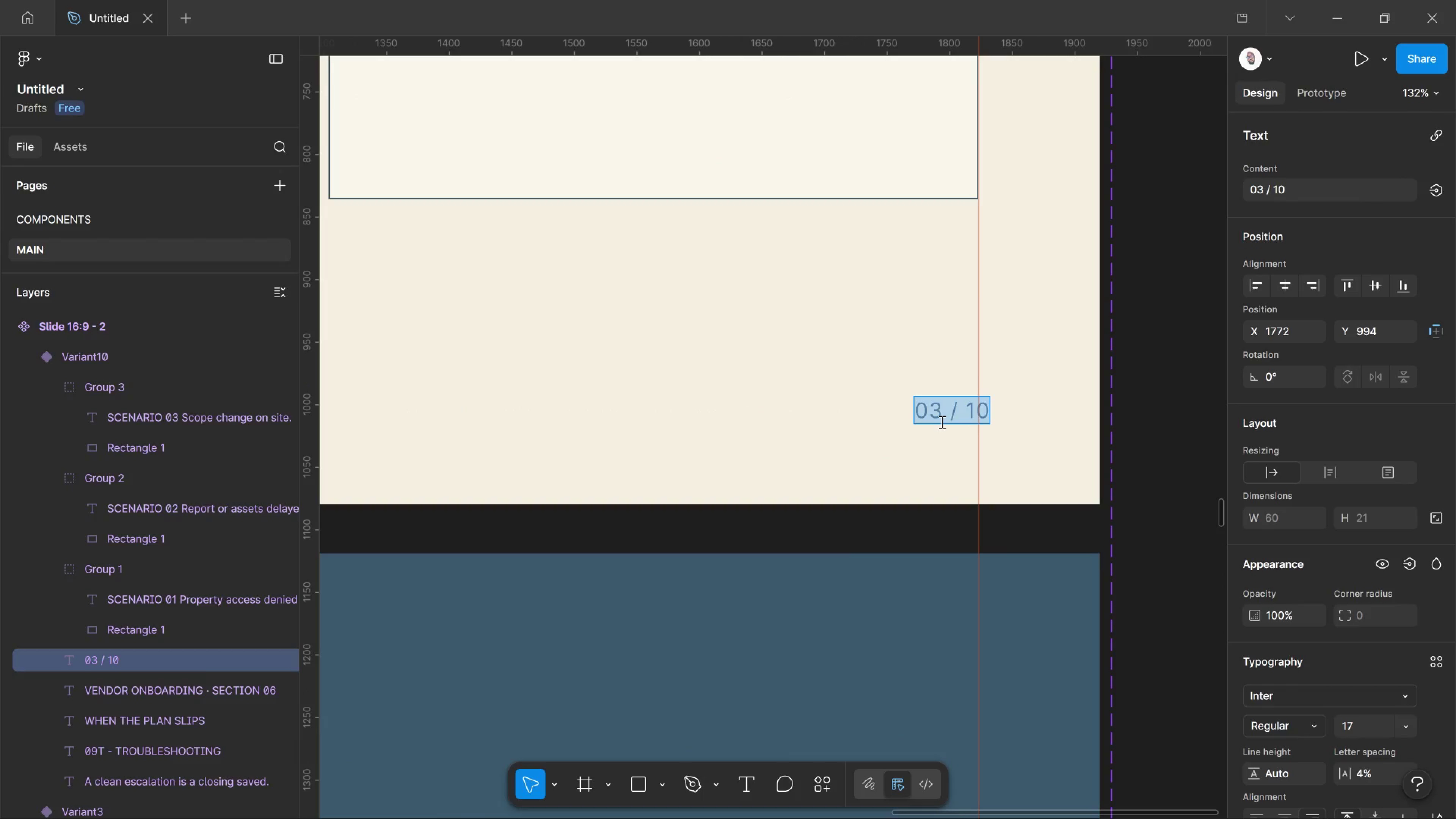 
left_click_drag(start_coordinate=[940, 418], to_coordinate=[941, 422])
 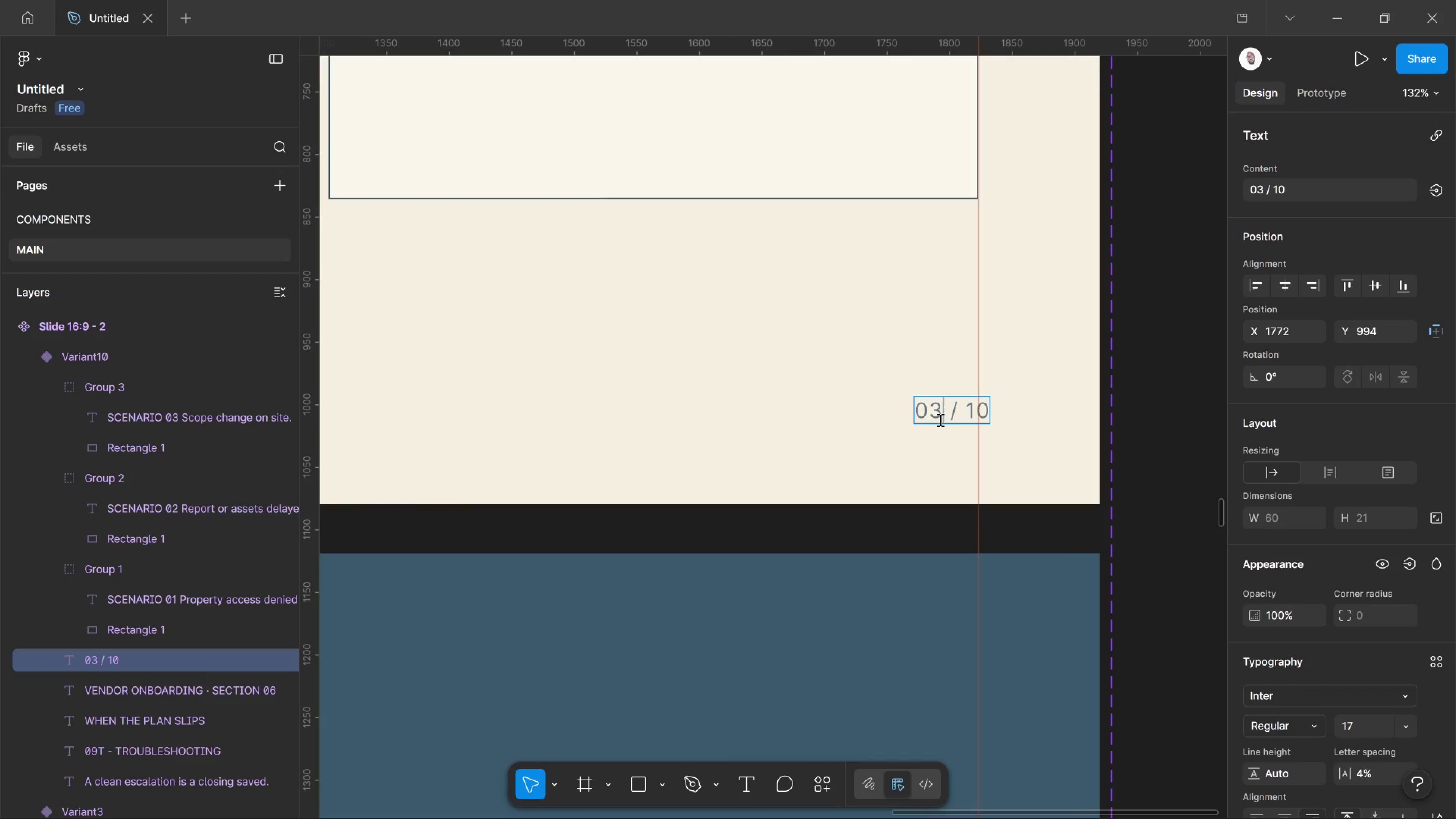 
left_click([940, 420])
 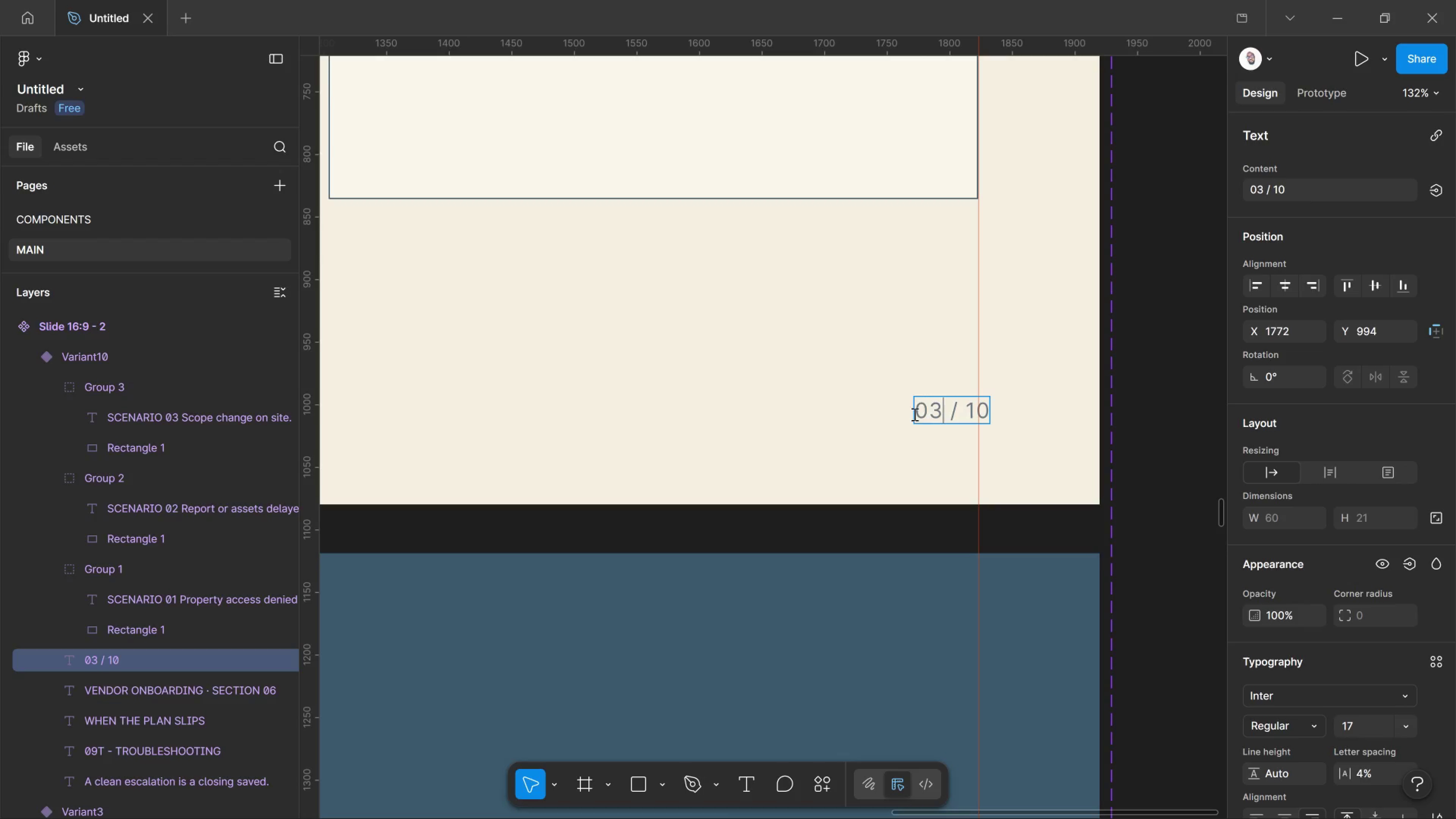 
key(Backspace)
 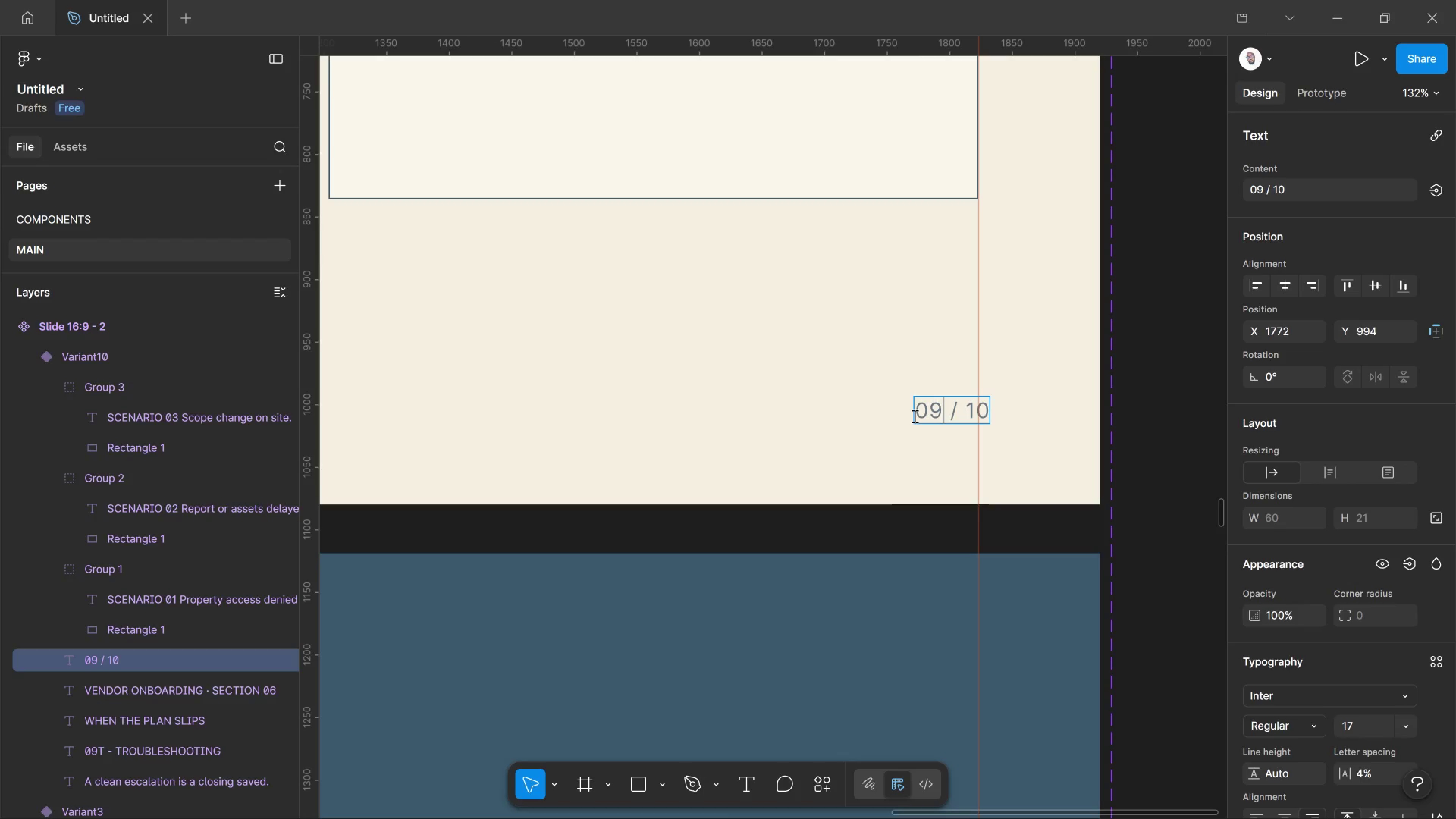 
key(9)
 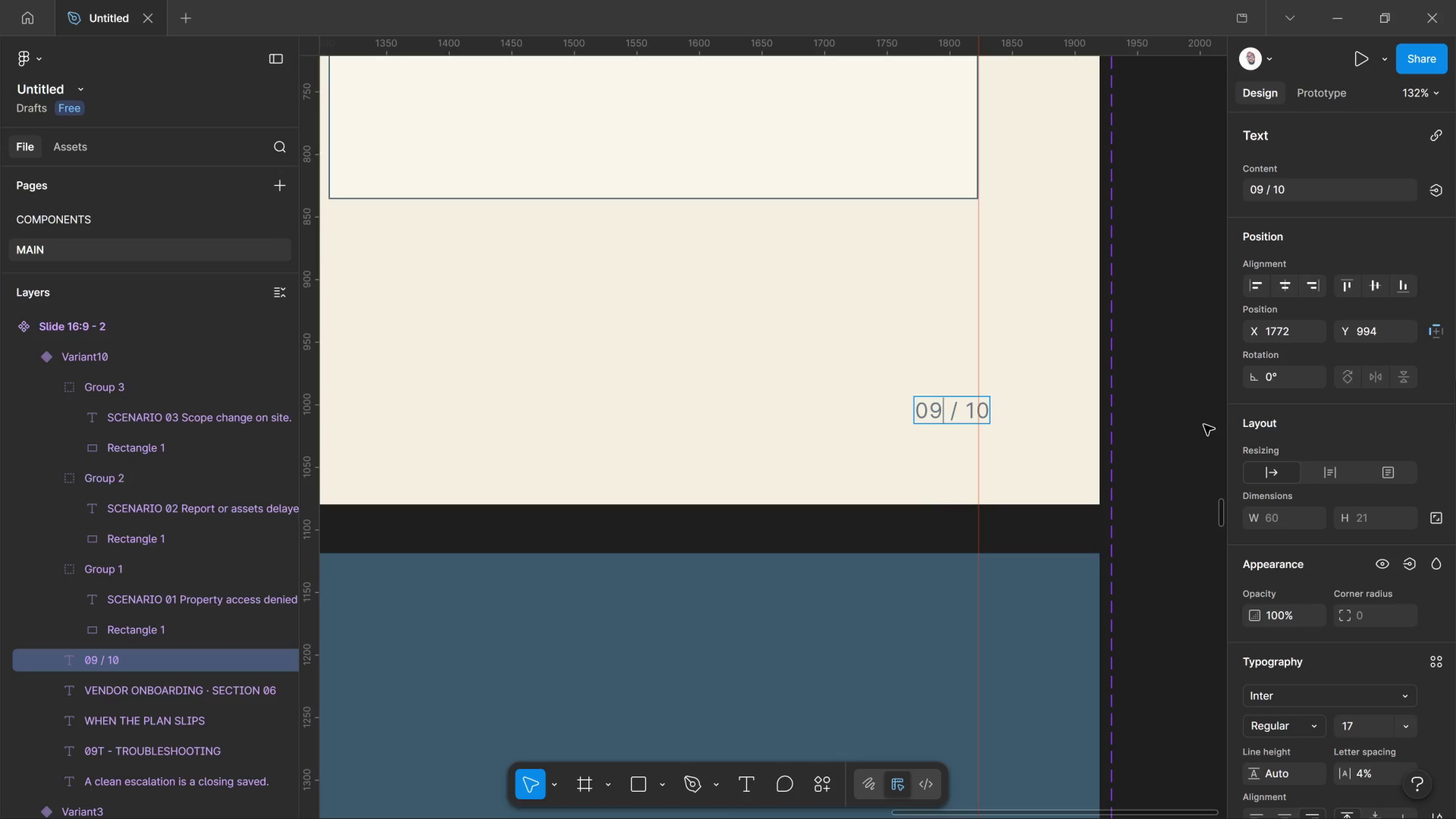 
left_click_drag(start_coordinate=[1194, 416], to_coordinate=[1196, 418])
 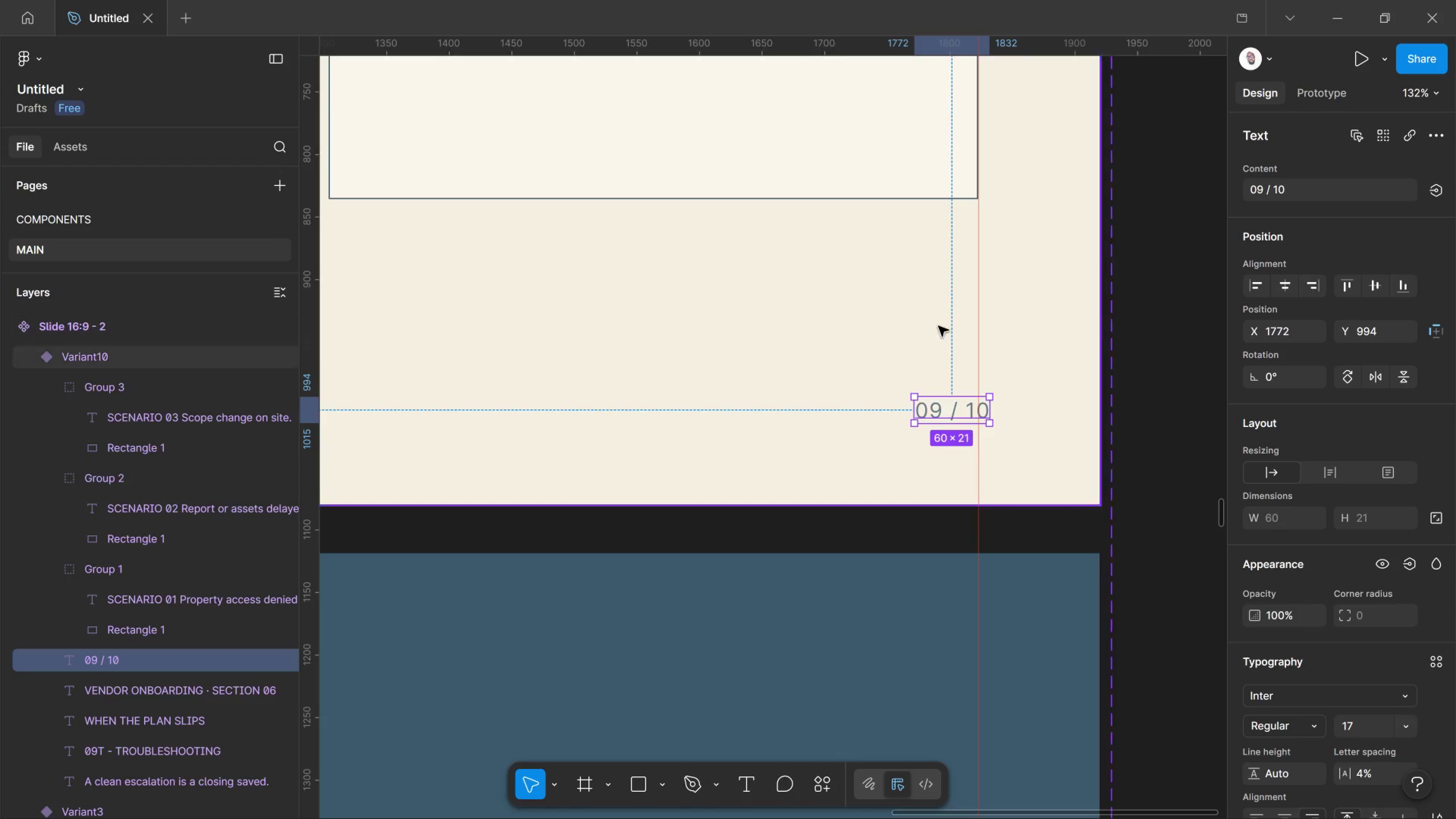 
hold_key(key=ControlLeft, duration=1.06)
 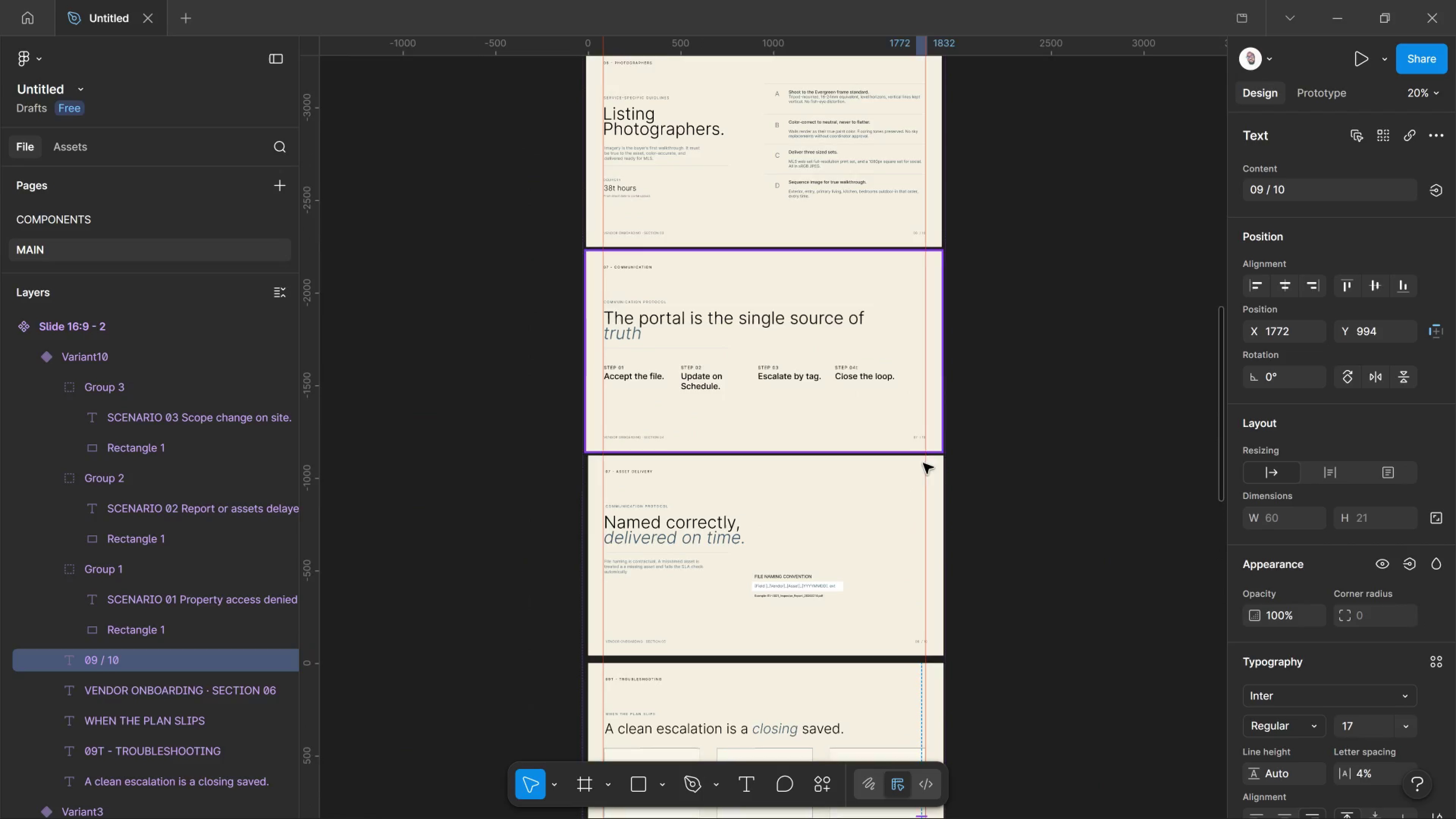 
hold_key(key=ControlLeft, duration=0.92)
 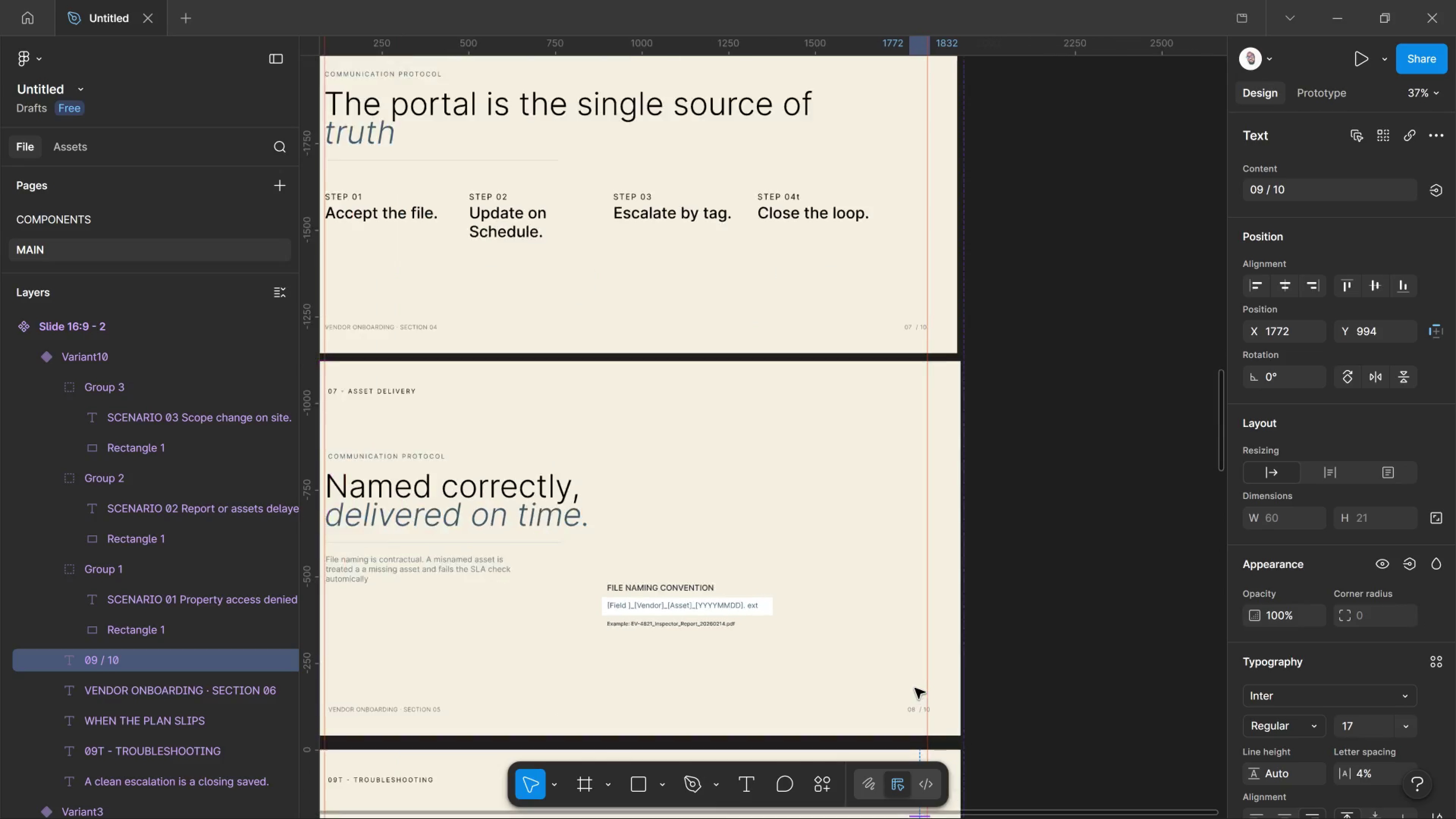 
hold_key(key=ControlLeft, duration=0.36)
 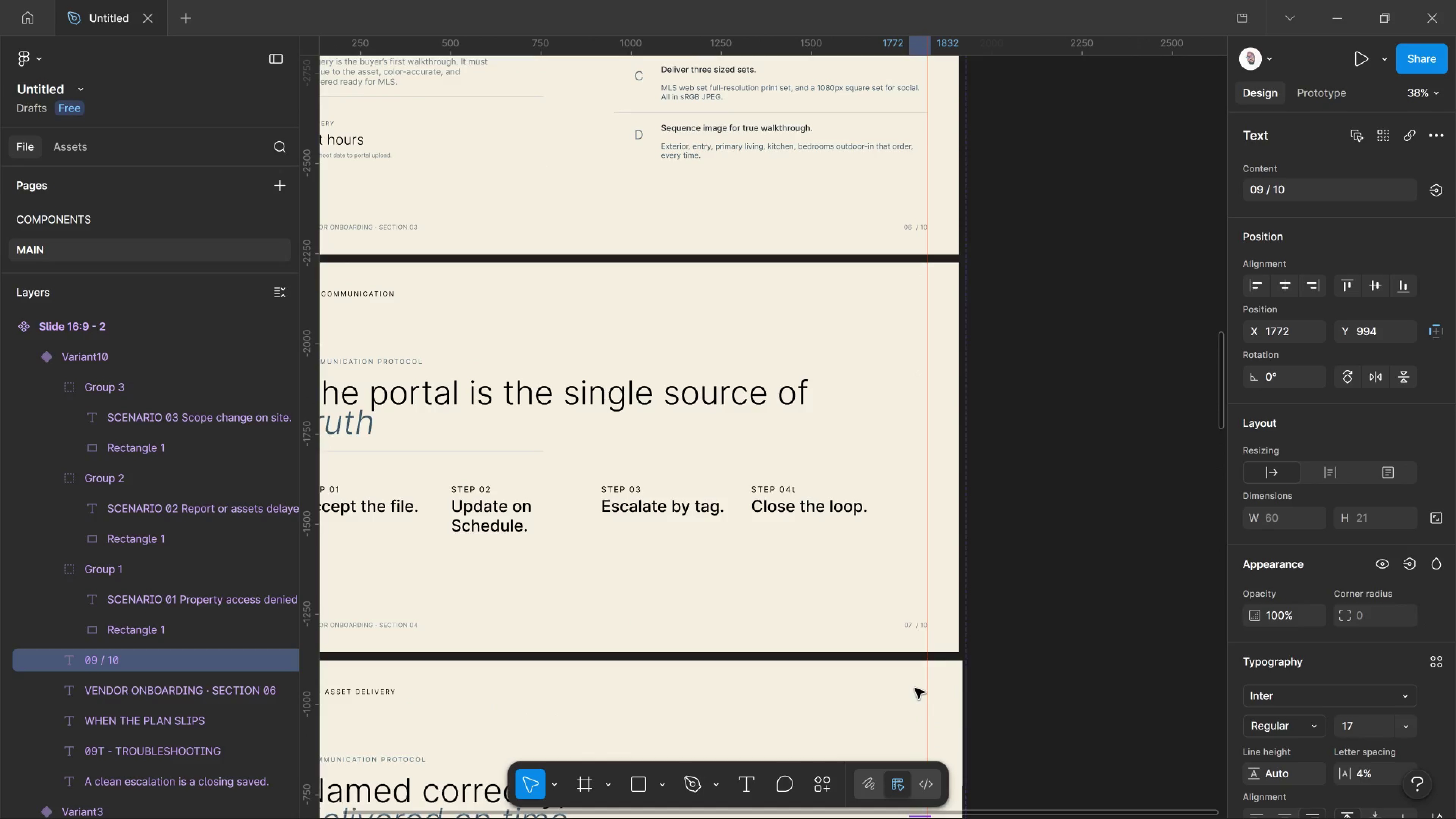 
scroll: coordinate [917, 690], scroll_direction: down, amount: 3.0
 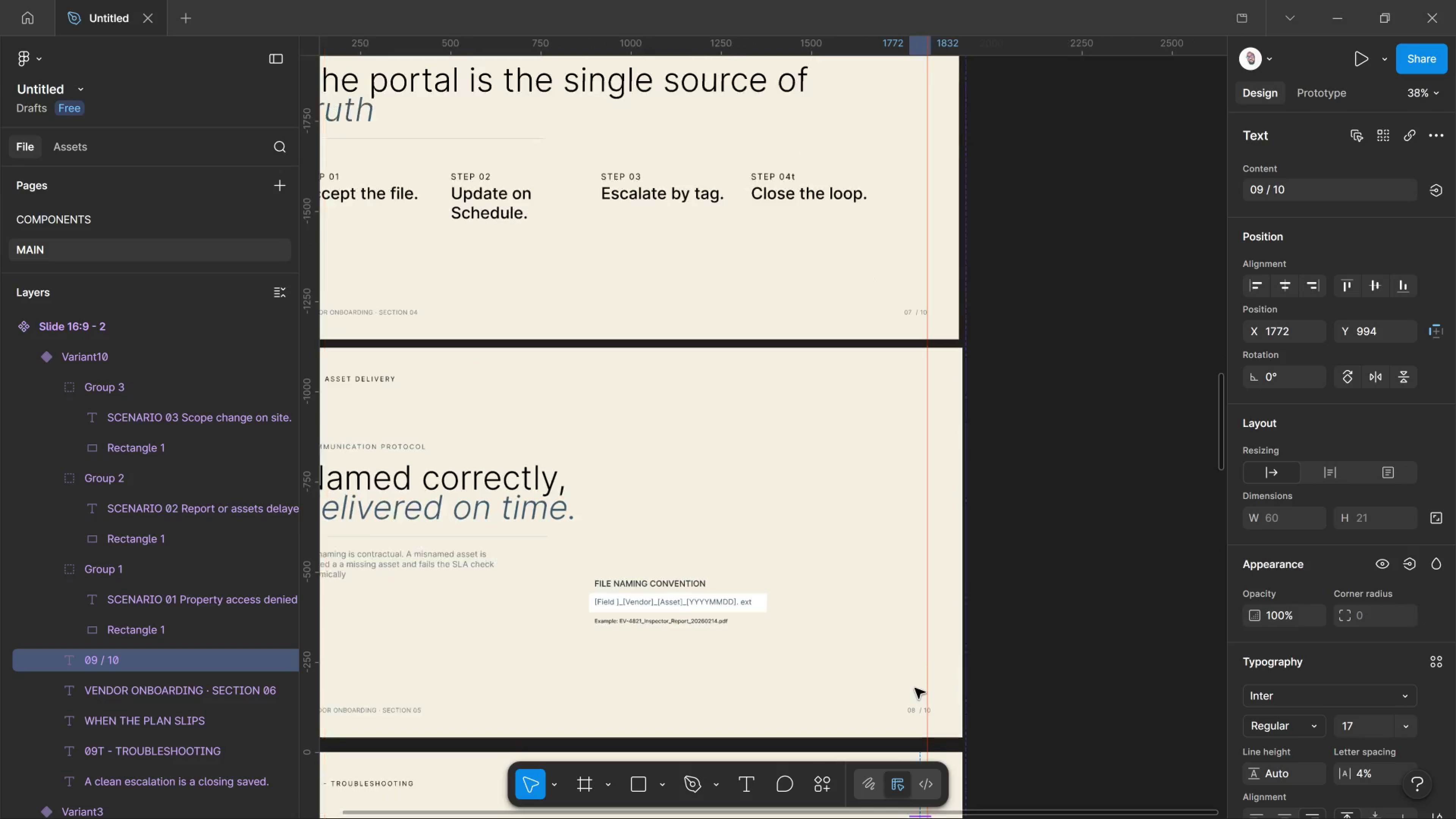 
scroll: coordinate [915, 688], scroll_direction: up, amount: 8.0
 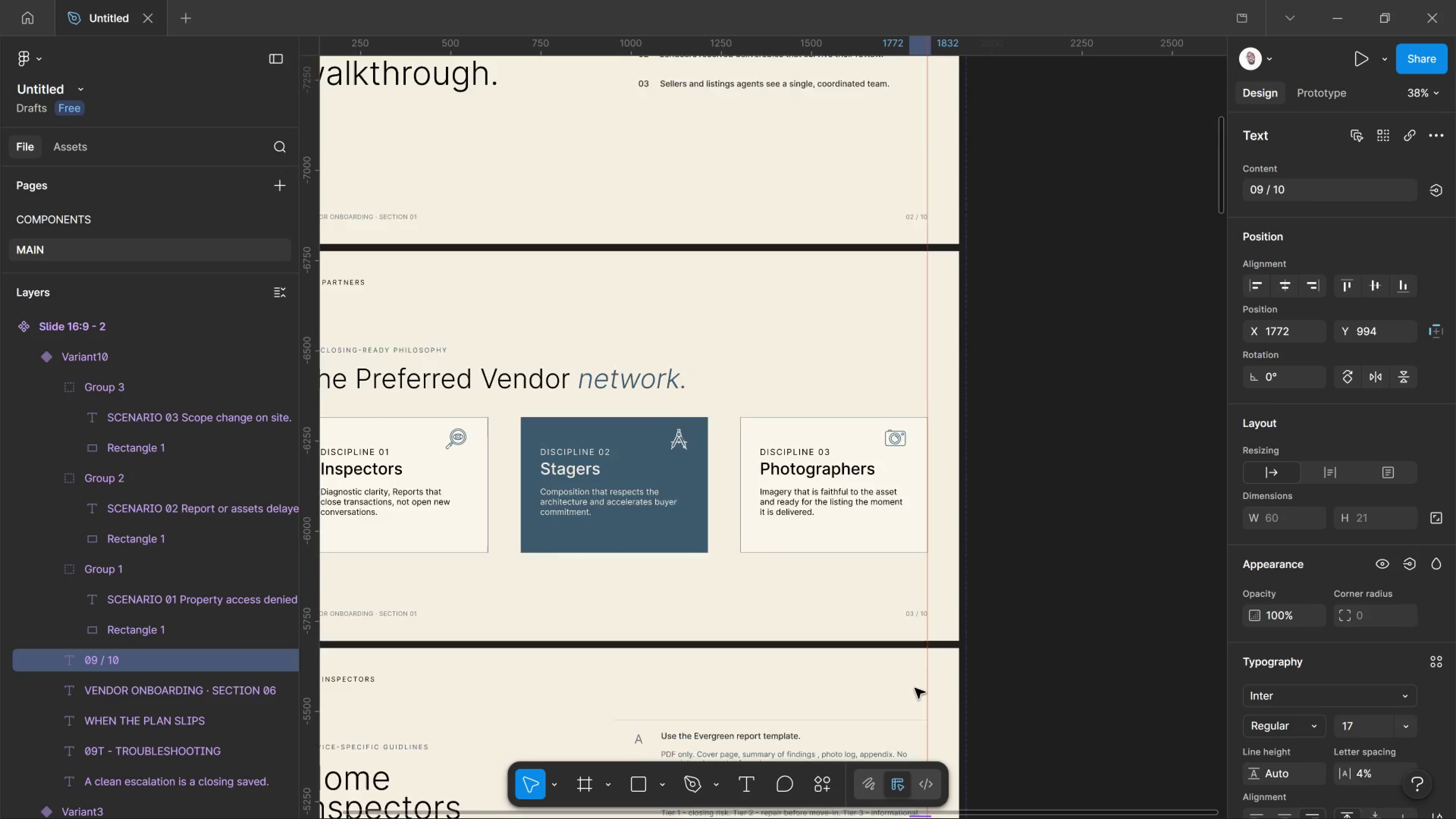 
hold_key(key=ControlLeft, duration=0.81)
scroll: coordinate [813, 719], scroll_direction: down, amount: 19.0
 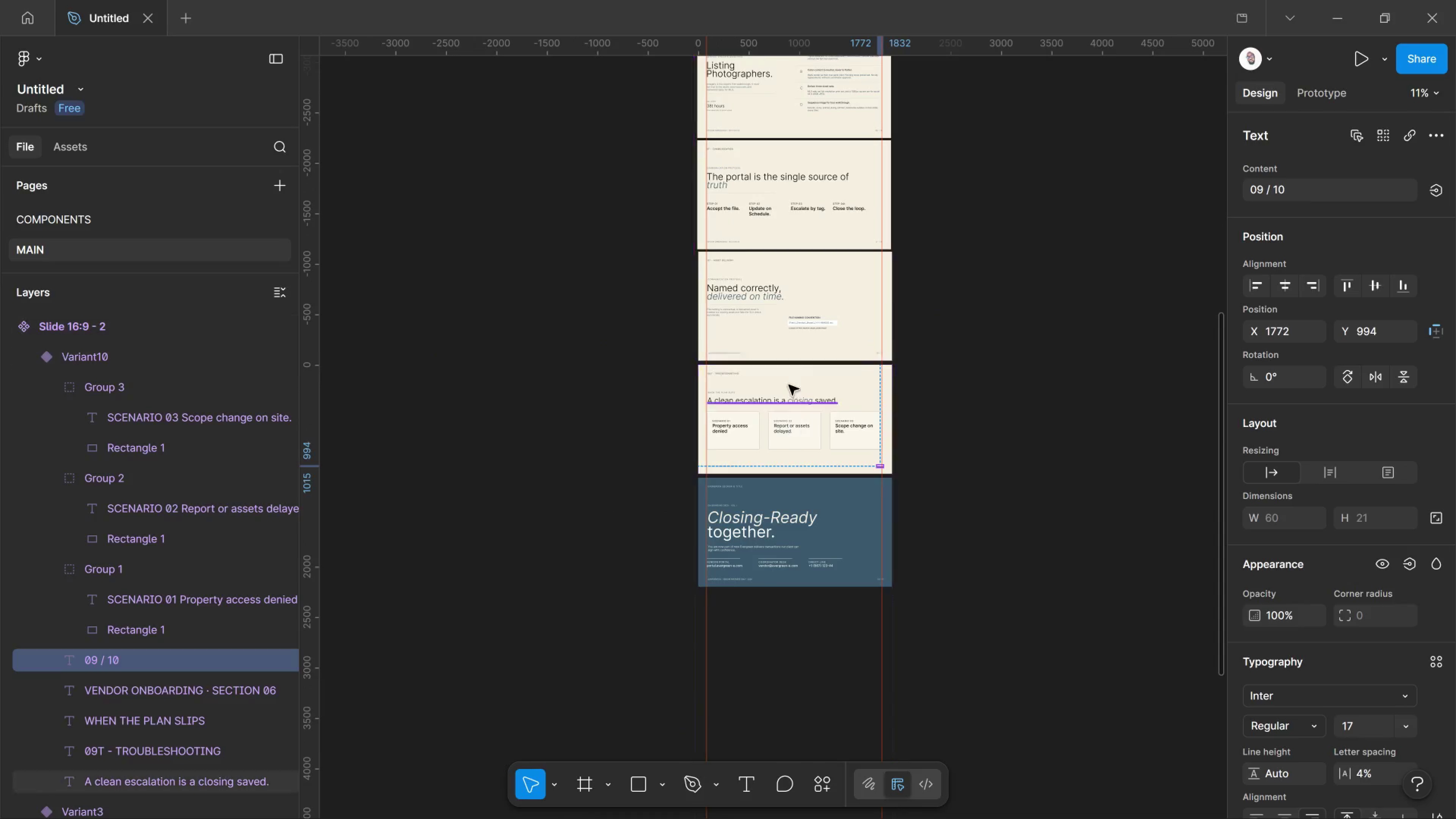 
hold_key(key=ControlLeft, duration=3.4)
scroll: coordinate [788, 514], scroll_direction: up, amount: 20.0
 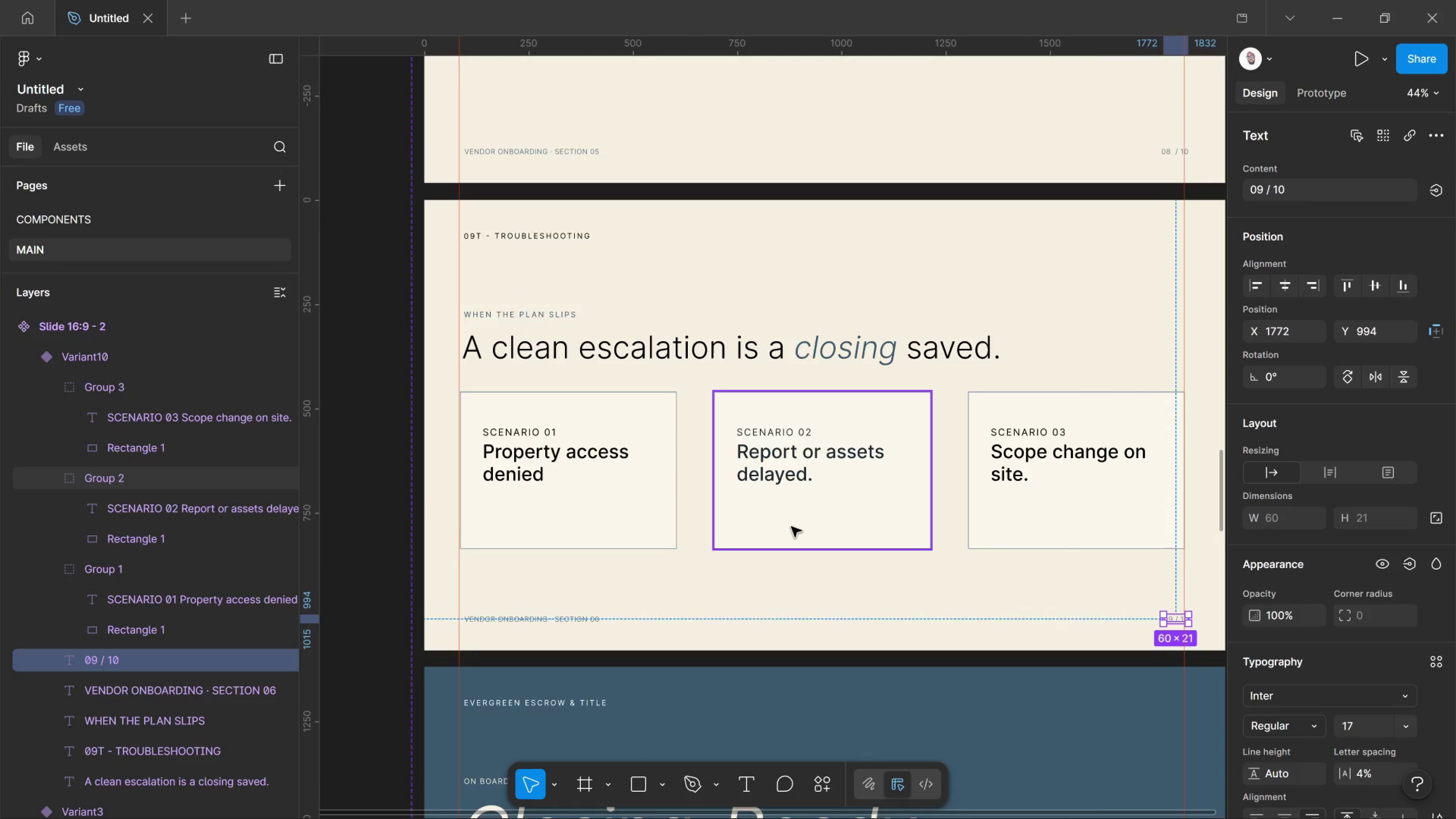 
left_click([791, 527])
 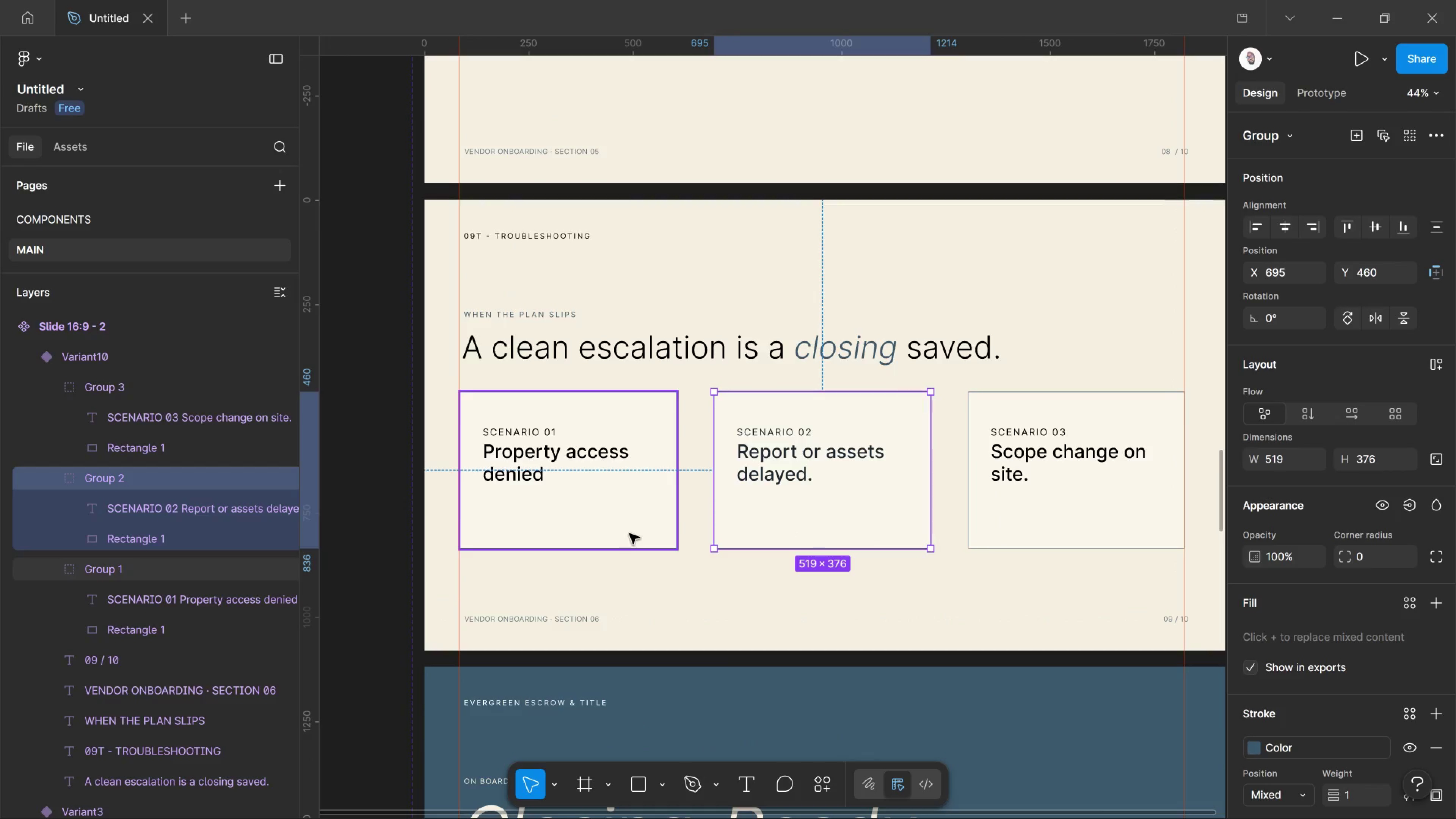 
hold_key(key=ShiftLeft, duration=1.72)
left_click([629, 533])
 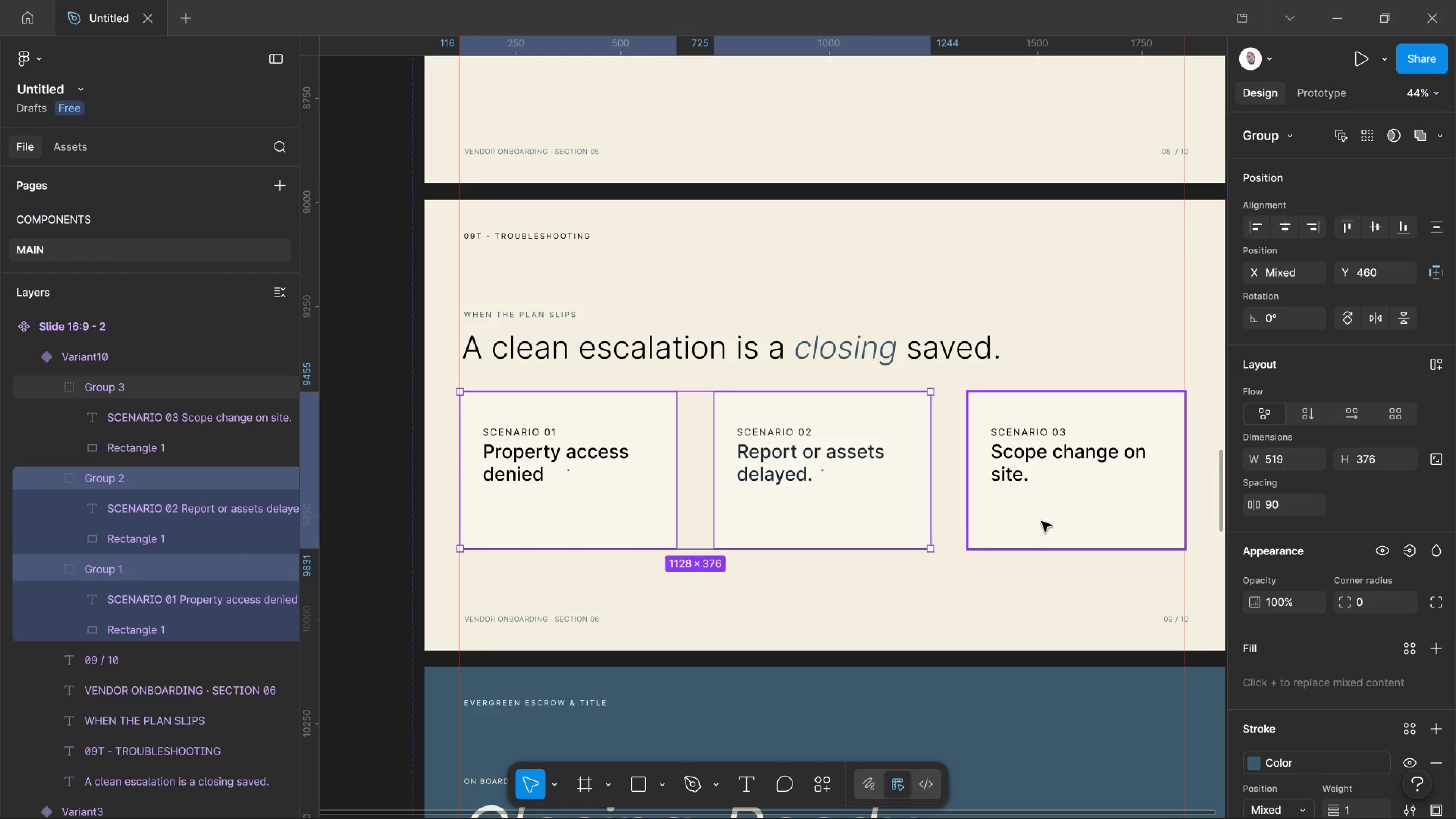 
left_click([1042, 521])
 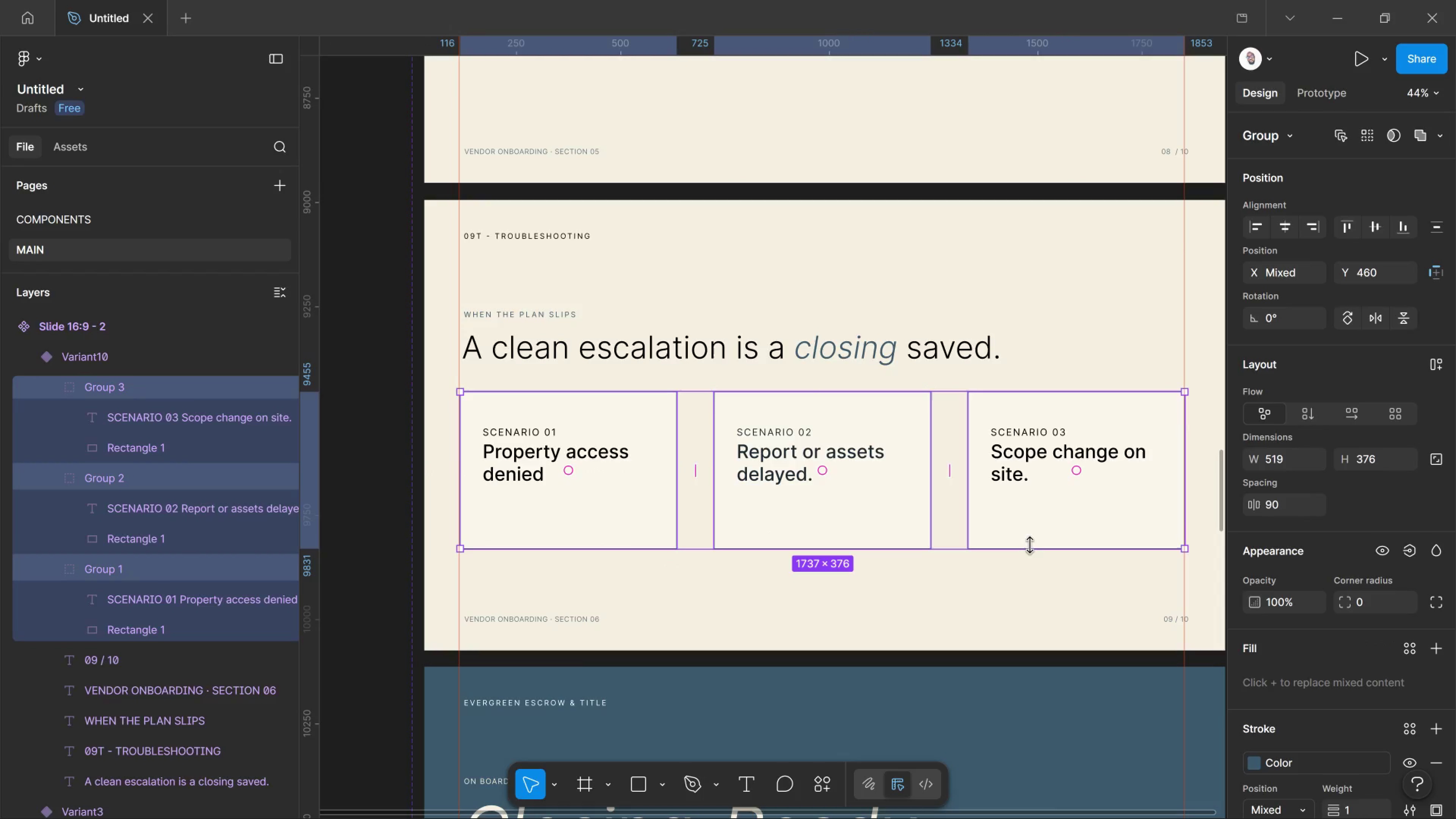 
left_click_drag(start_coordinate=[1029, 545], to_coordinate=[1033, 499])
 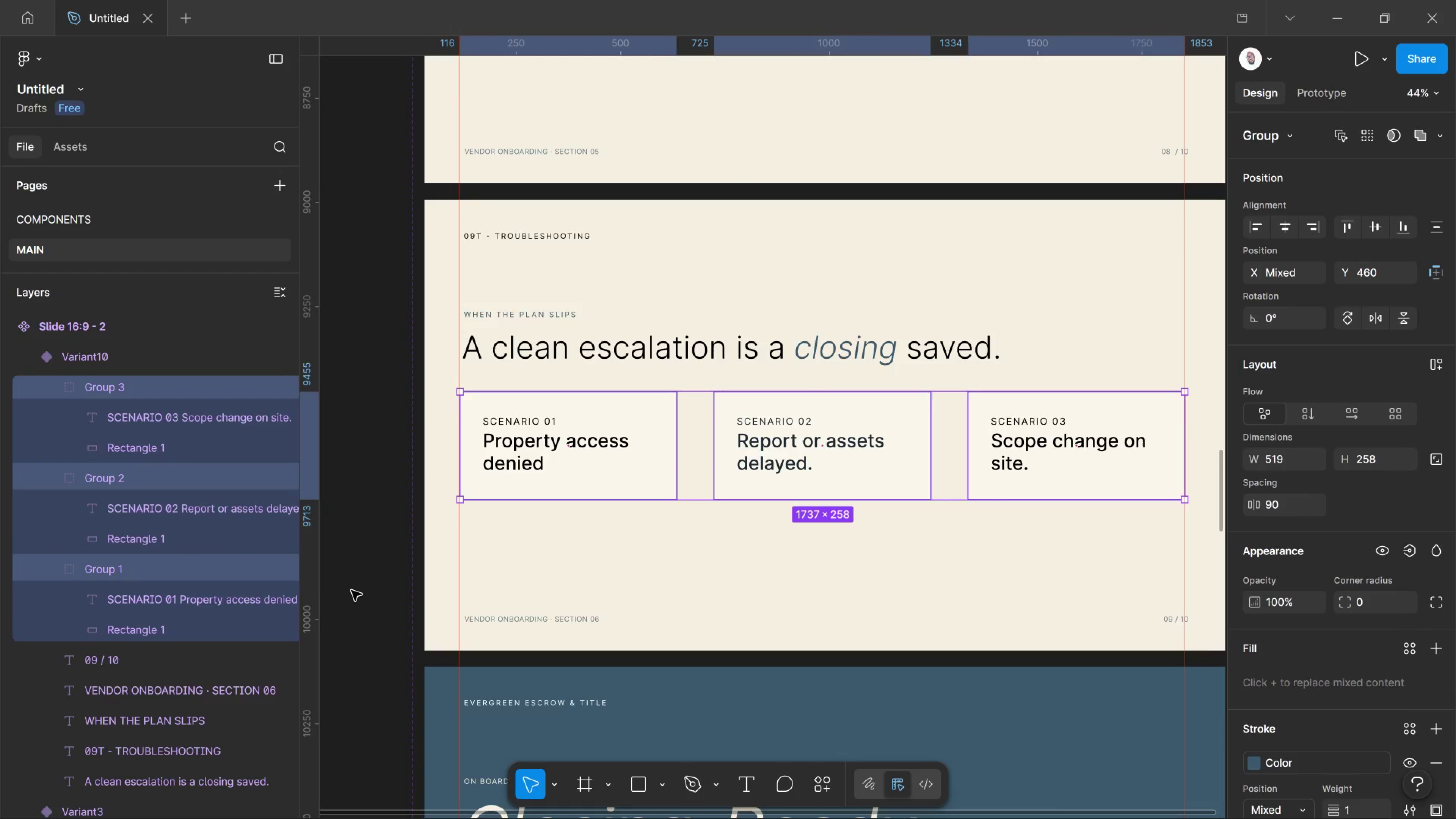 
left_click([351, 590])
 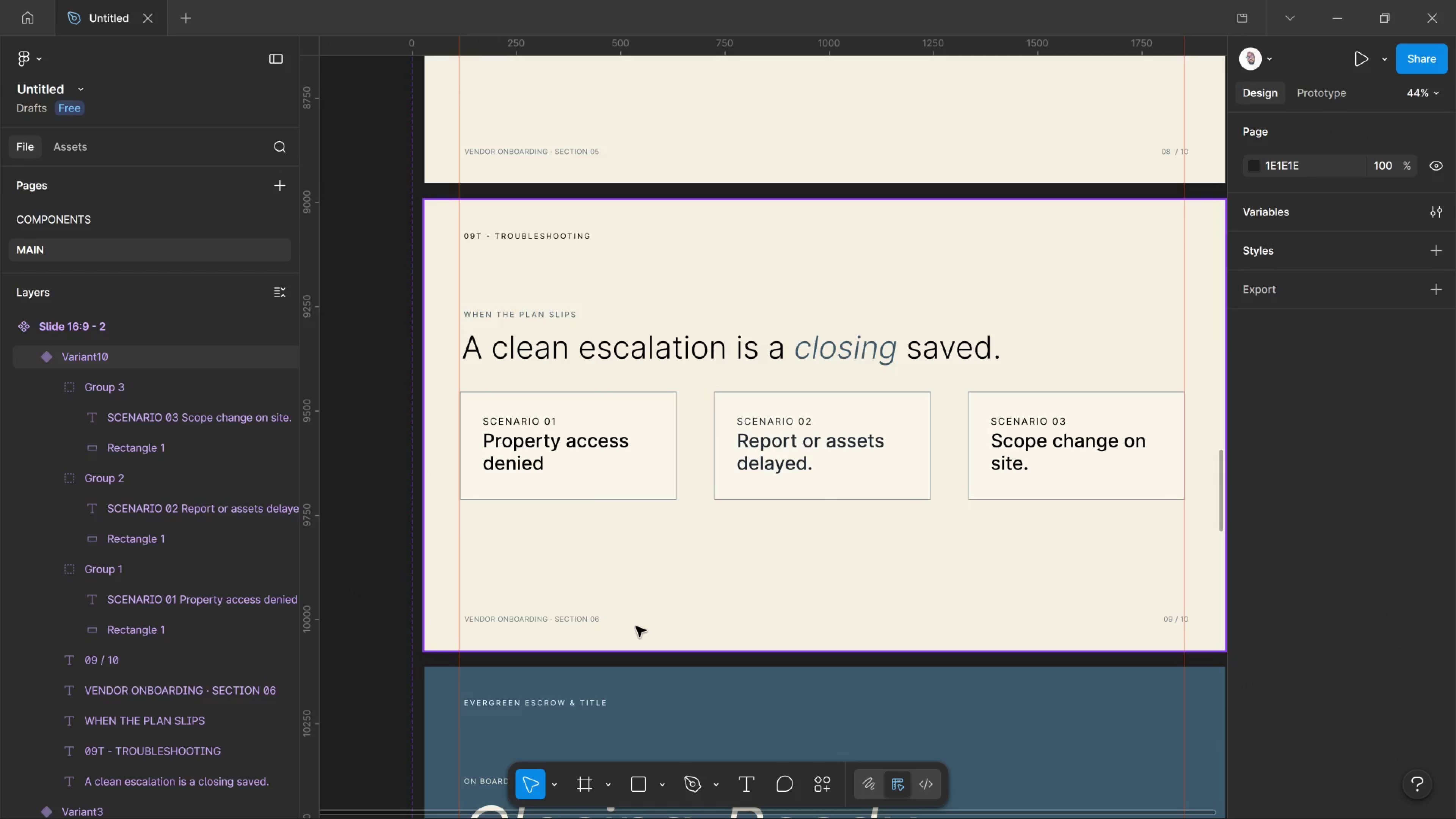 
hold_key(key=ControlLeft, duration=0.6)
scroll: coordinate [485, 240], scroll_direction: up, amount: 9.0
 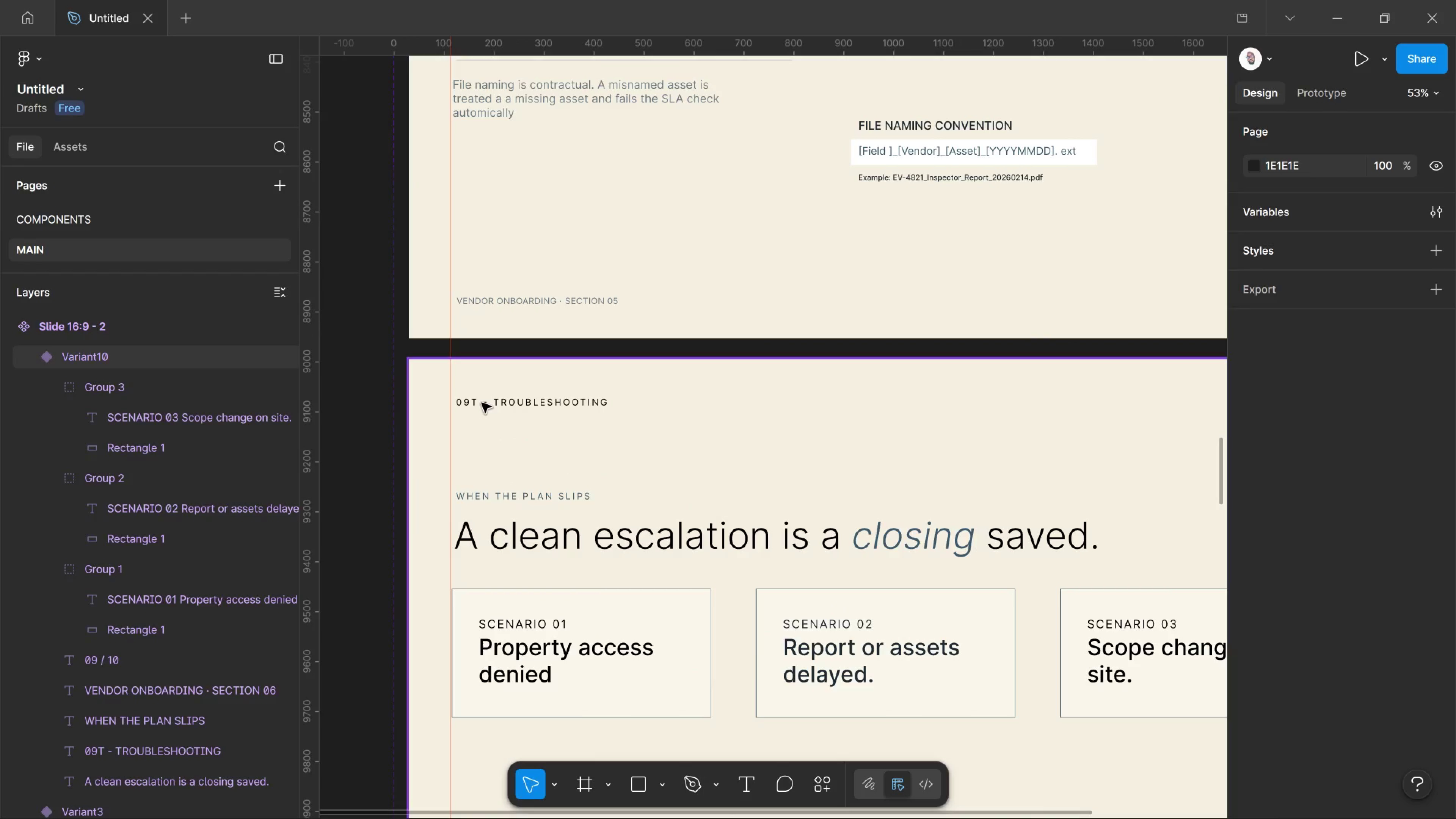 
hold_key(key=ControlLeft, duration=1.18)
left_click([482, 403])
 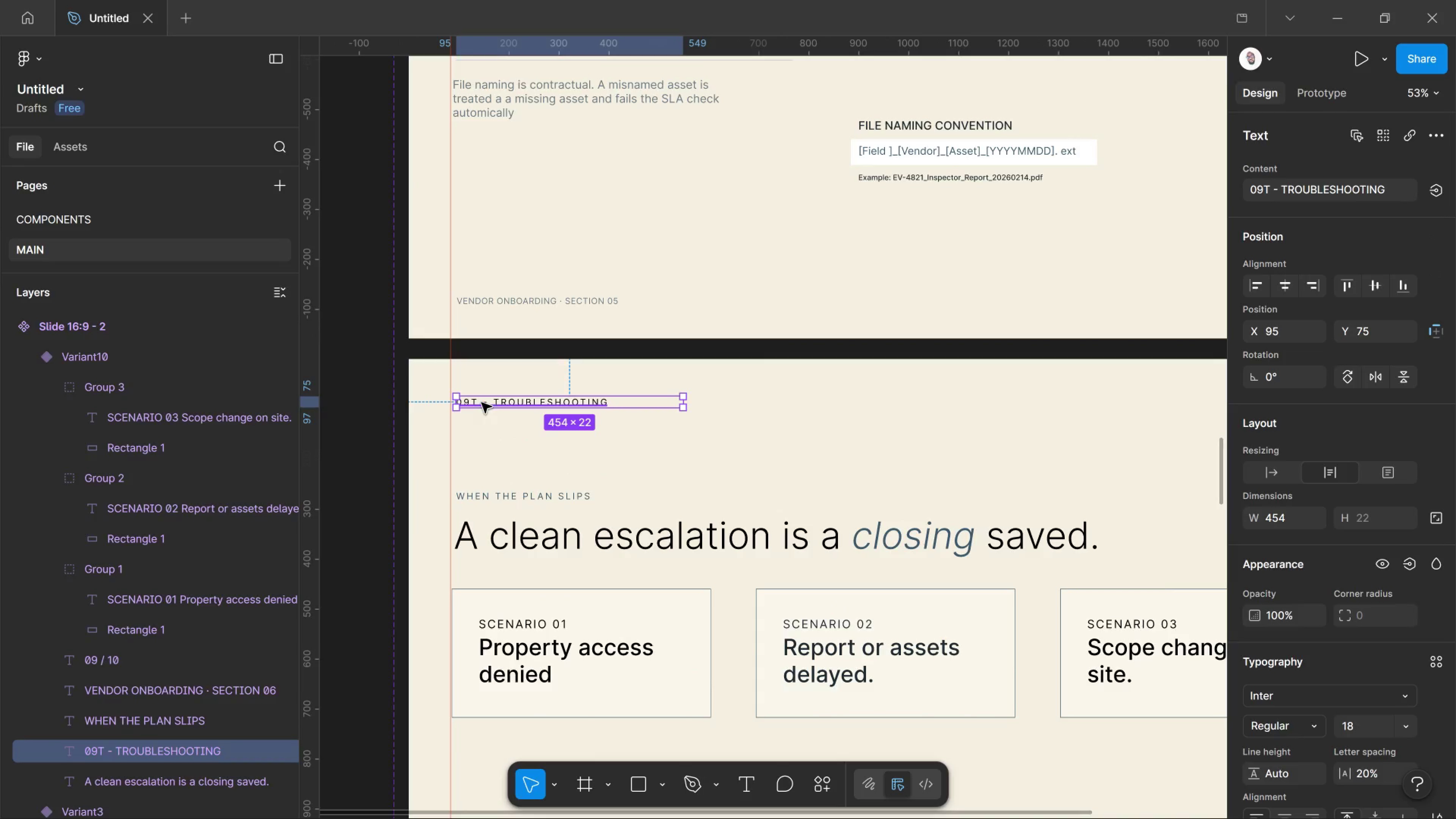 
double_click([482, 403])
 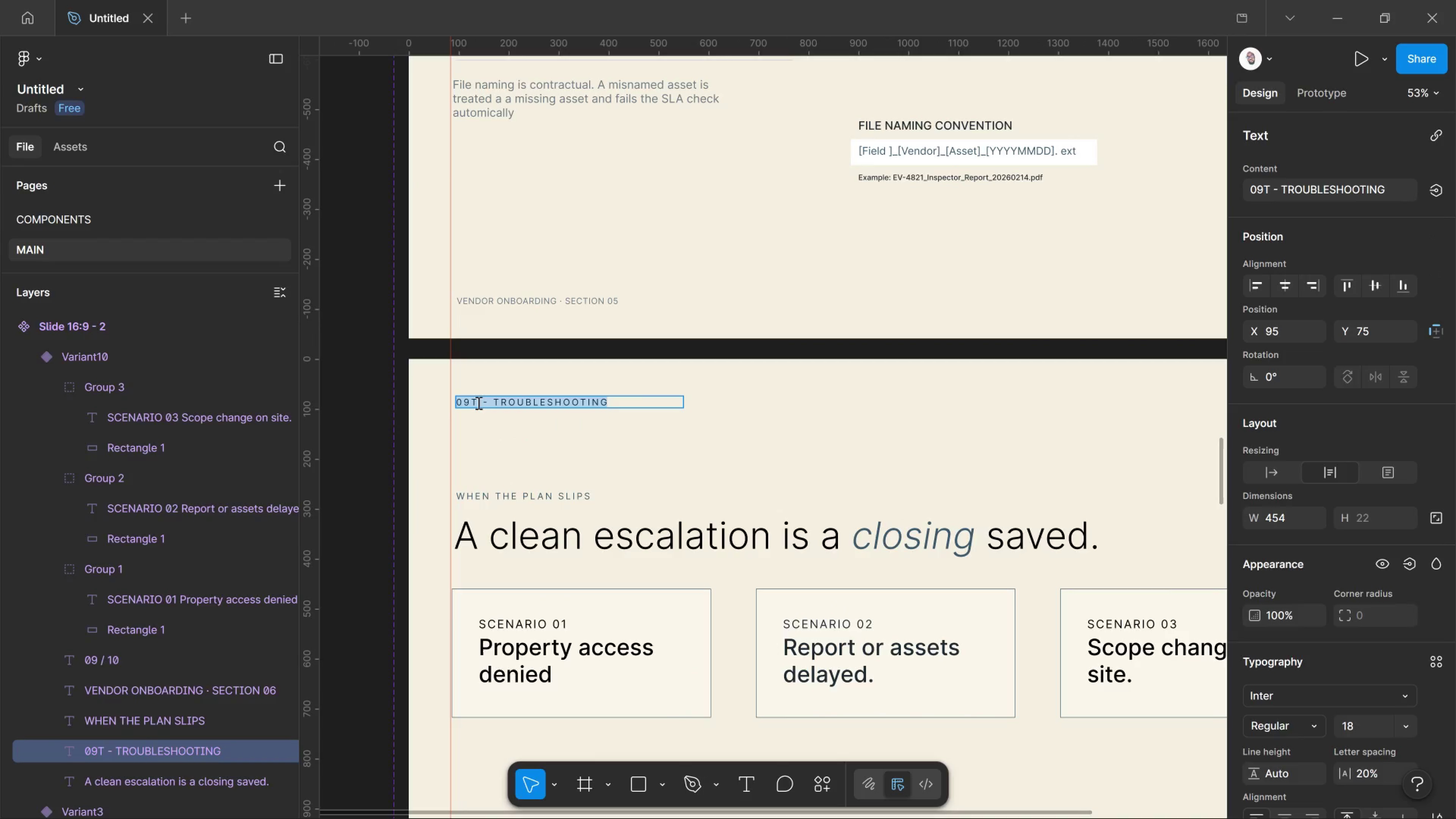 
left_click([478, 403])
 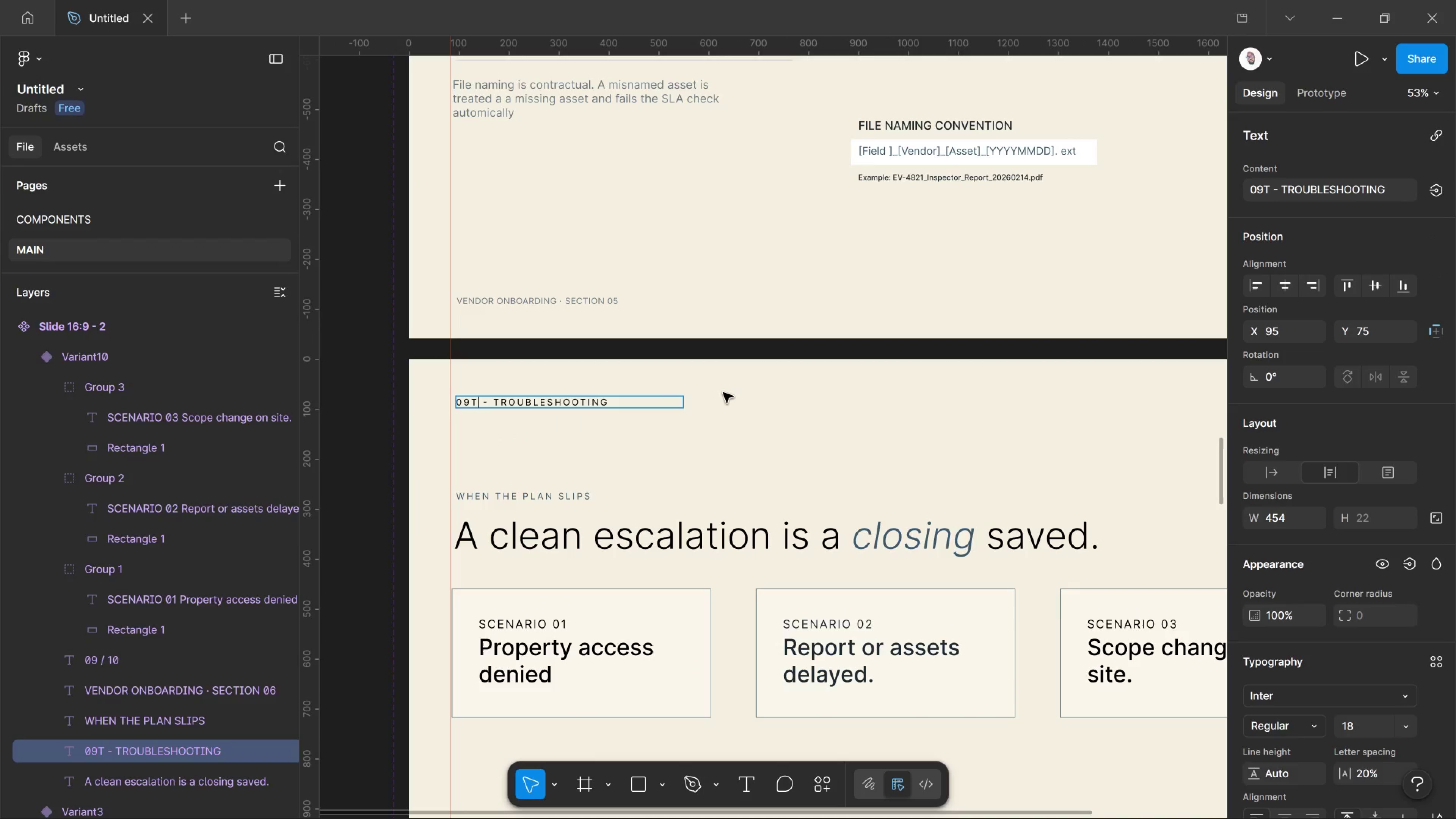 
key(Backspace)
 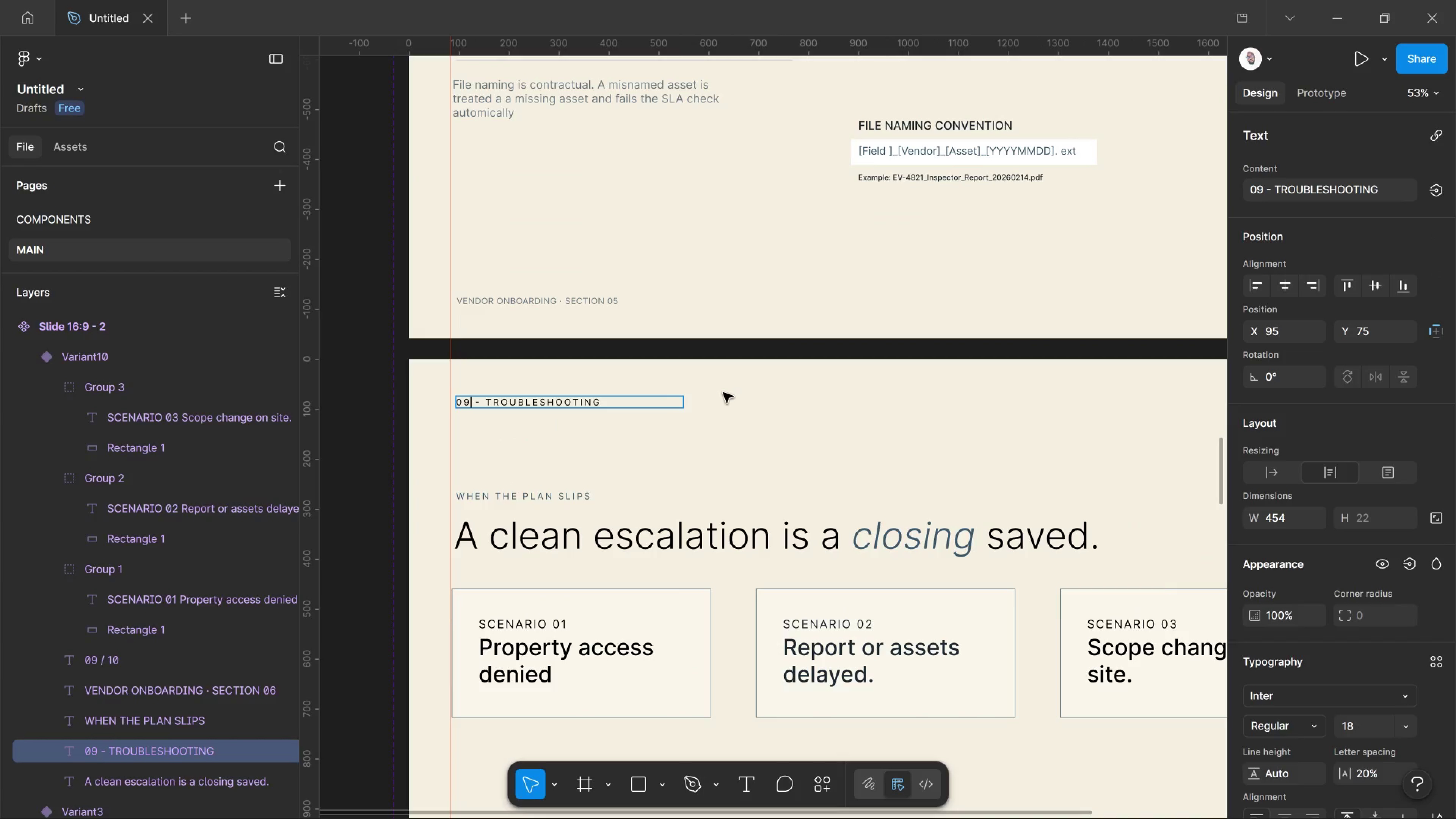 
left_click([723, 392])
 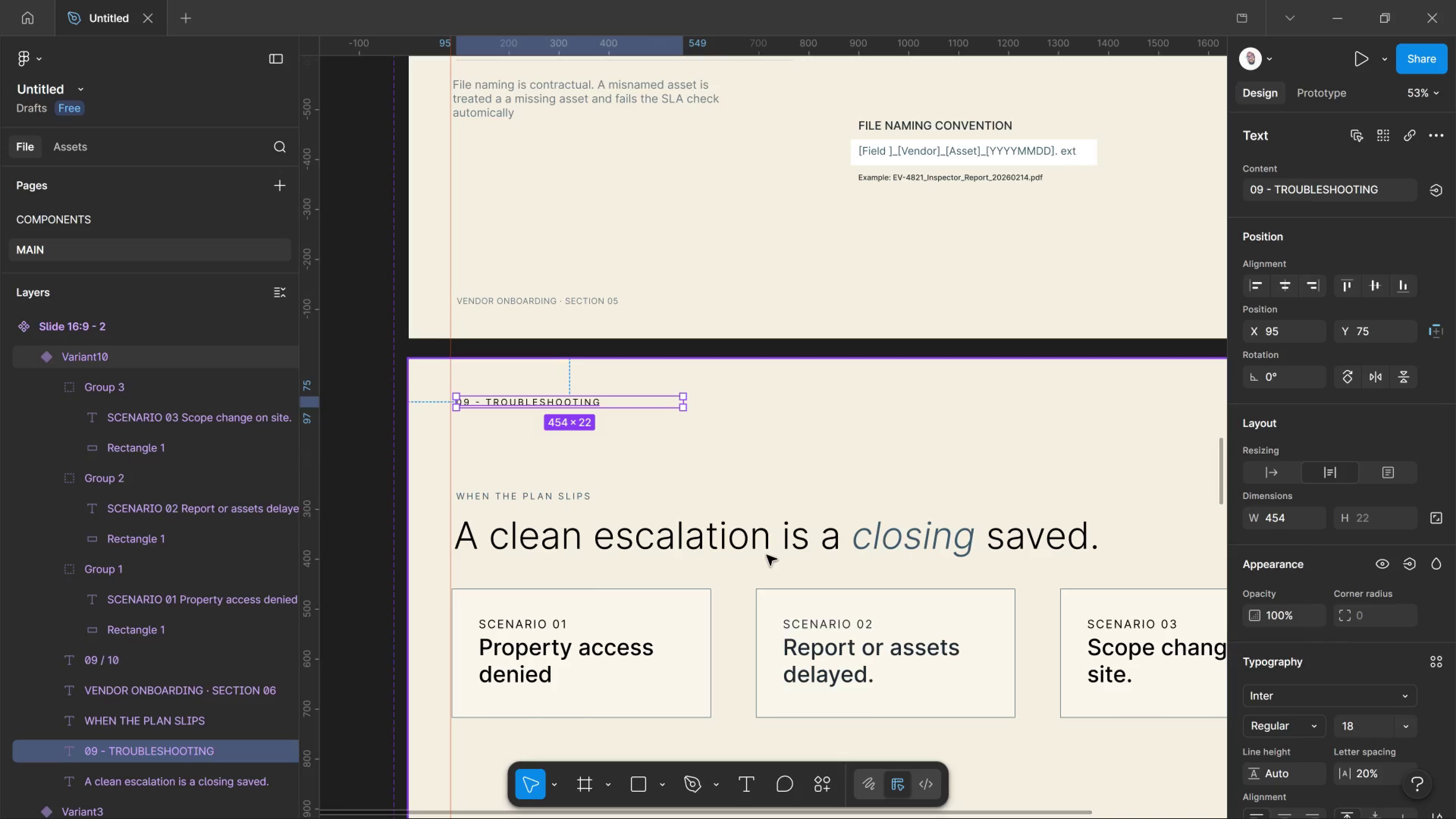 
wait(6.91)
 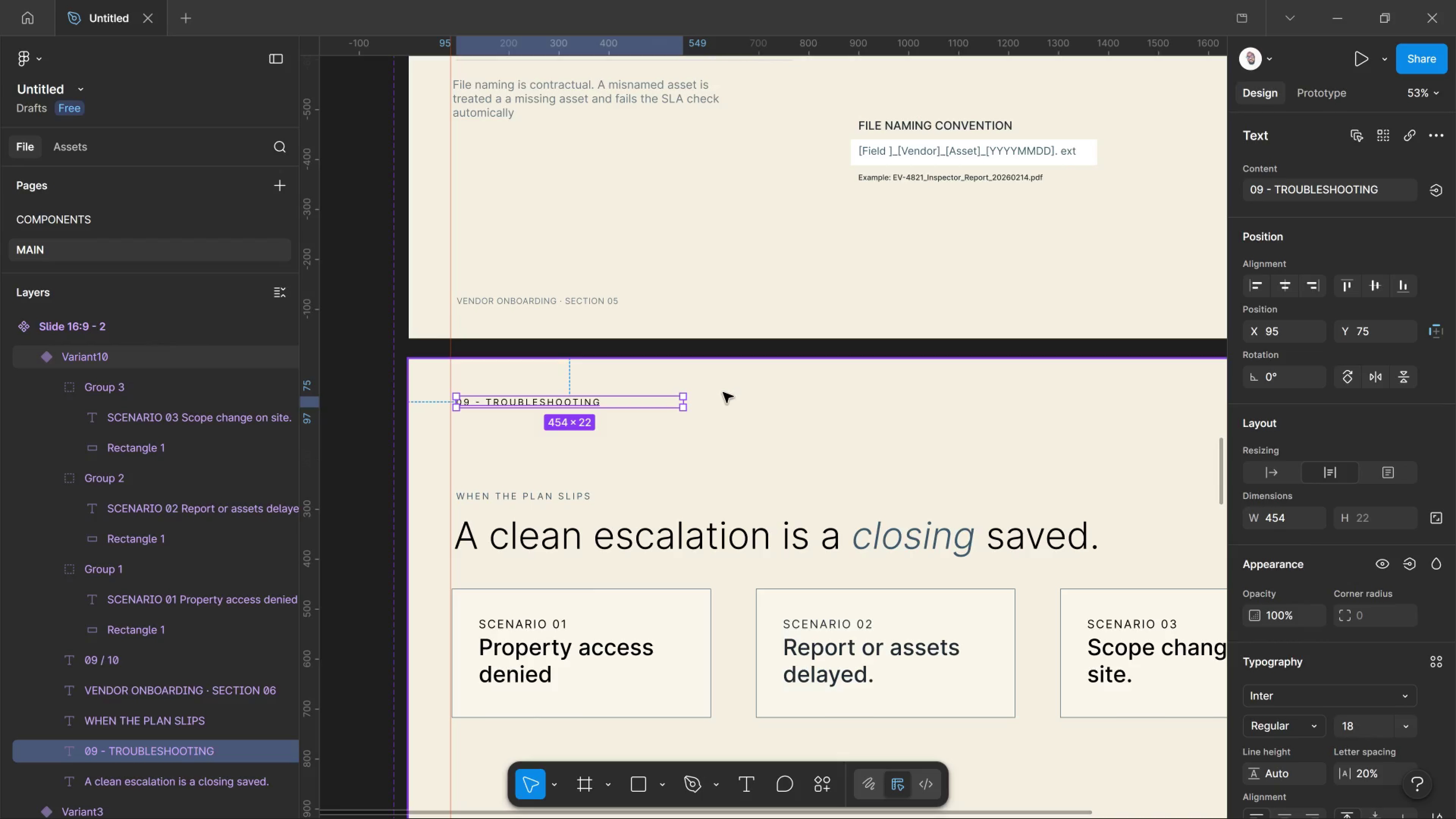 
scroll: coordinate [803, 724], scroll_direction: down, amount: 1.0
 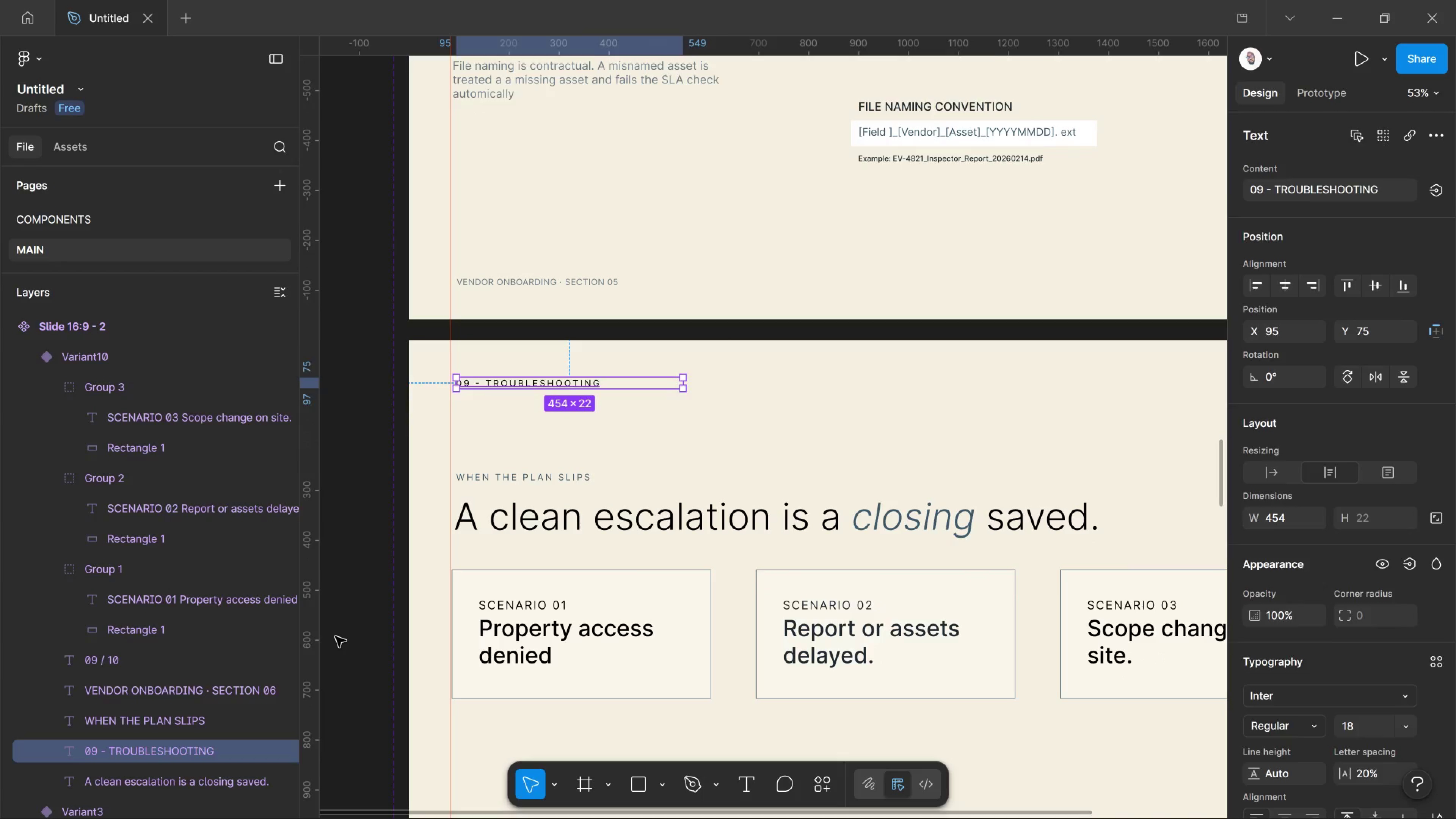 
left_click([336, 637])
 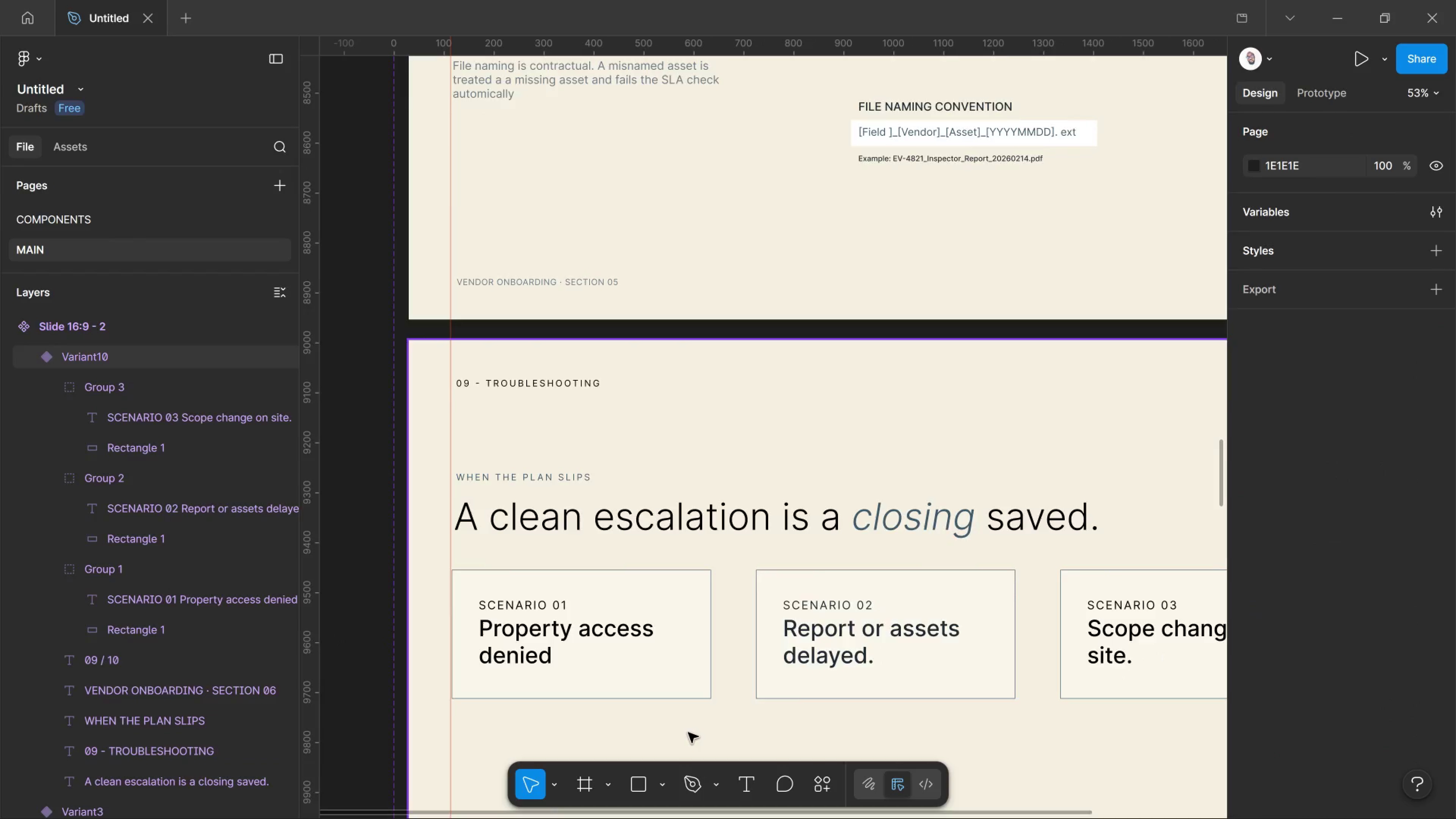 
scroll: coordinate [691, 734], scroll_direction: down, amount: 4.0
 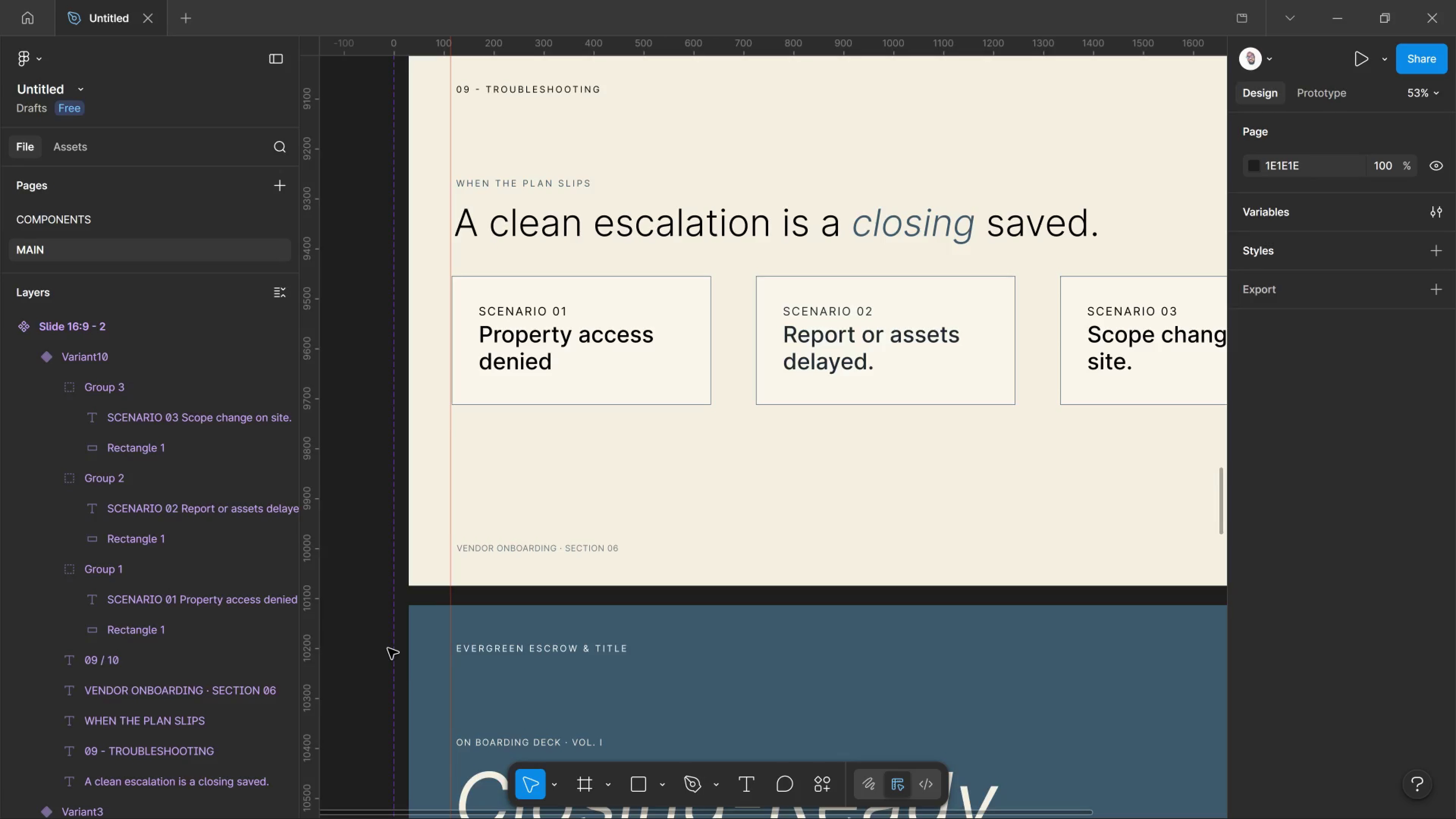 
wait(48.66)
 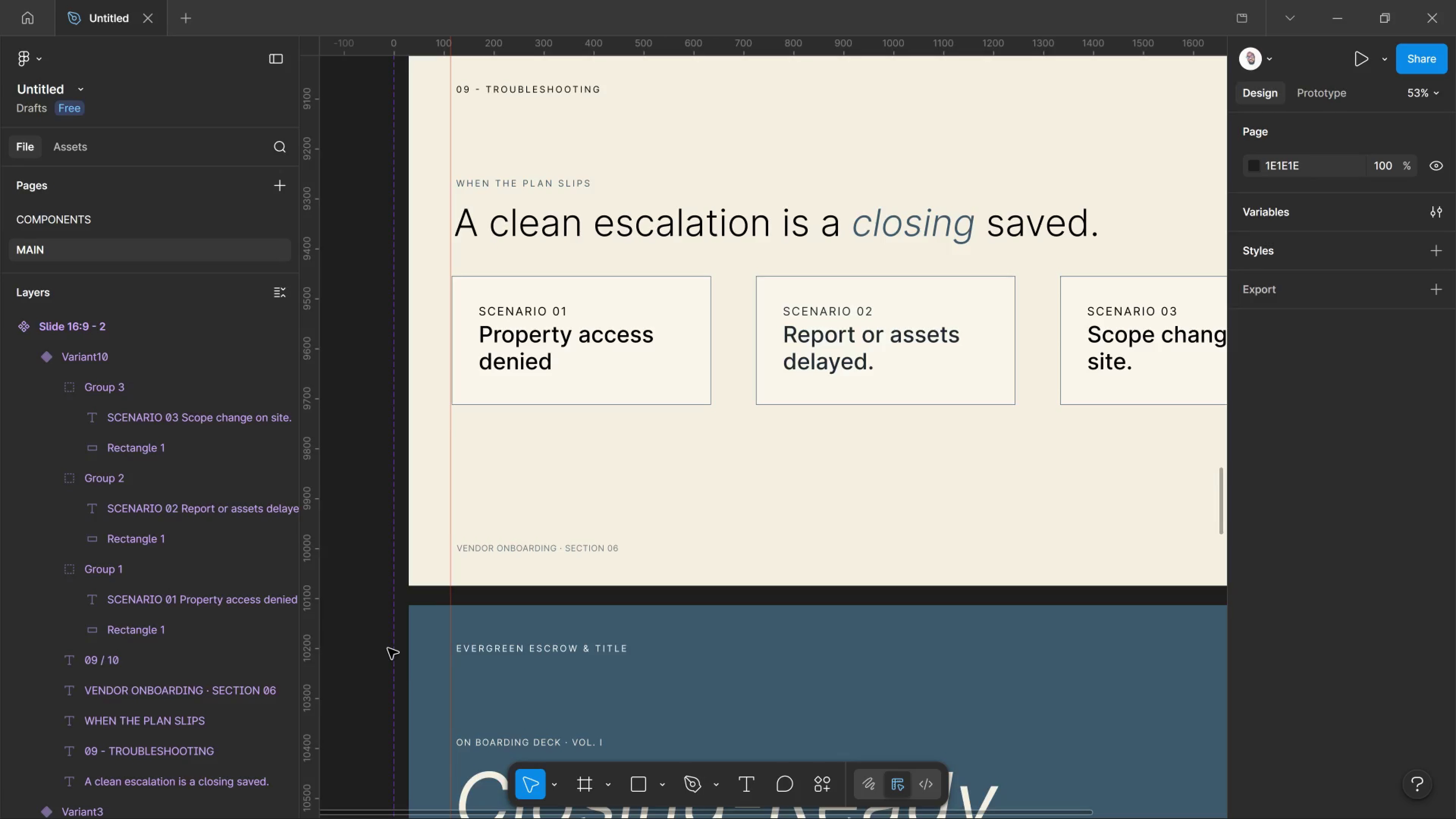 
hold_key(key=ControlLeft, duration=0.81)
scroll: coordinate [278, 727], scroll_direction: down, amount: 3.0
 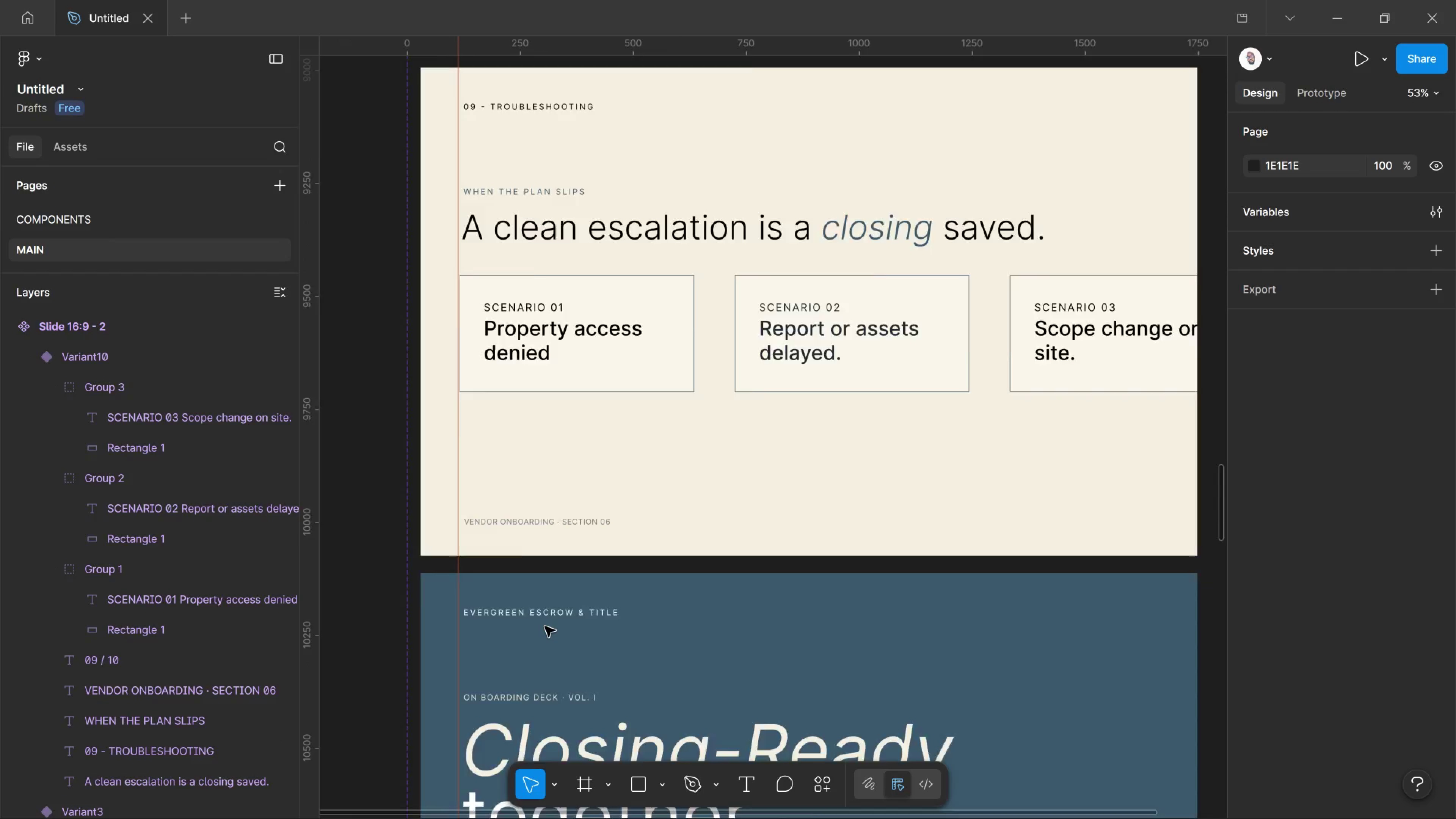 
hold_key(key=ControlLeft, duration=0.84)
 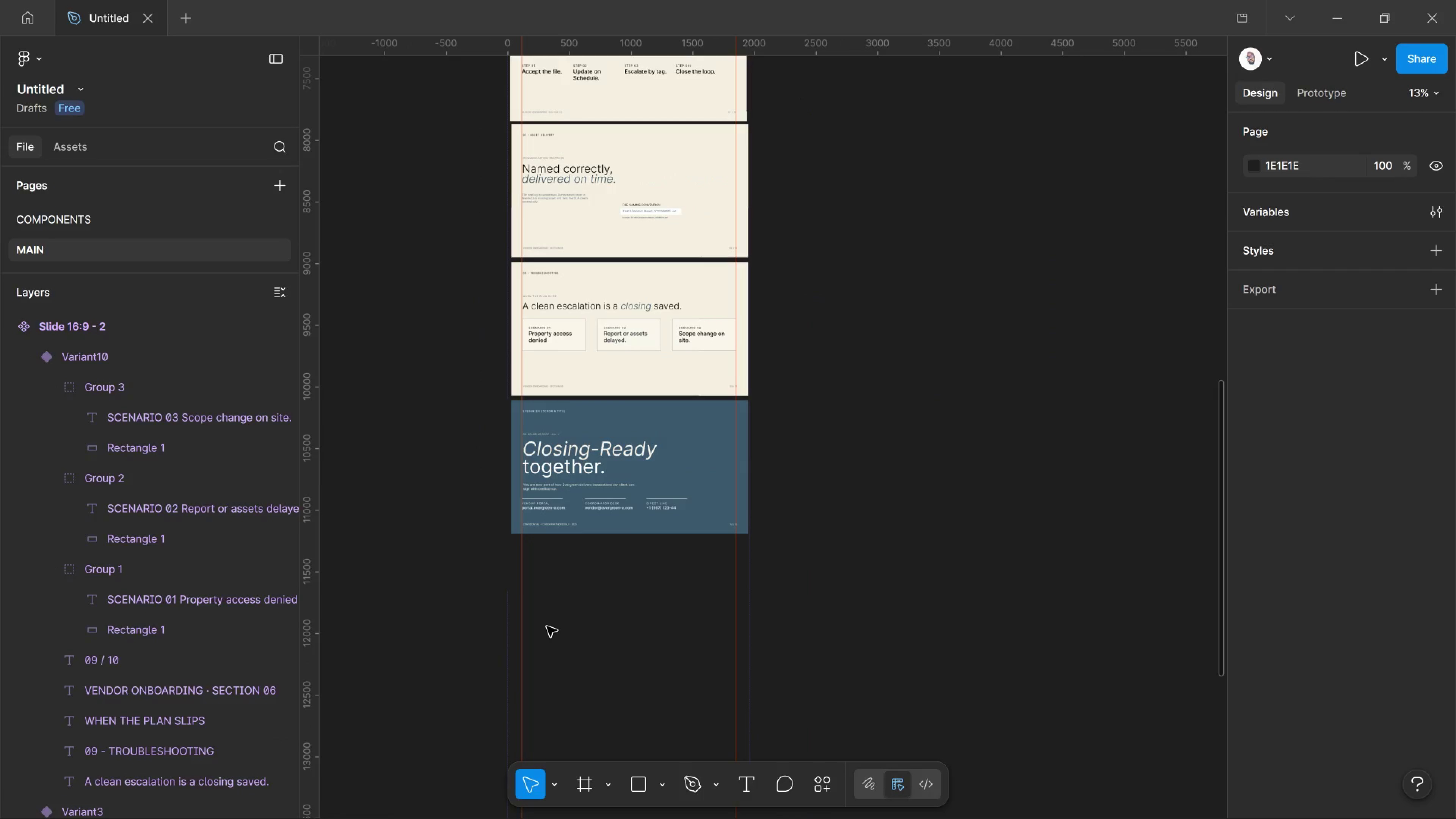 
key(Control+ControlLeft)
 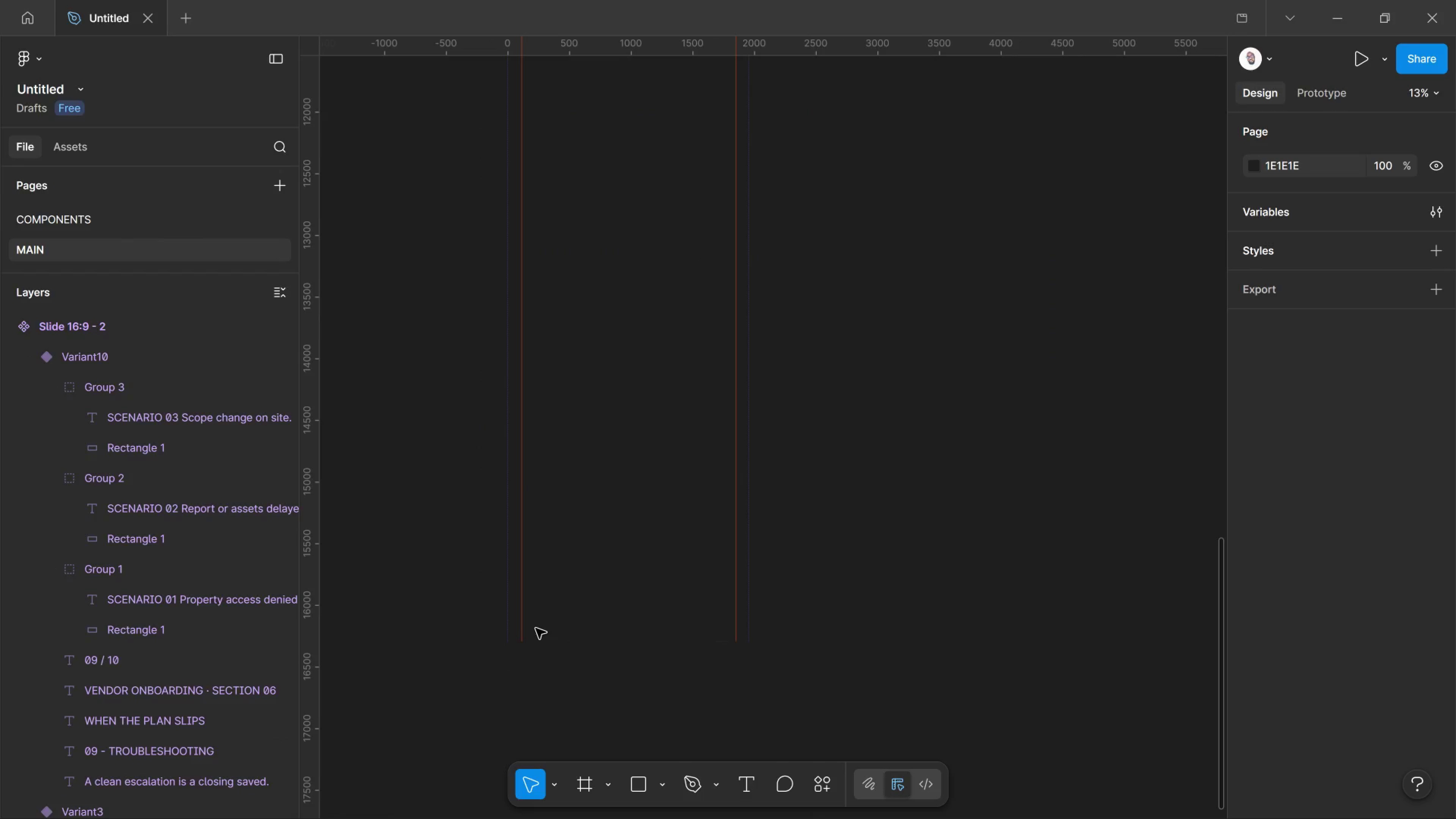 
scroll: coordinate [536, 628], scroll_direction: down, amount: 27.0
 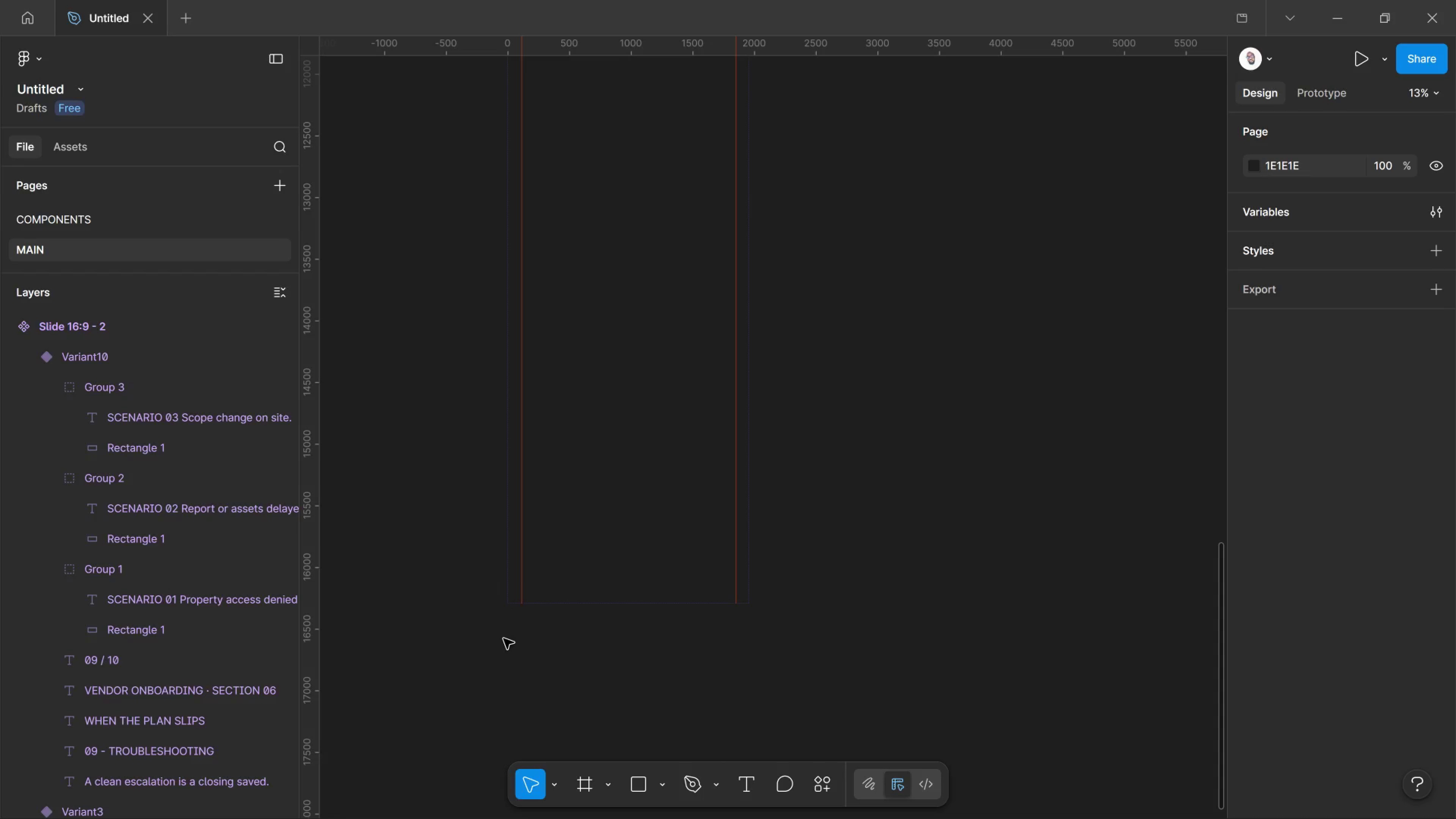 
wait(15.96)
 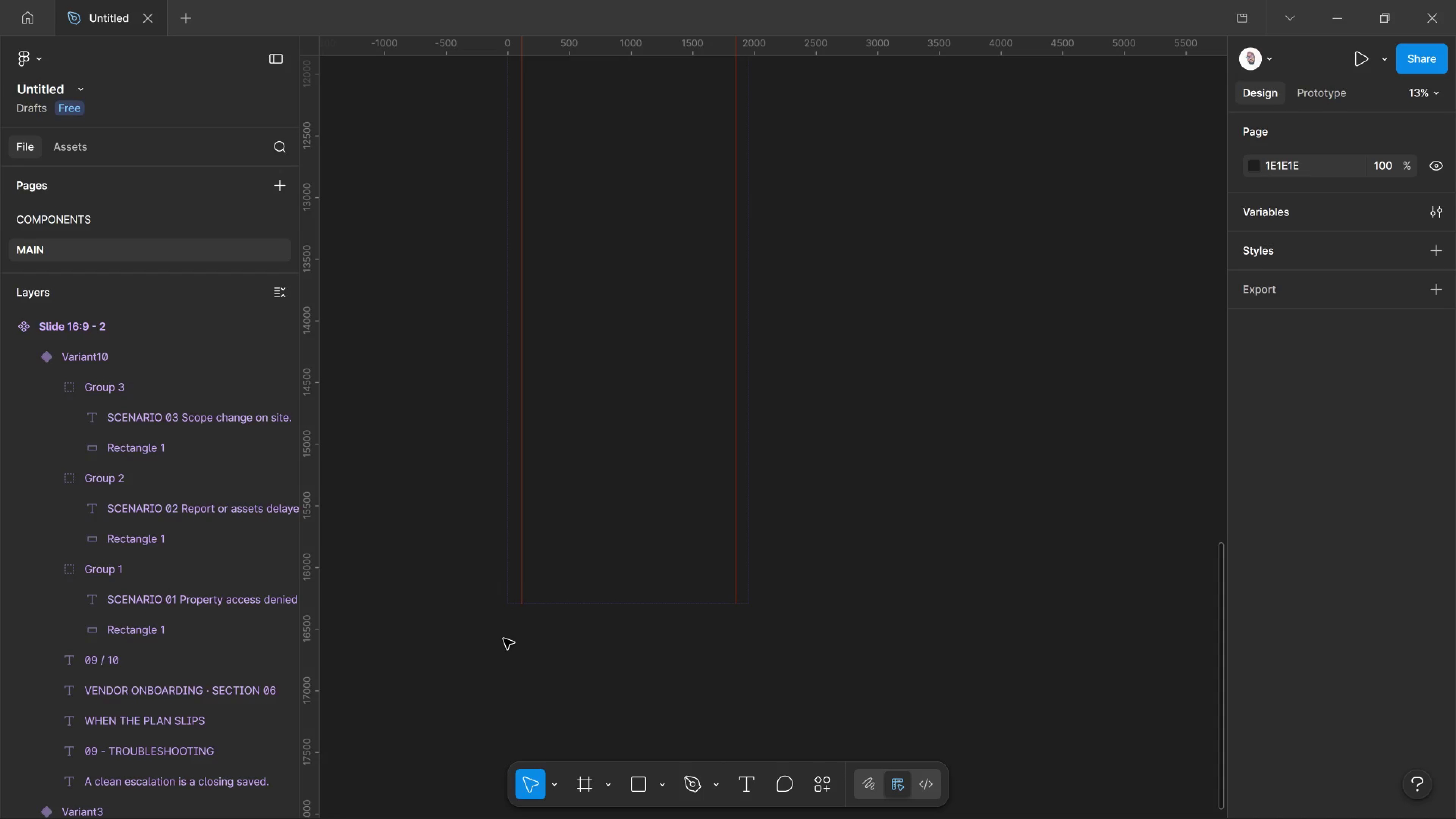 
scroll: coordinate [514, 673], scroll_direction: up, amount: 7.0
 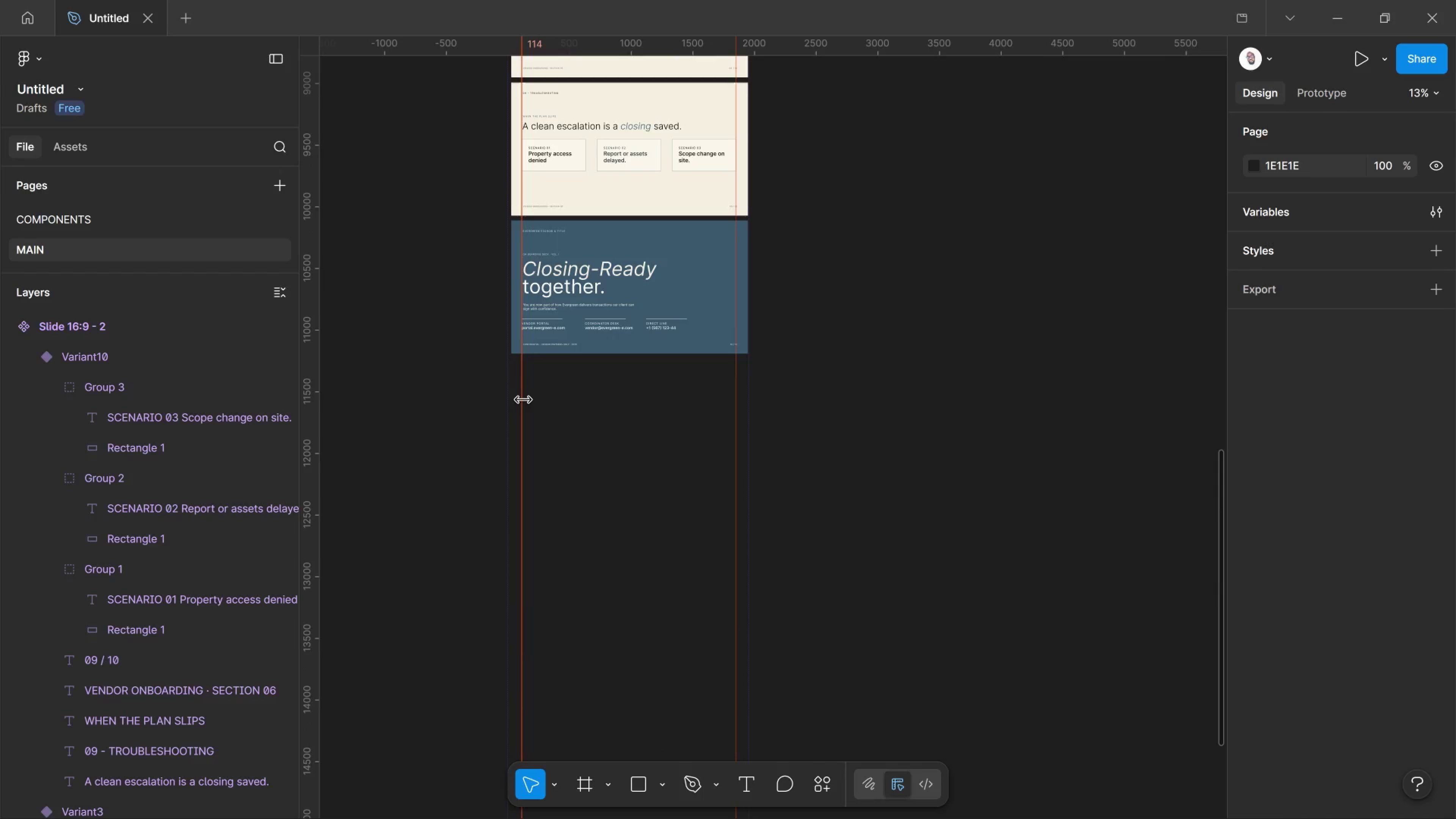 
hold_key(key=ControlLeft, duration=1.23)
scroll: coordinate [533, 374], scroll_direction: down, amount: 11.0
 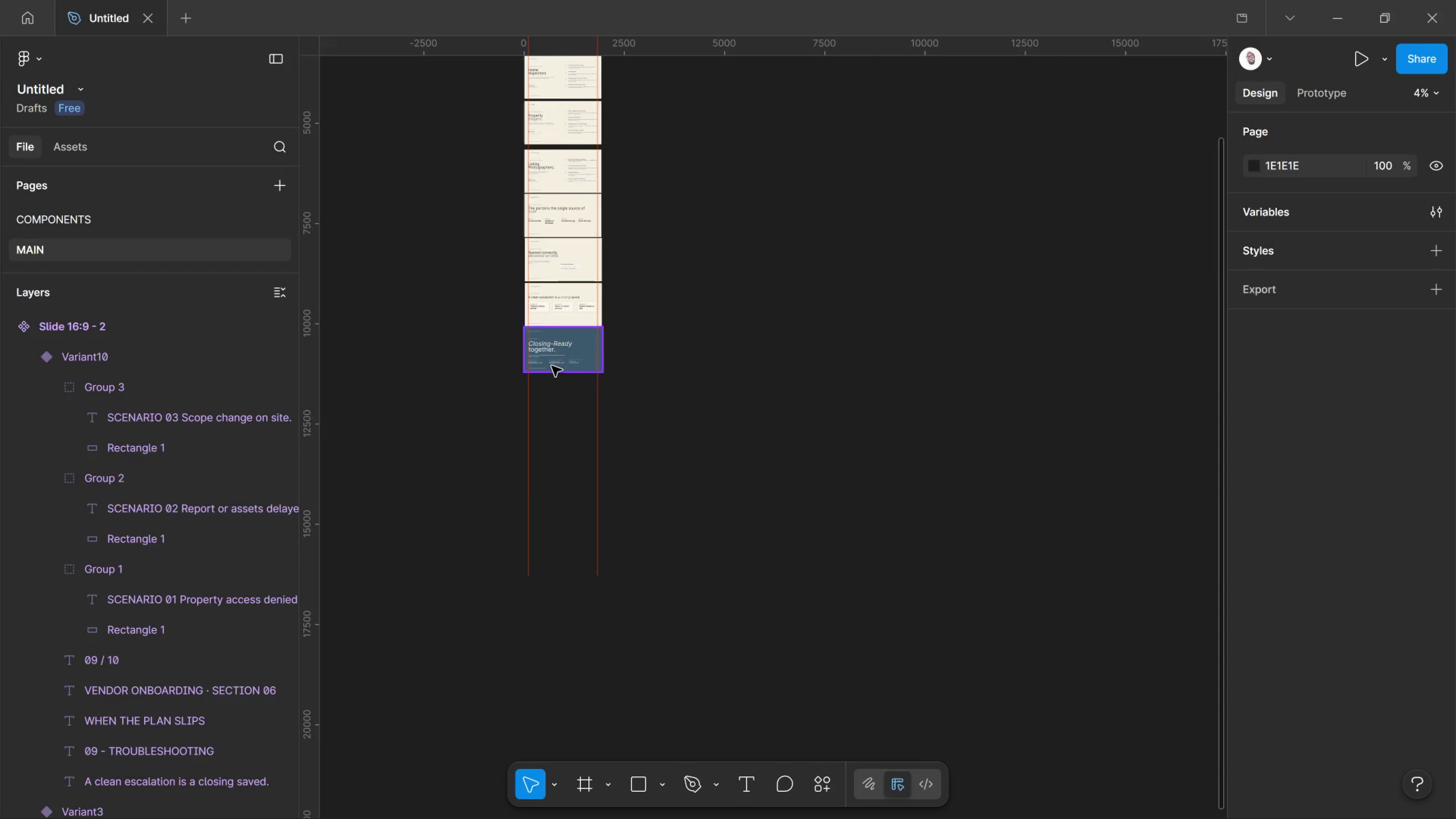 
scroll: coordinate [533, 337], scroll_direction: up, amount: 2.0
 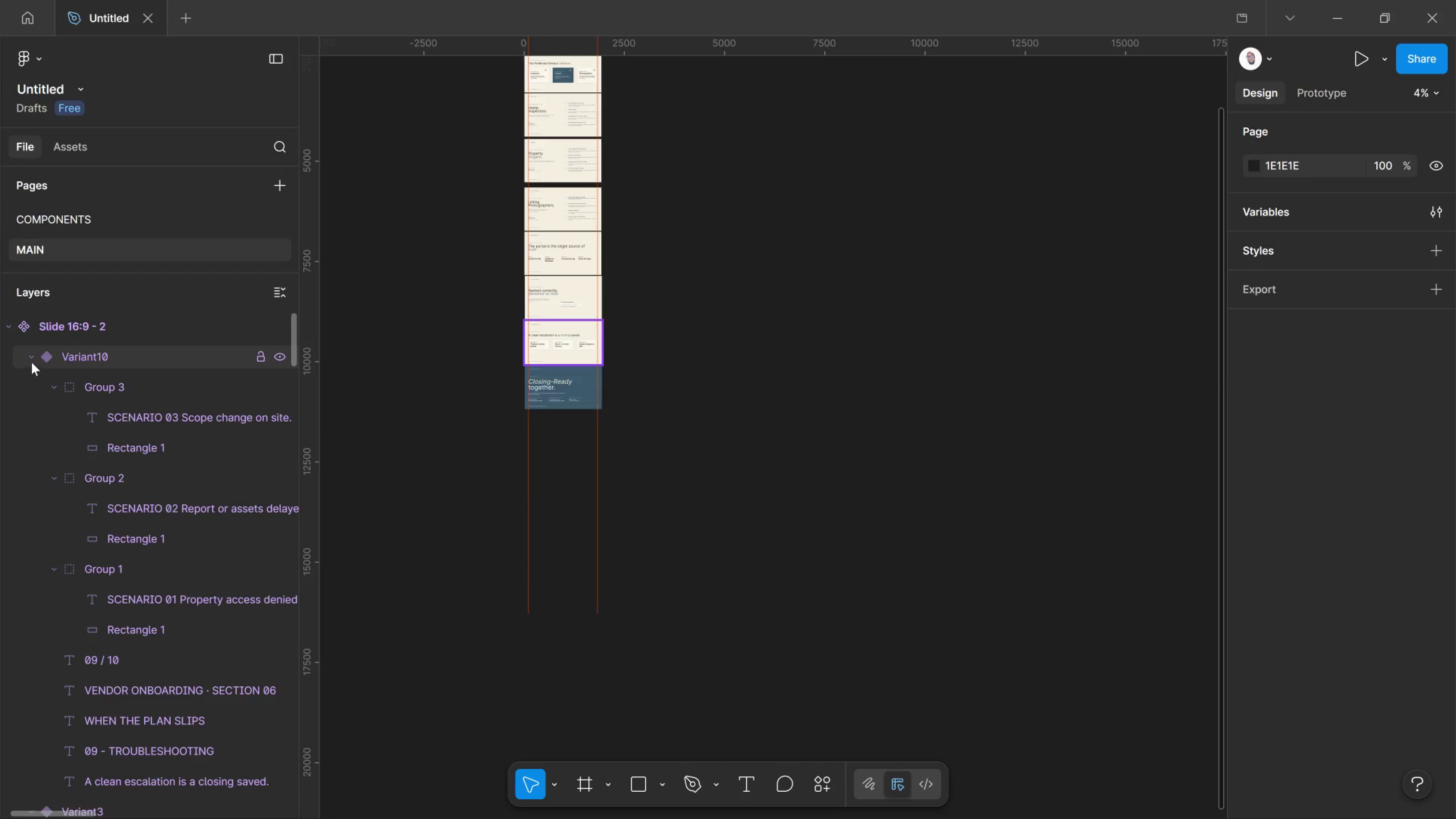 
left_click([31, 362])
 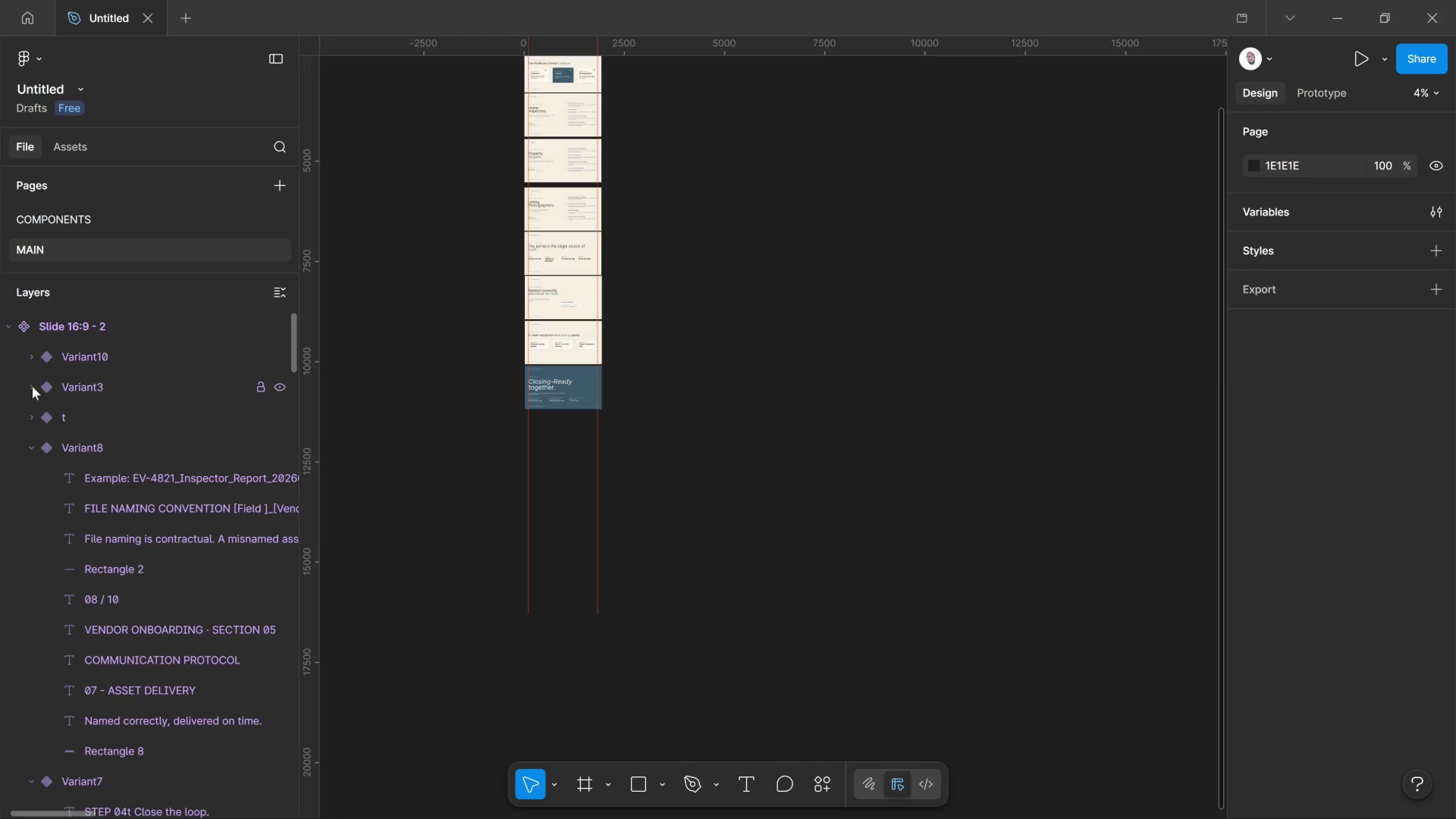 
left_click([32, 386])
 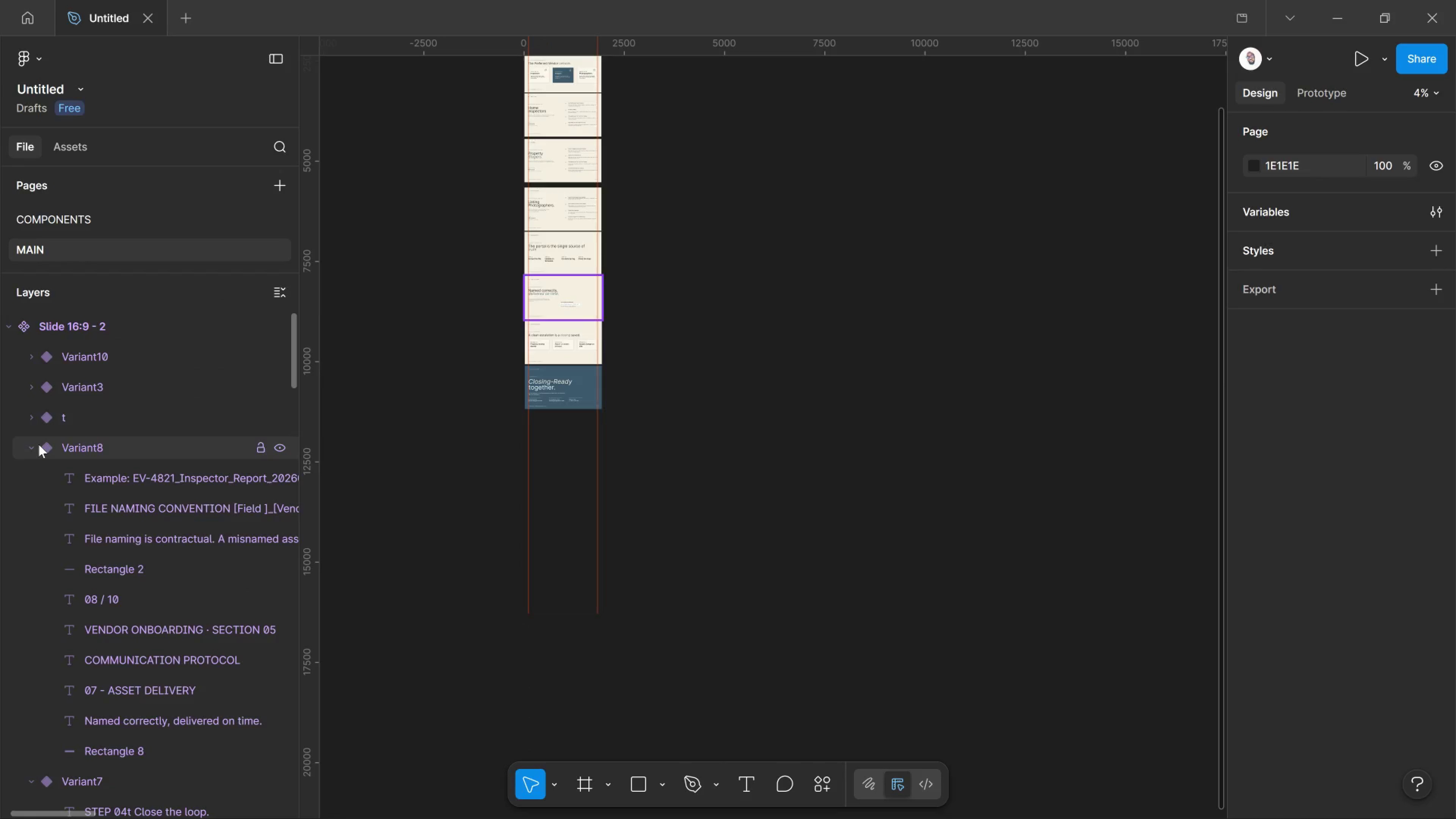 
left_click([39, 444])
 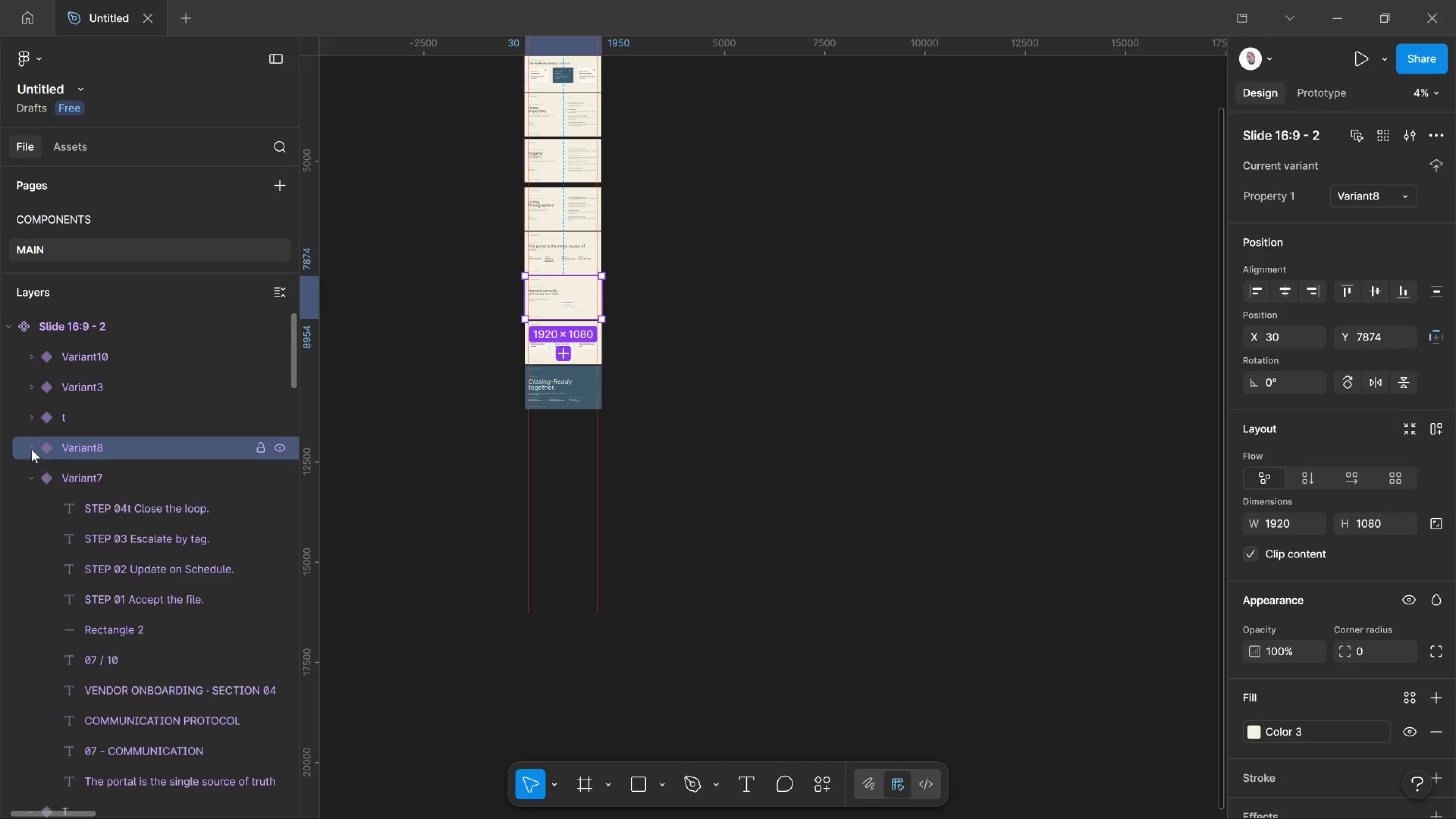 
left_click([31, 449])
 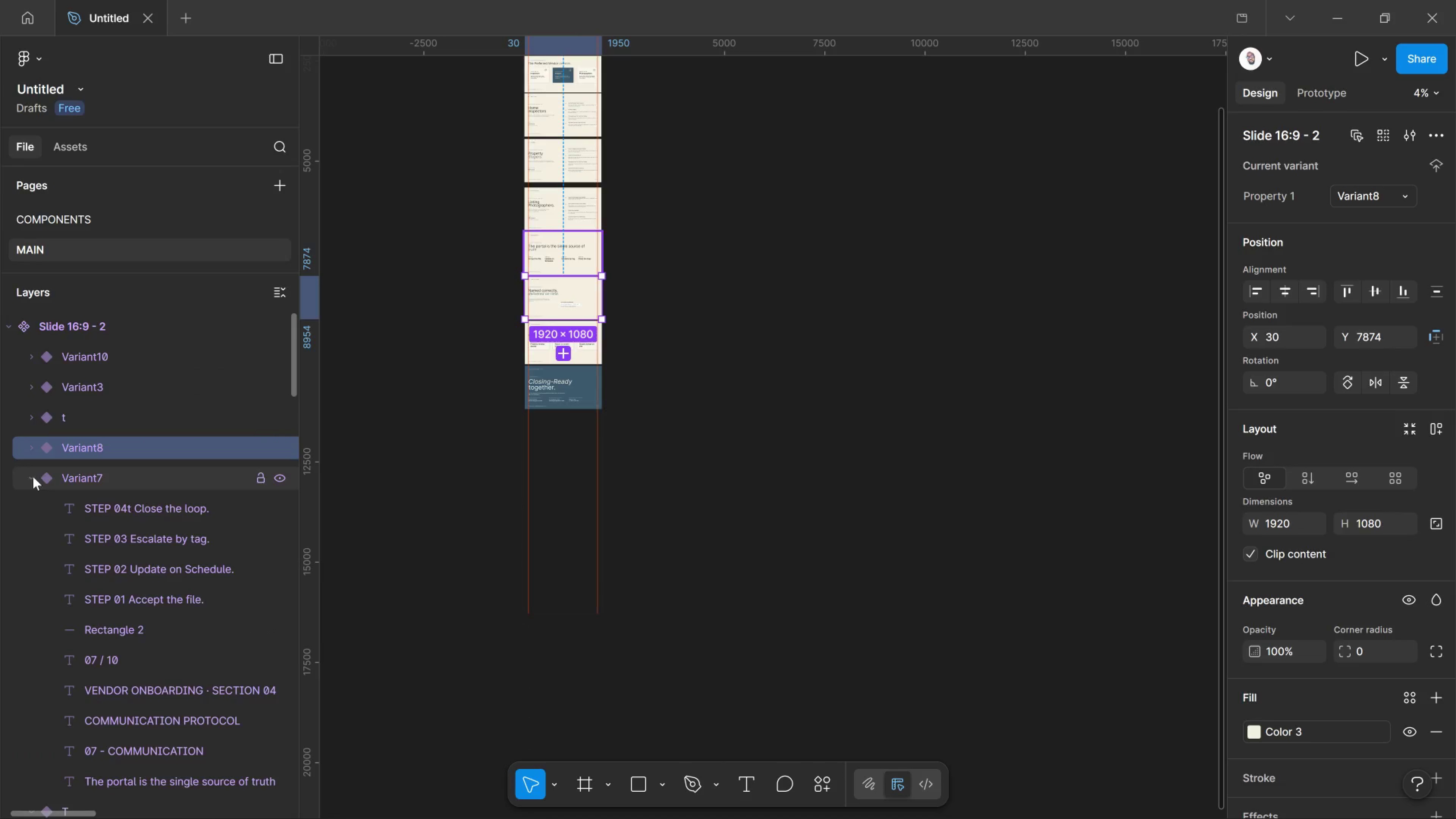 
left_click_drag(start_coordinate=[31, 477], to_coordinate=[33, 477])
 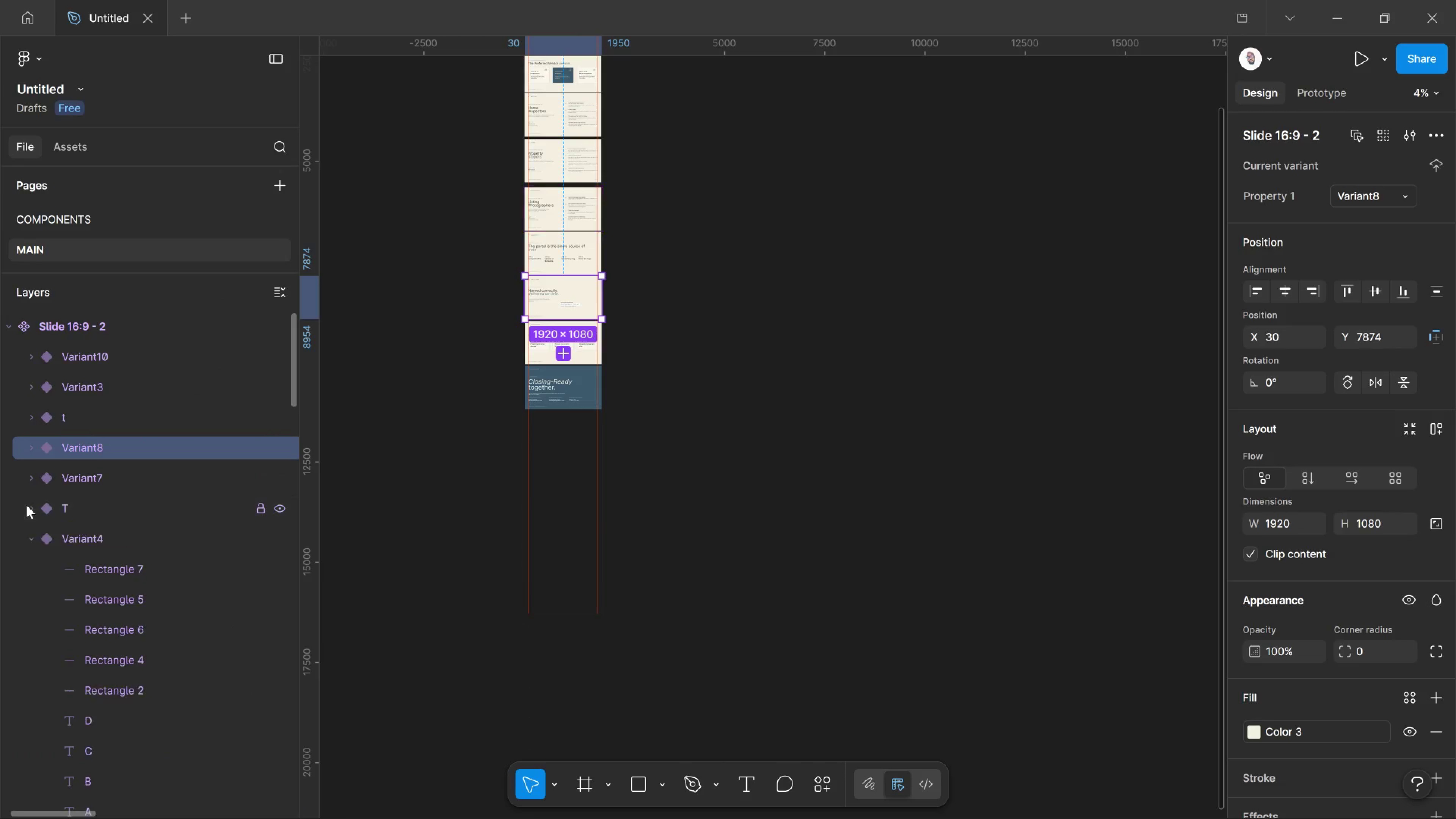 
left_click([27, 505])
 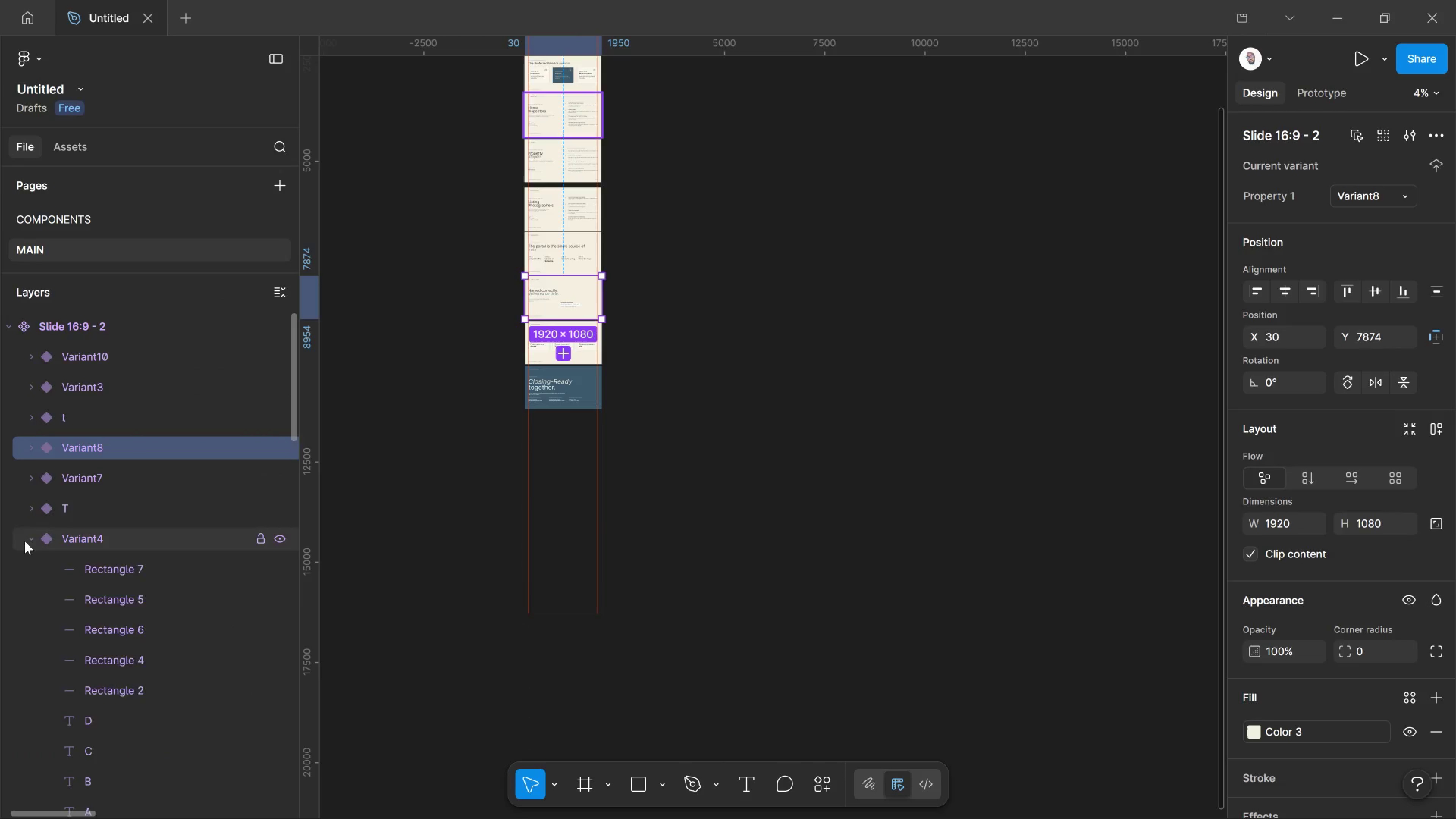 
left_click([25, 541])
 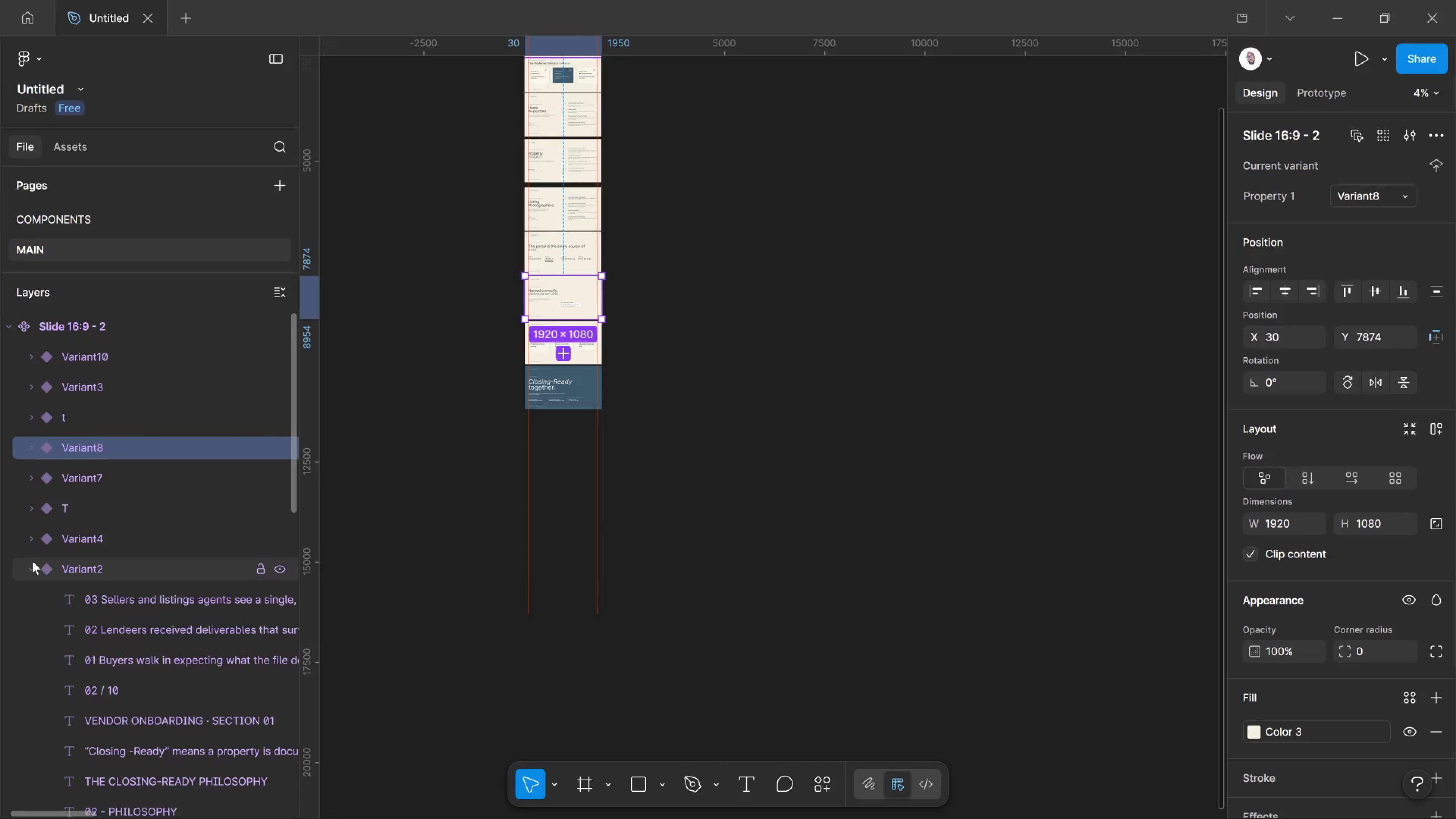 
left_click([32, 561])
 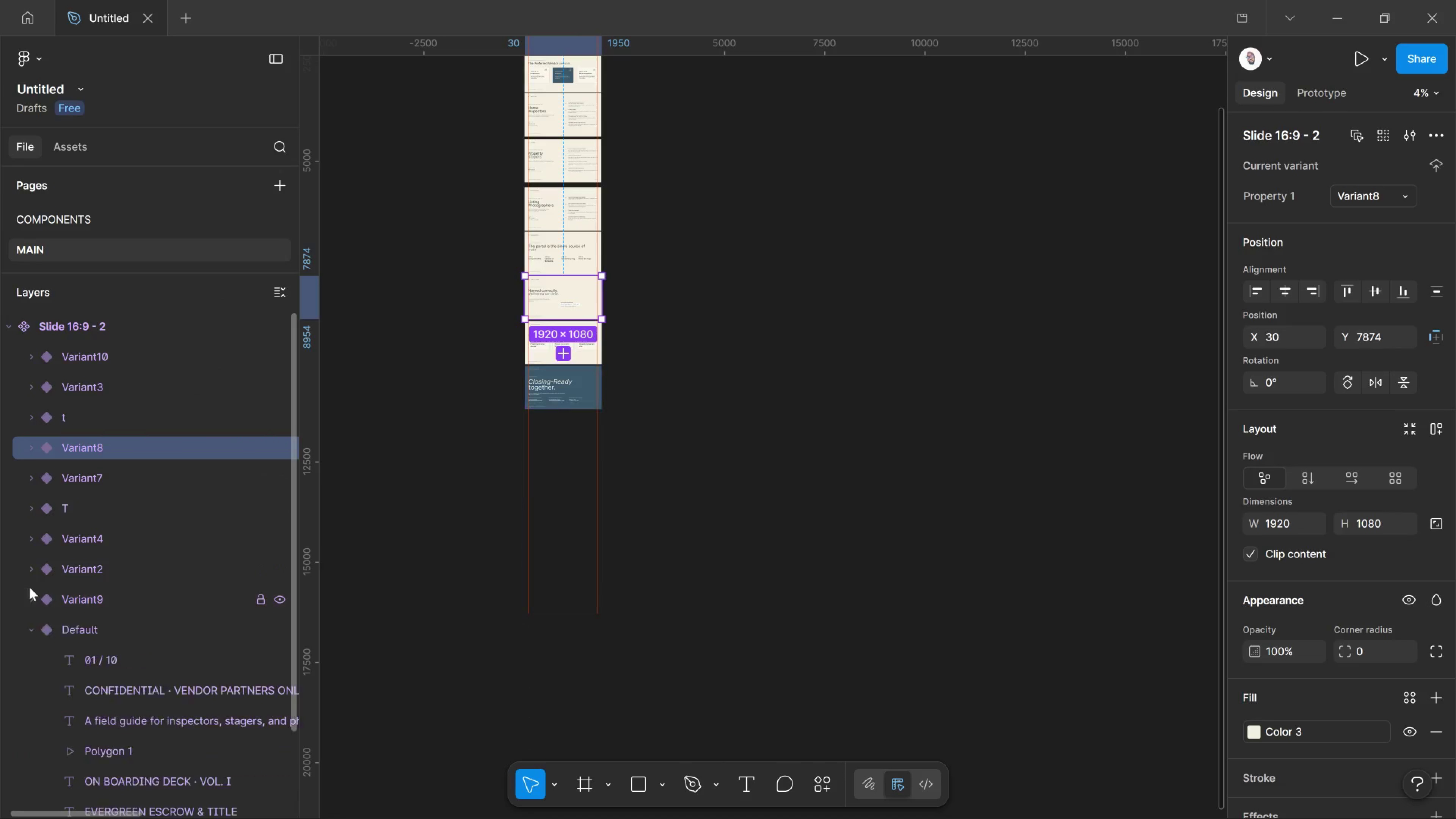 
left_click([30, 587])
 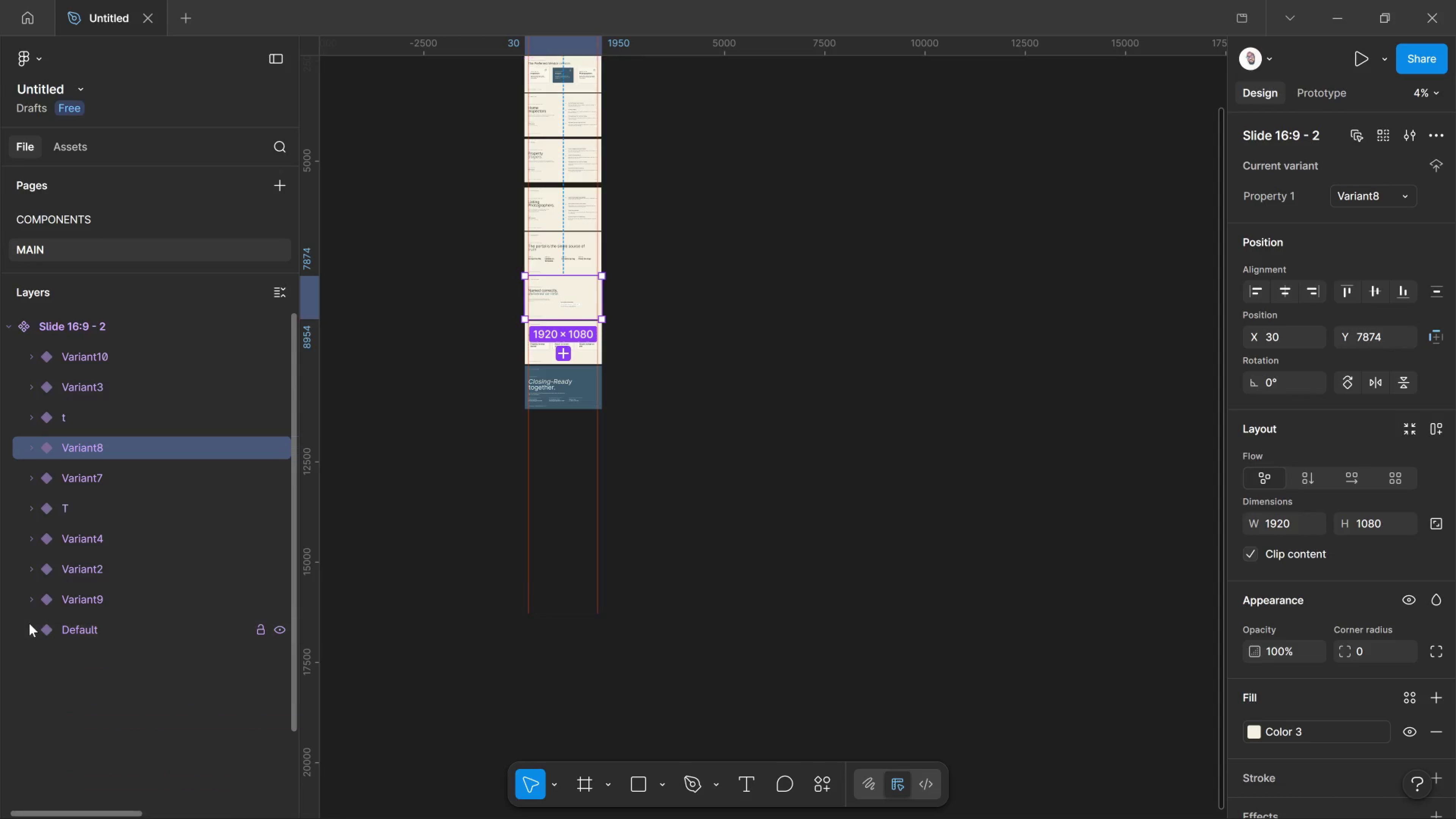 
left_click([29, 623])
 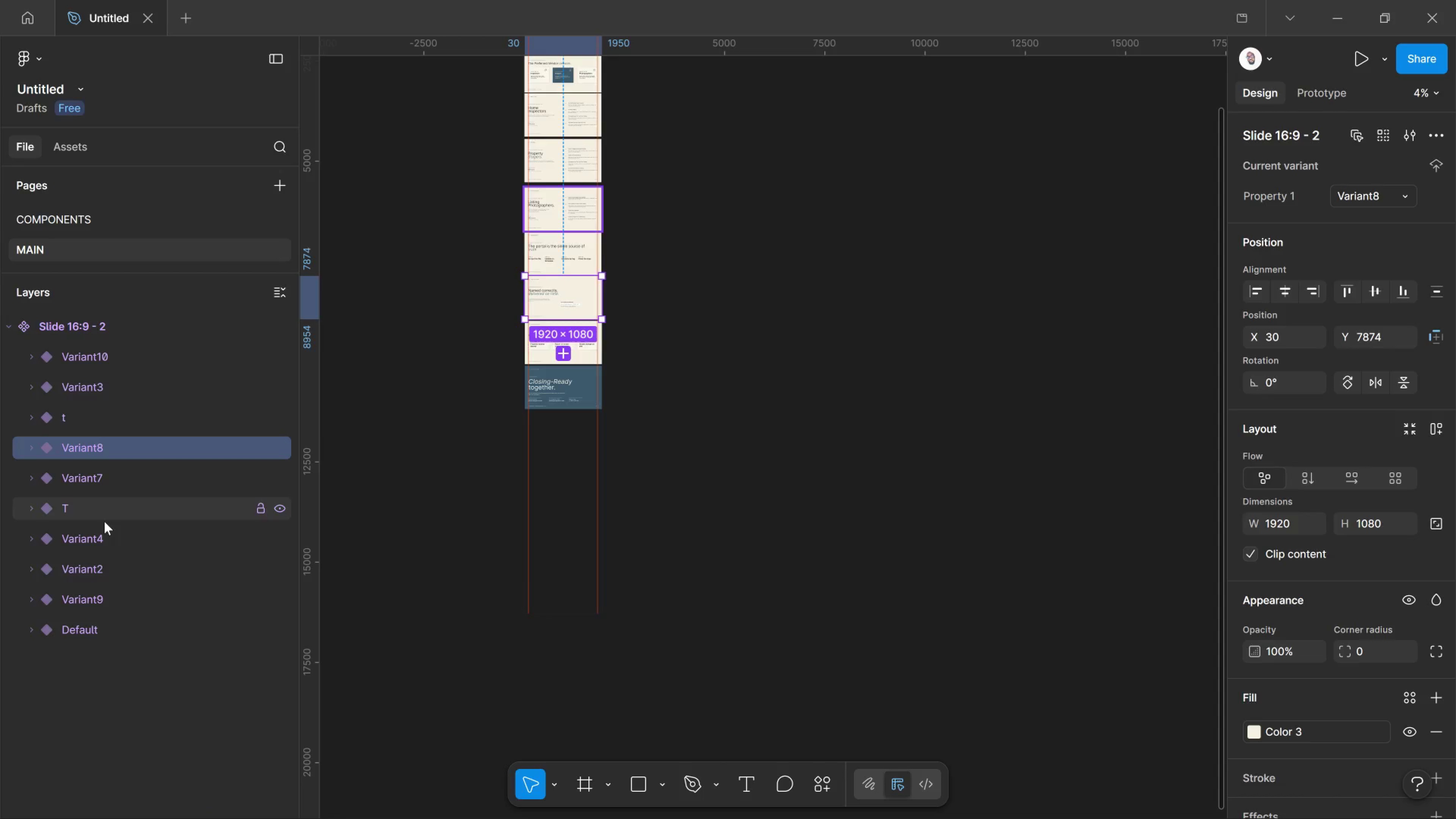 
left_click([104, 521])
 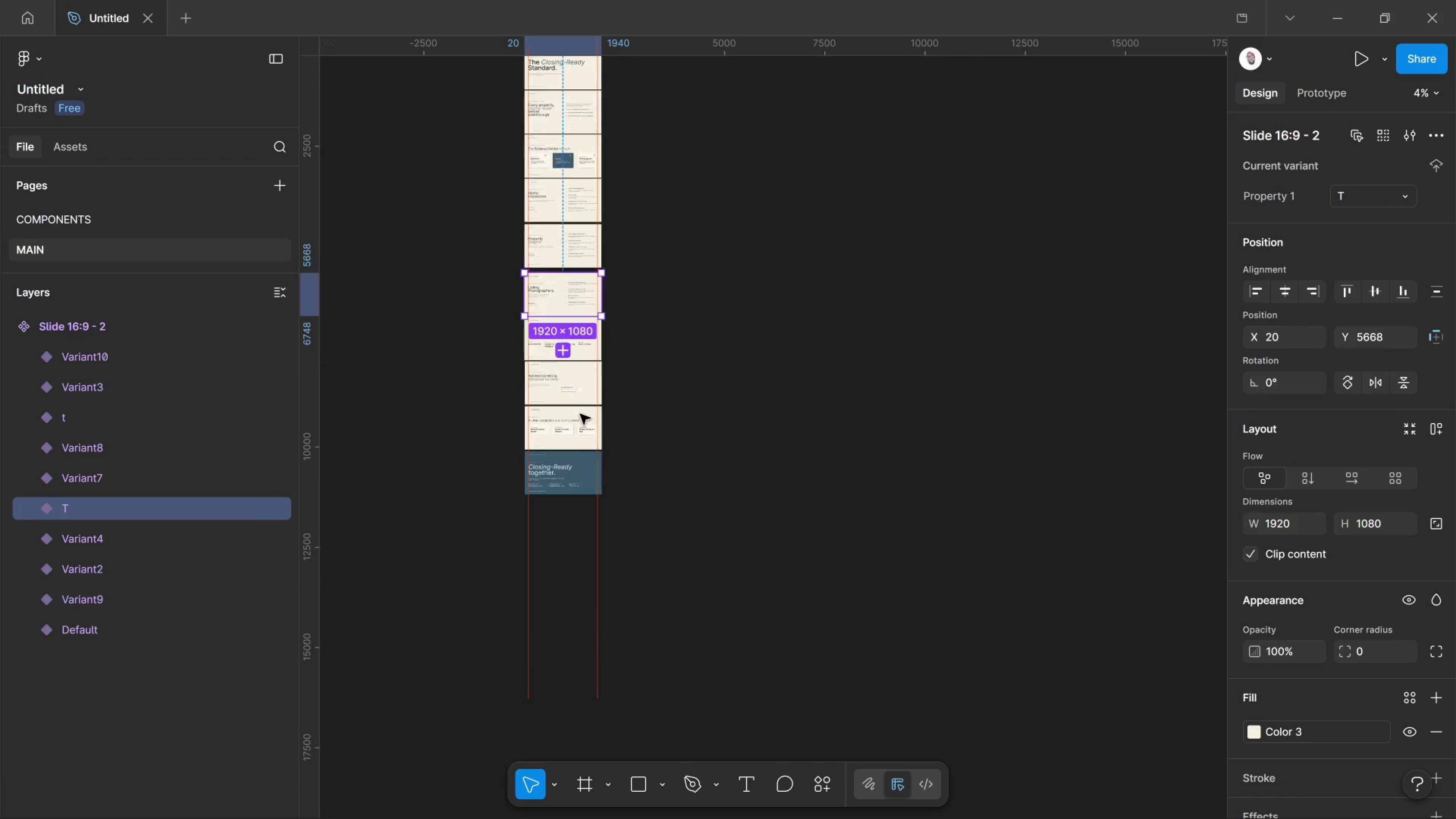 
hold_key(key=ControlLeft, duration=3.2)
 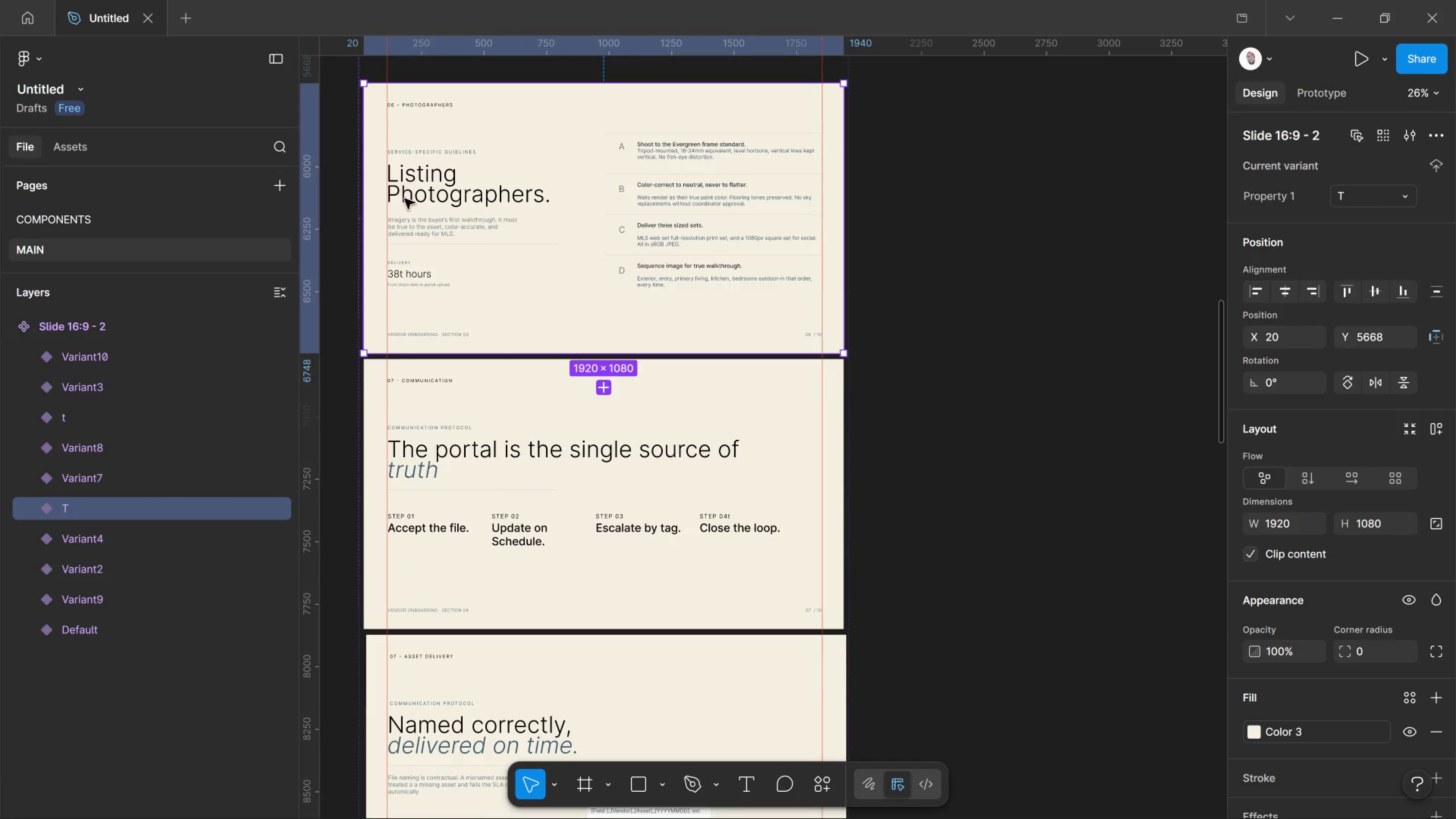 
scroll: coordinate [499, 329], scroll_direction: up, amount: 29.0
 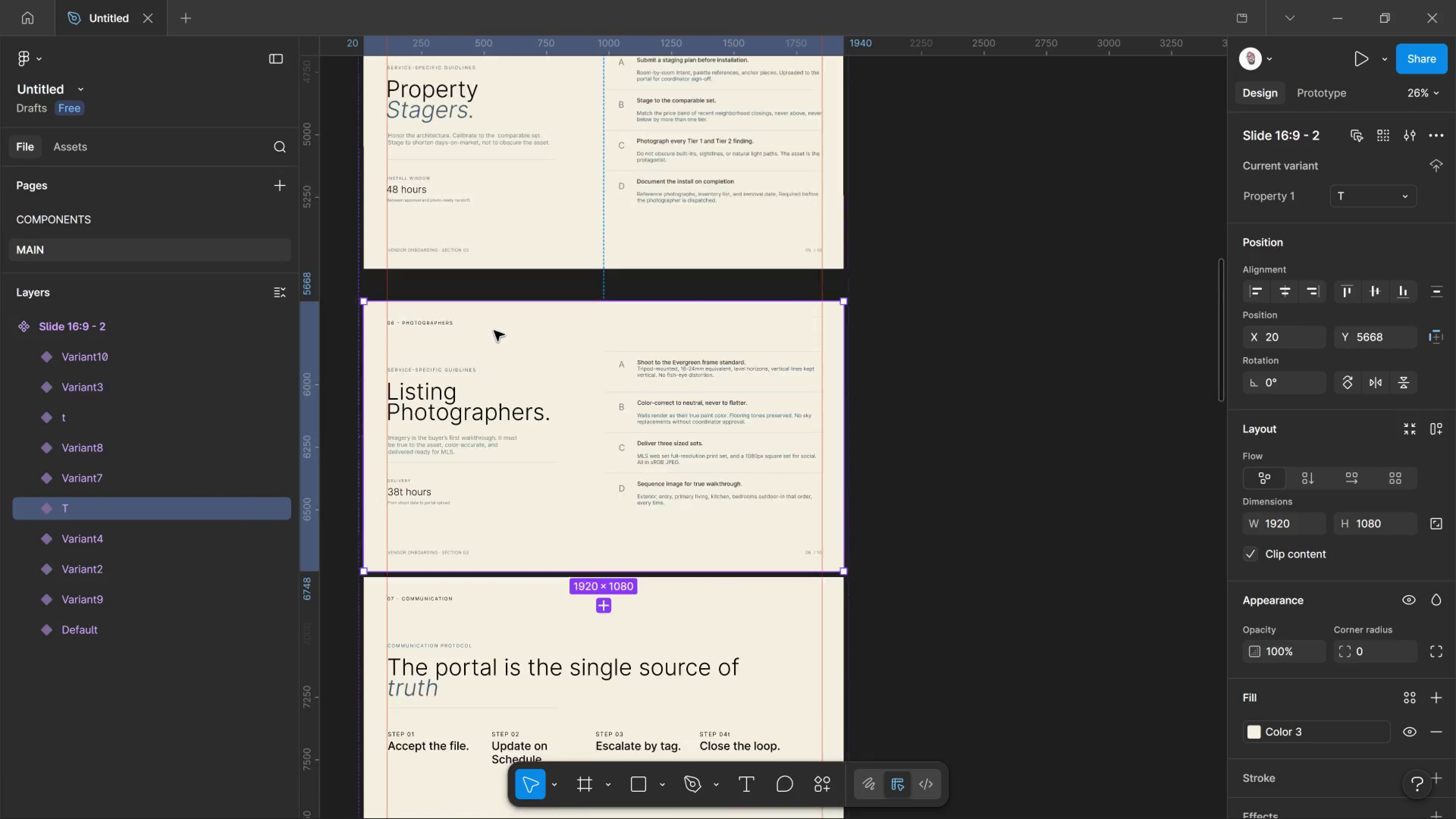 
hold_key(key=ControlLeft, duration=0.72)
 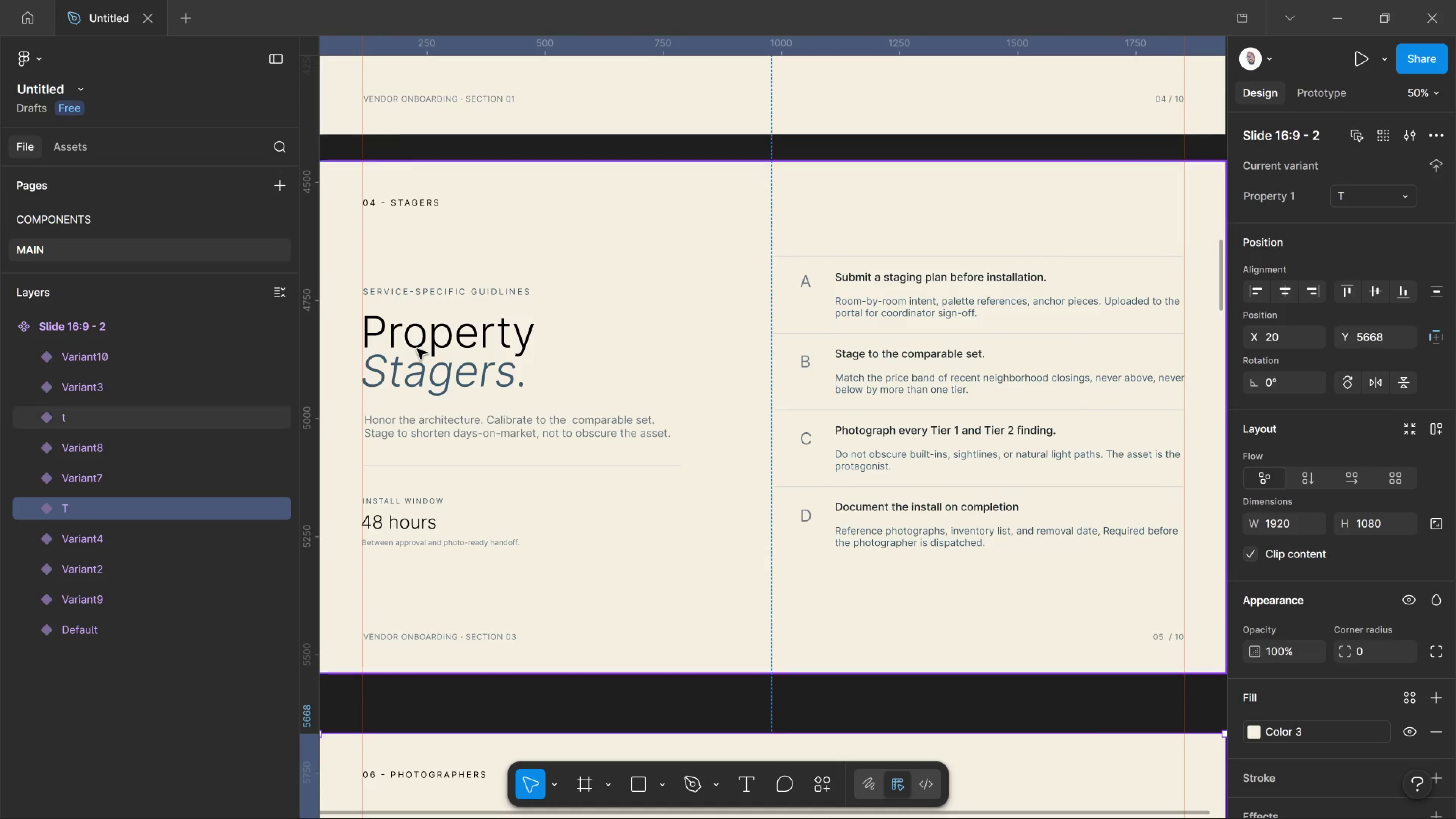 
scroll: coordinate [411, 351], scroll_direction: up, amount: 16.0
 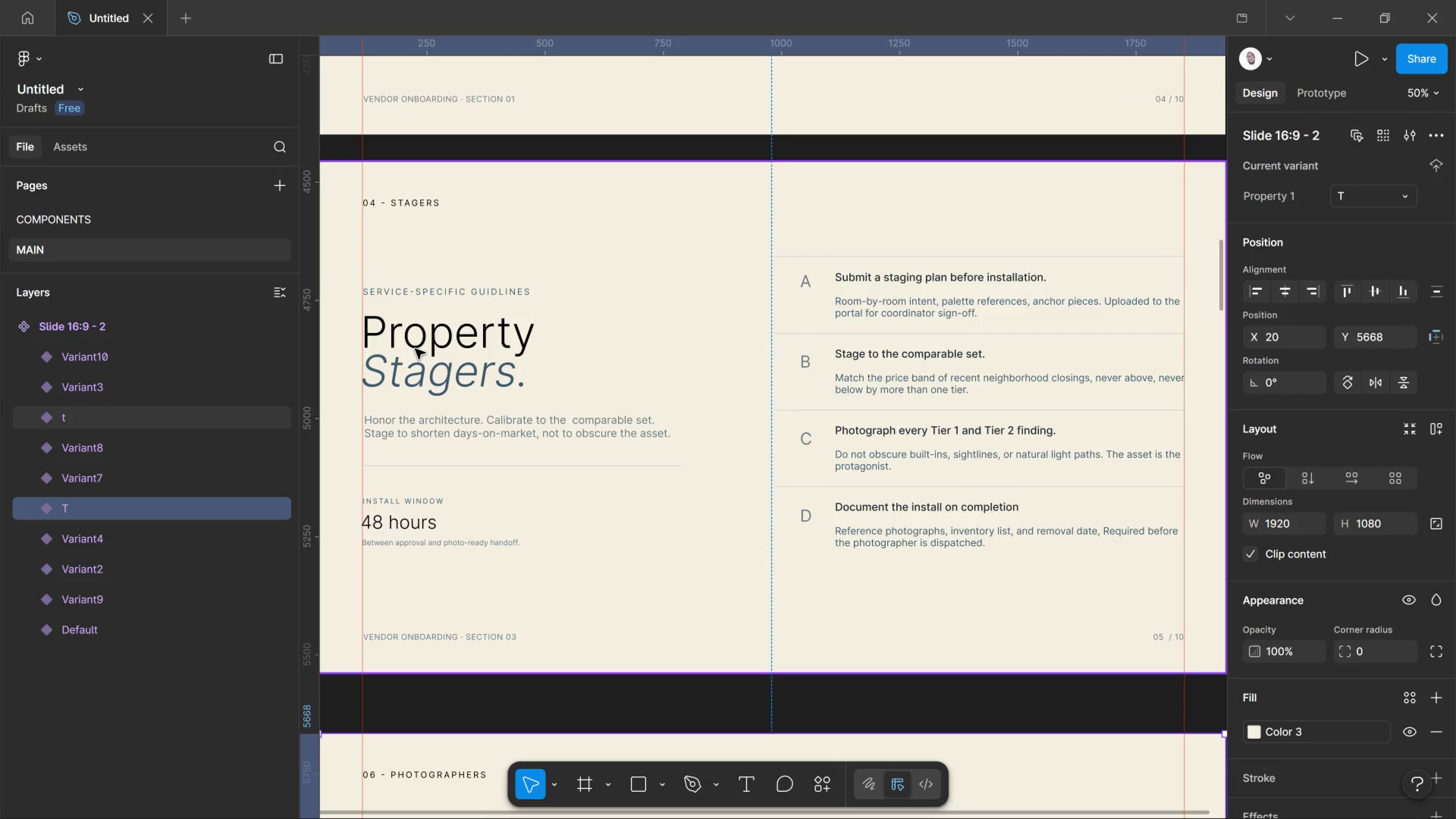 
wait(13.75)
 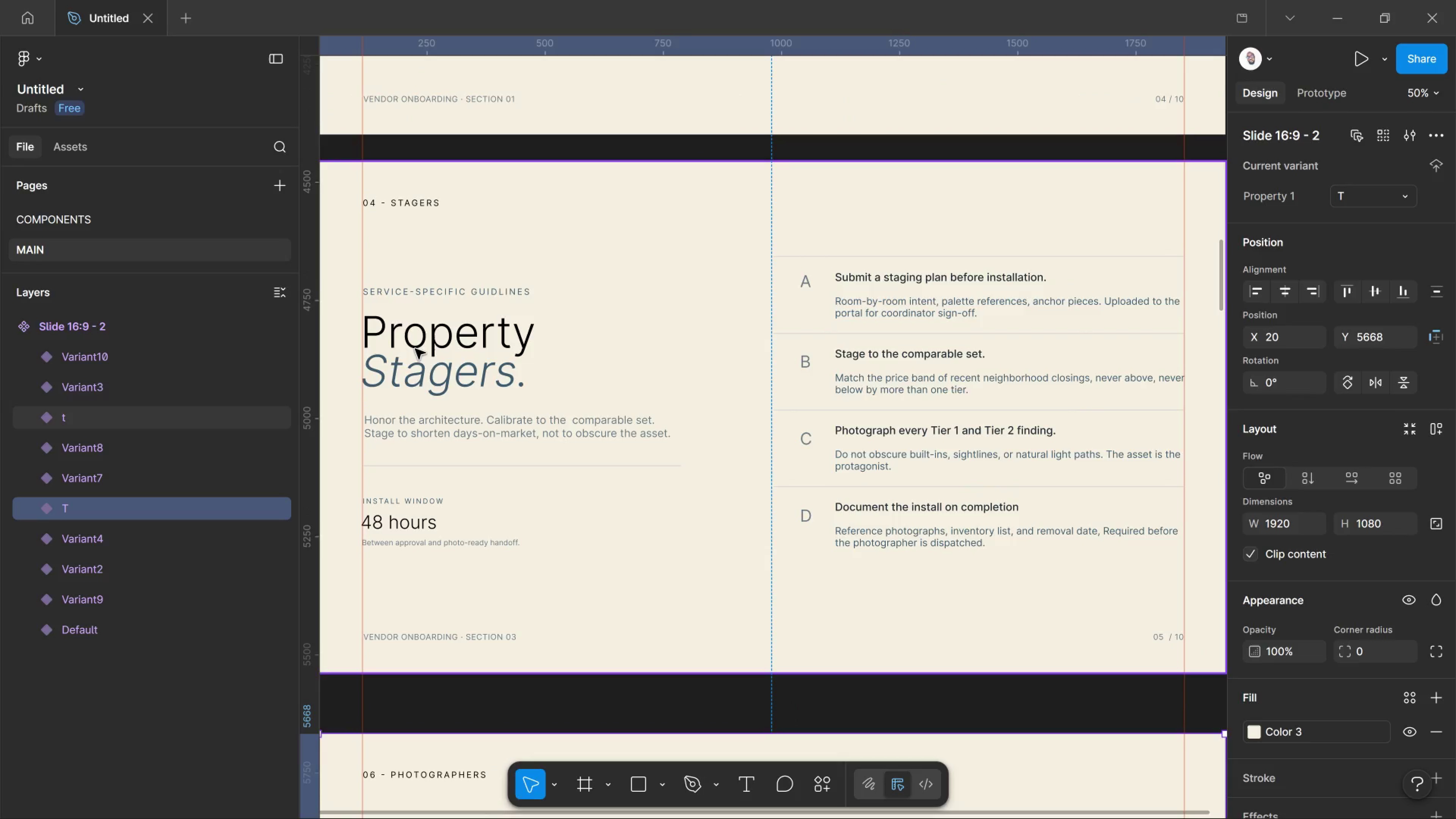 
key(T)
 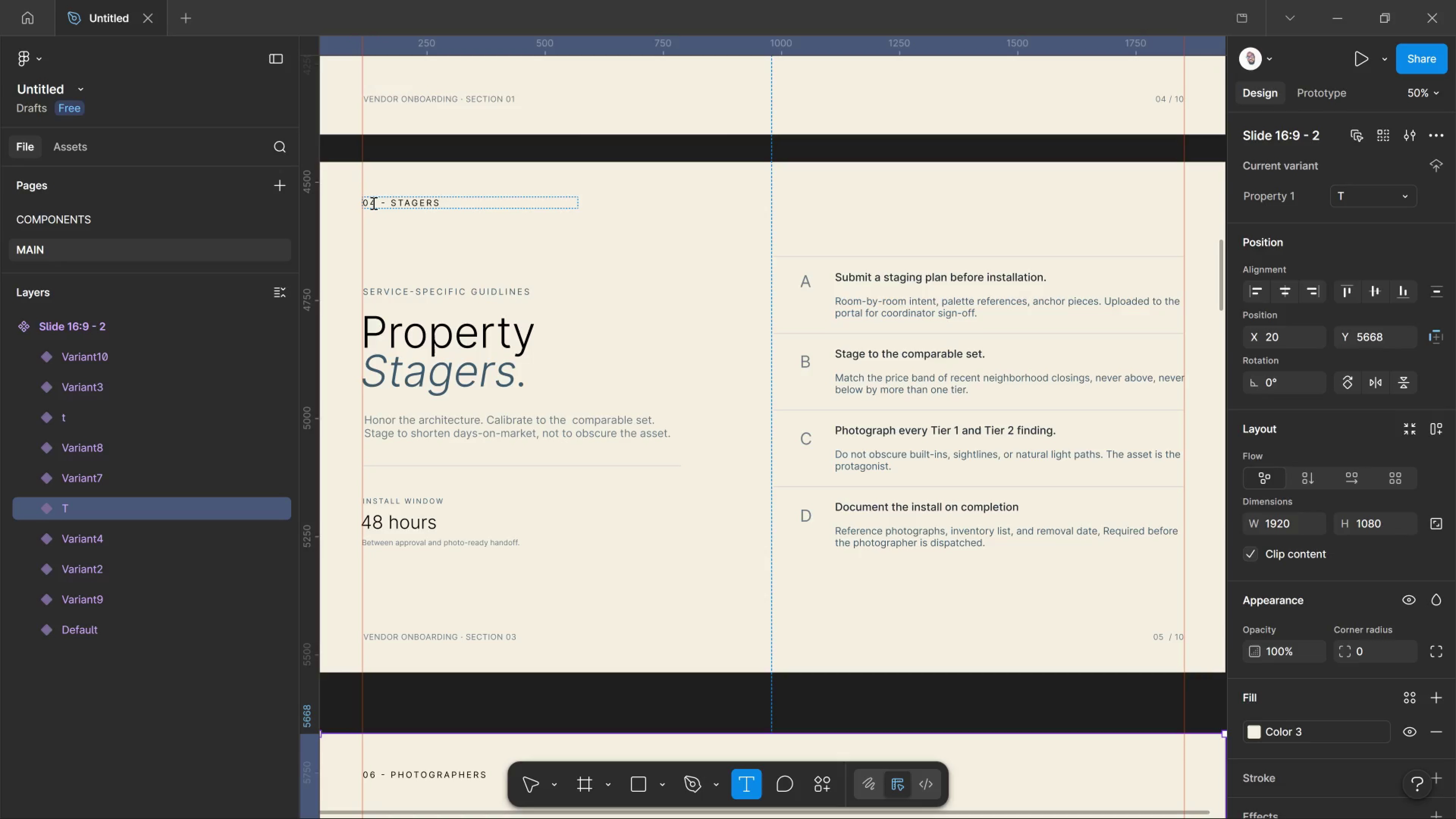 
left_click([373, 203])
 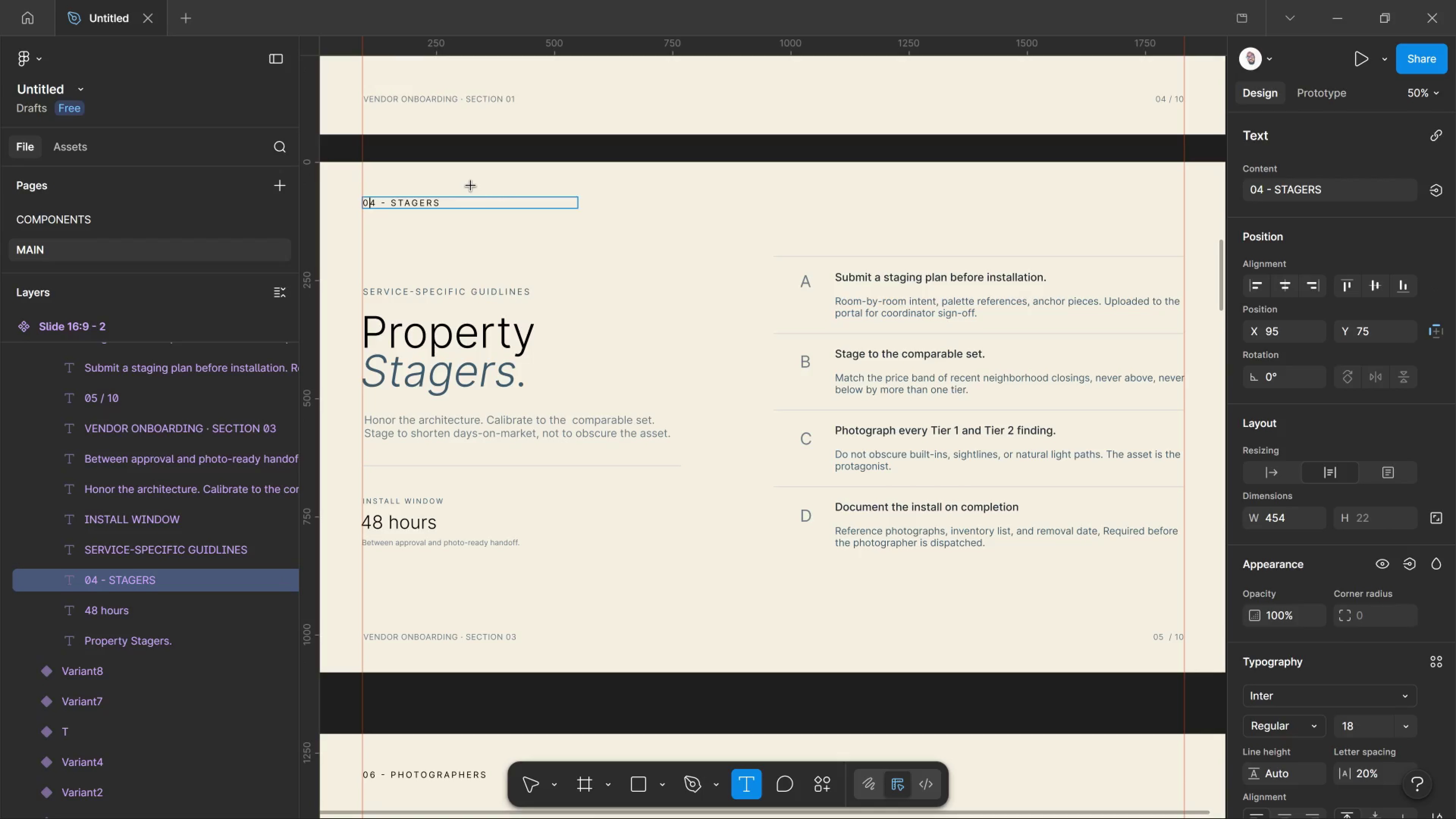 
key(Delete)
 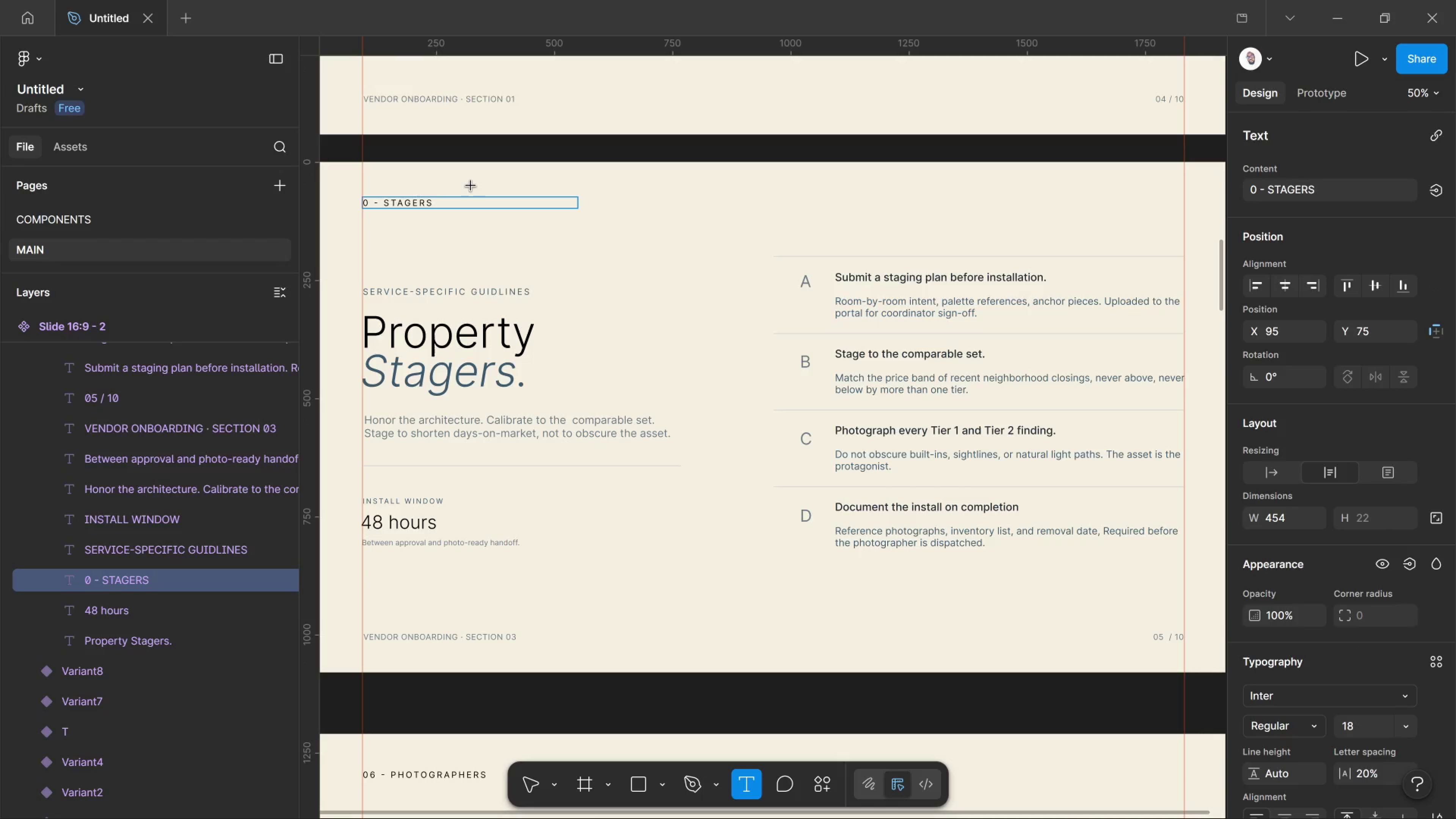 
key(5)
 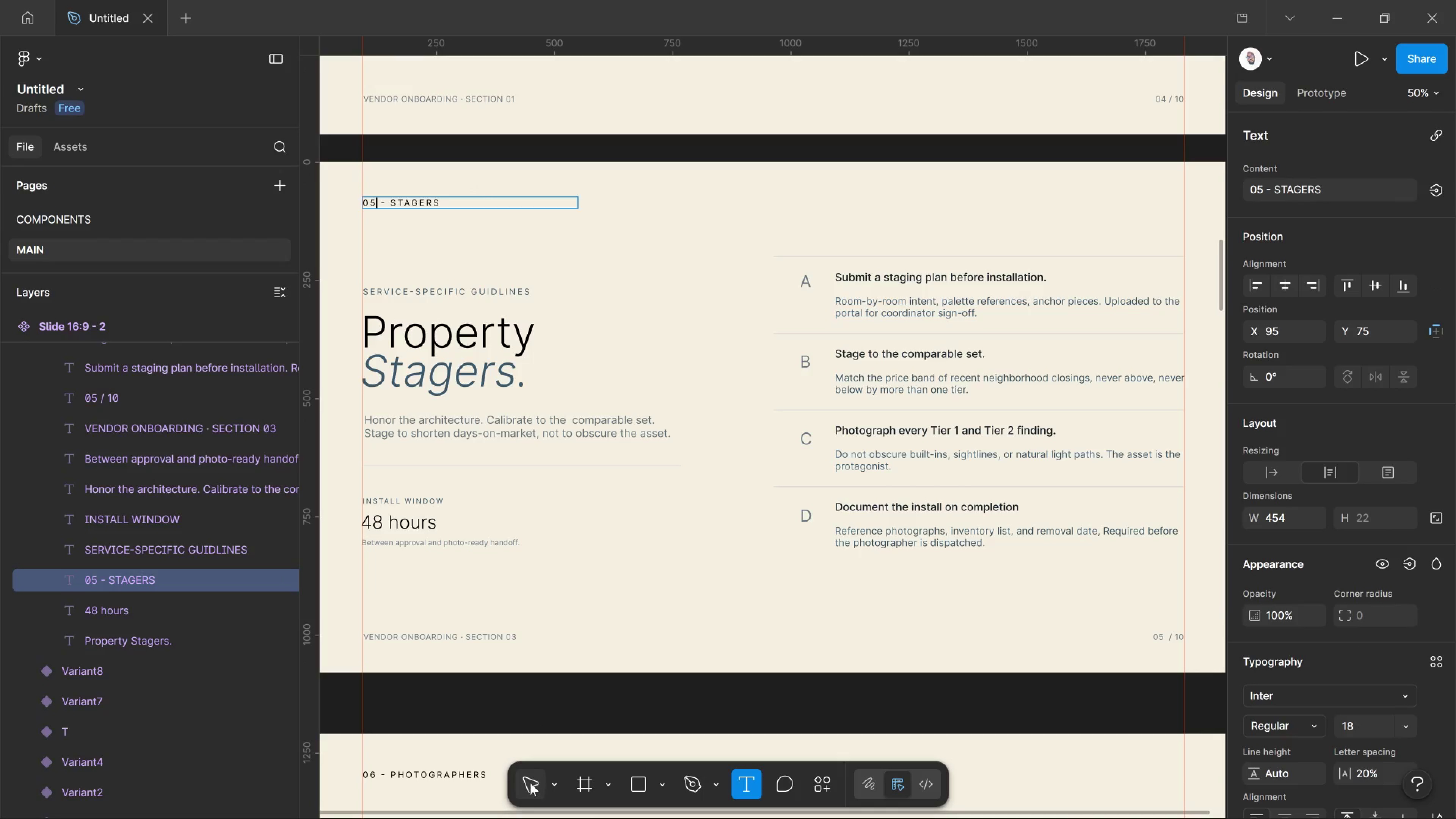 
left_click_drag(start_coordinate=[530, 783], to_coordinate=[532, 788])
 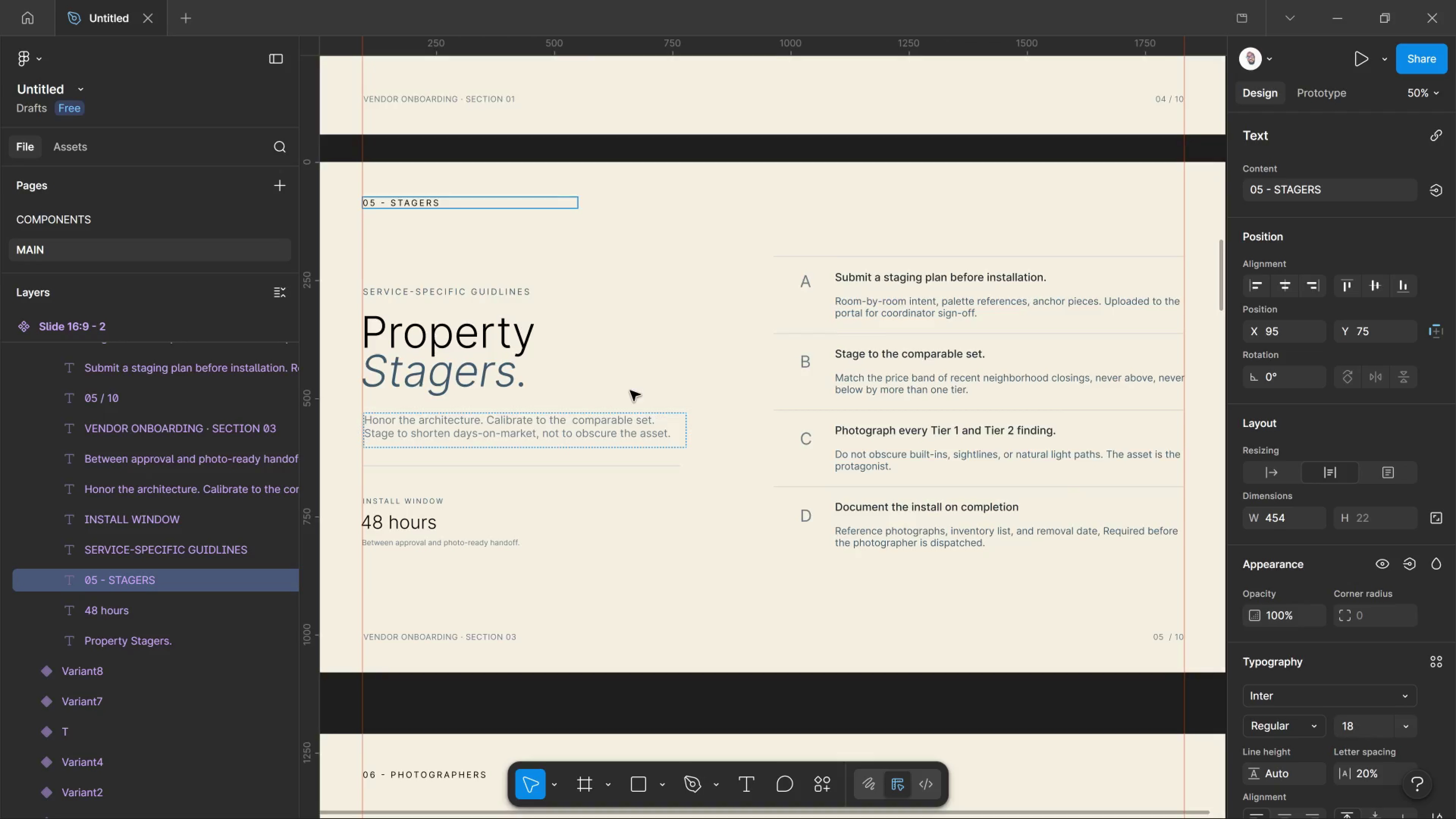 
hold_key(key=ControlLeft, duration=0.47)
scroll: coordinate [644, 387], scroll_direction: none, amount: 0.0
 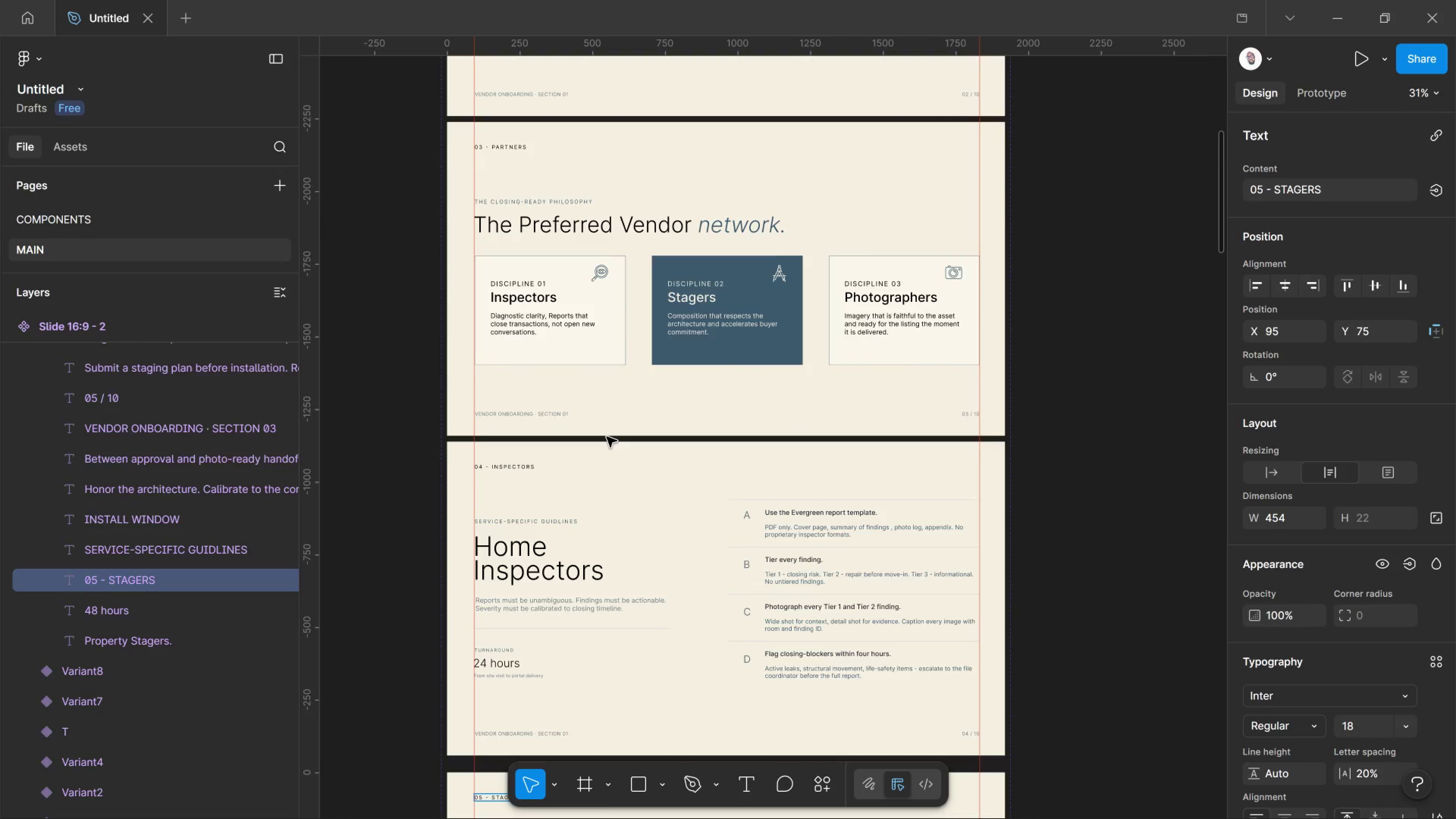 
scroll: coordinate [615, 435], scroll_direction: up, amount: 17.0
 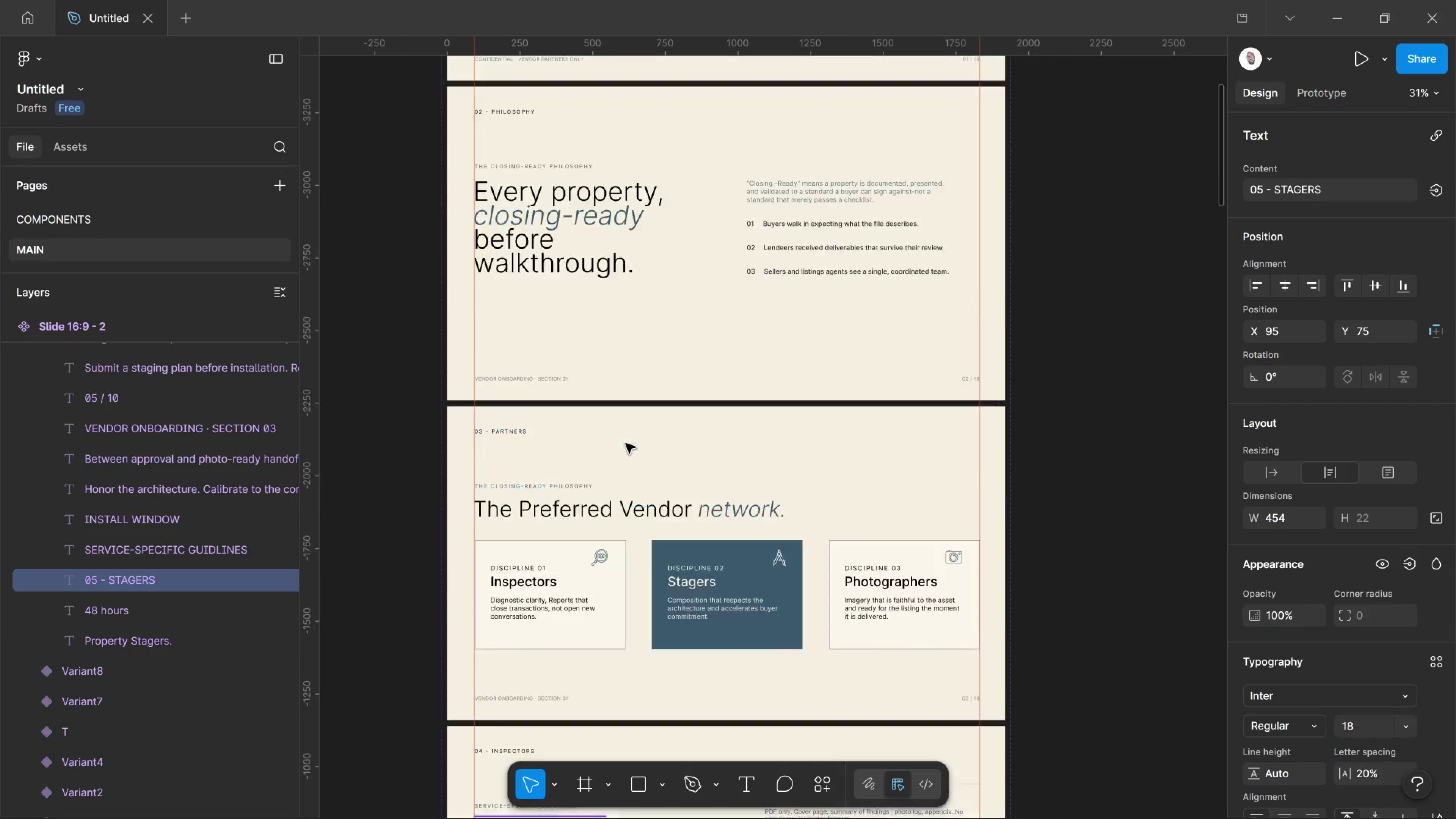 
scroll: coordinate [611, 517], scroll_direction: down, amount: 43.0
 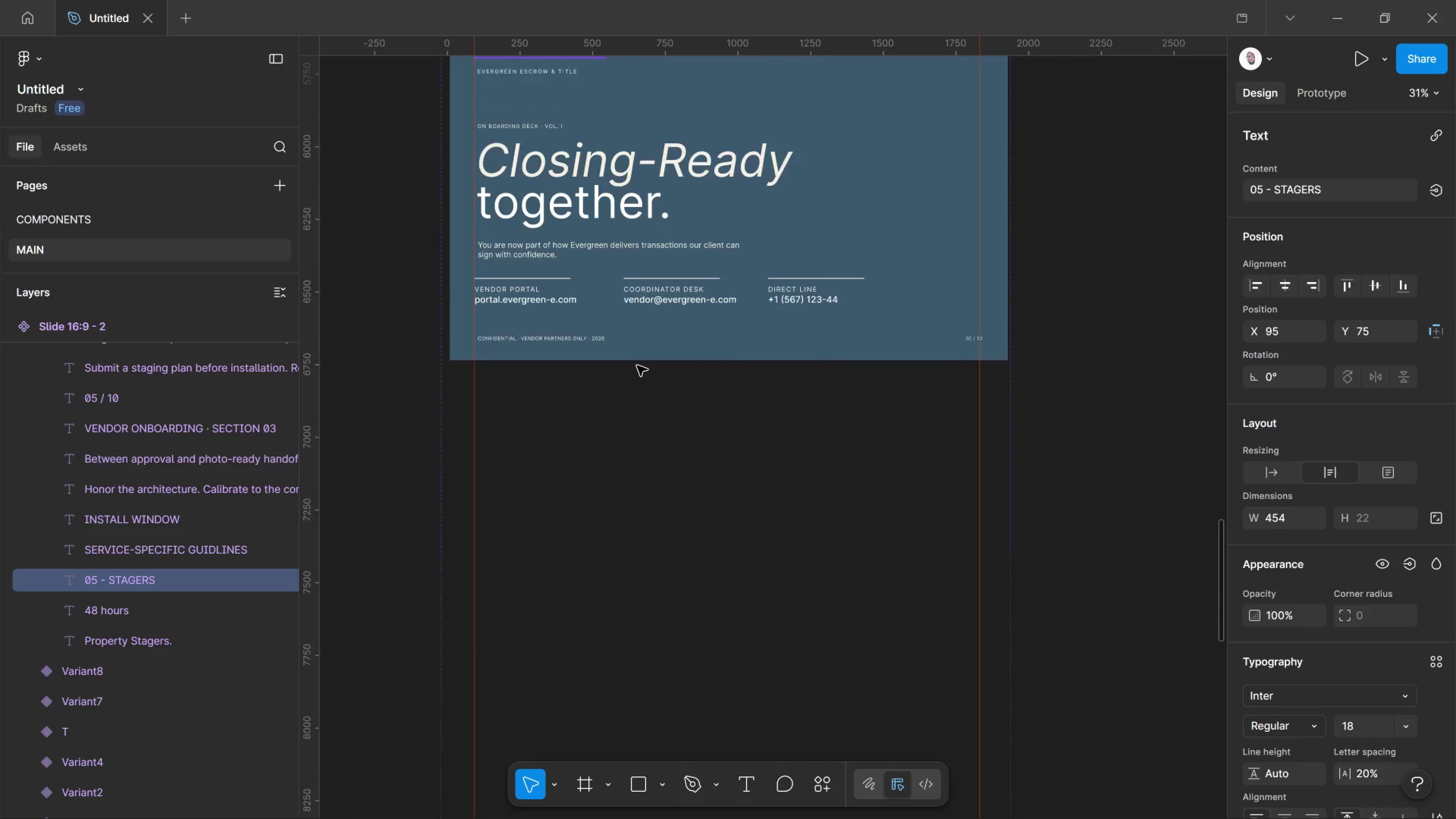 
key(Control+ControlLeft)
 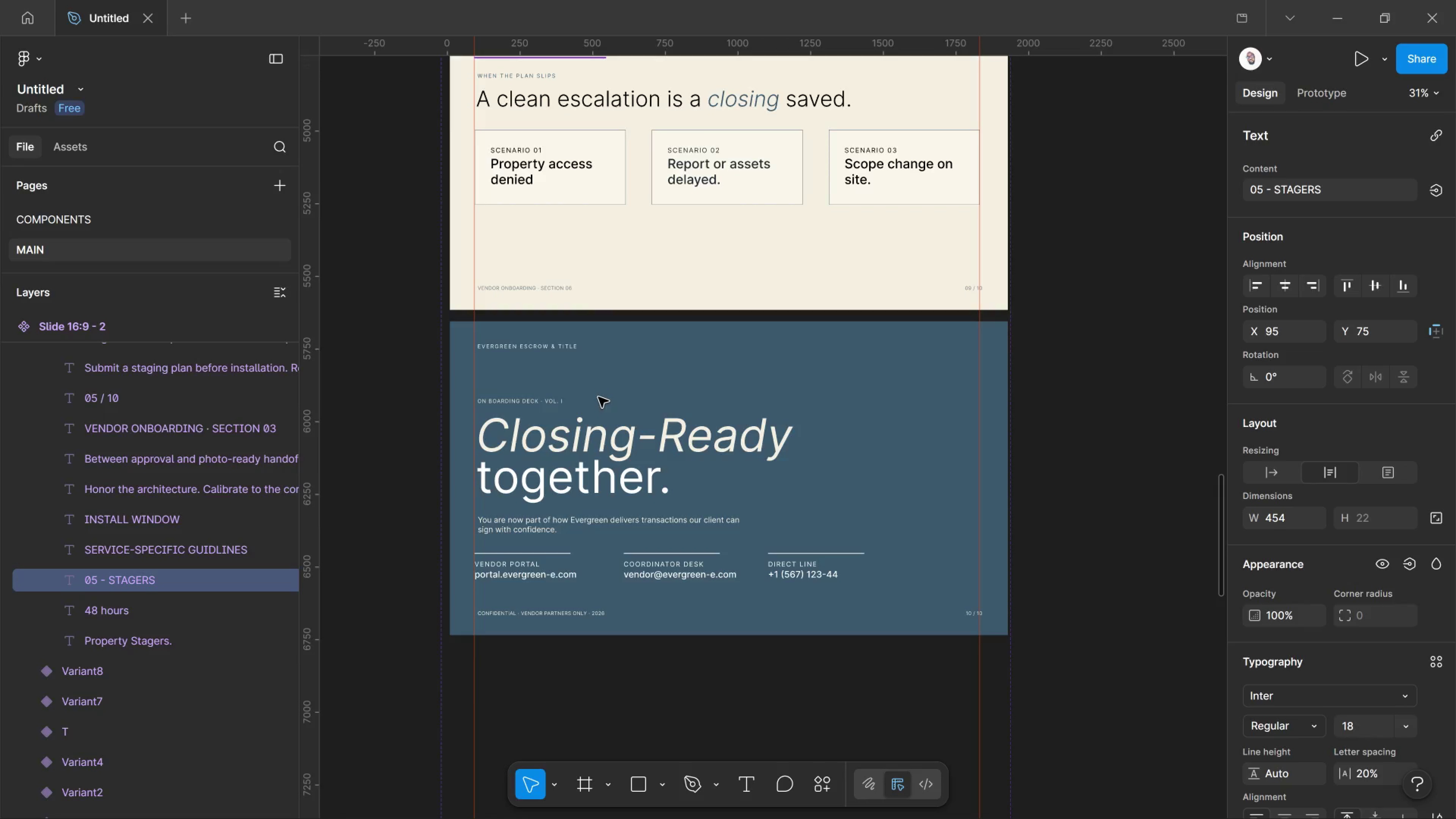 
scroll: coordinate [653, 364], scroll_direction: up, amount: 4.0
 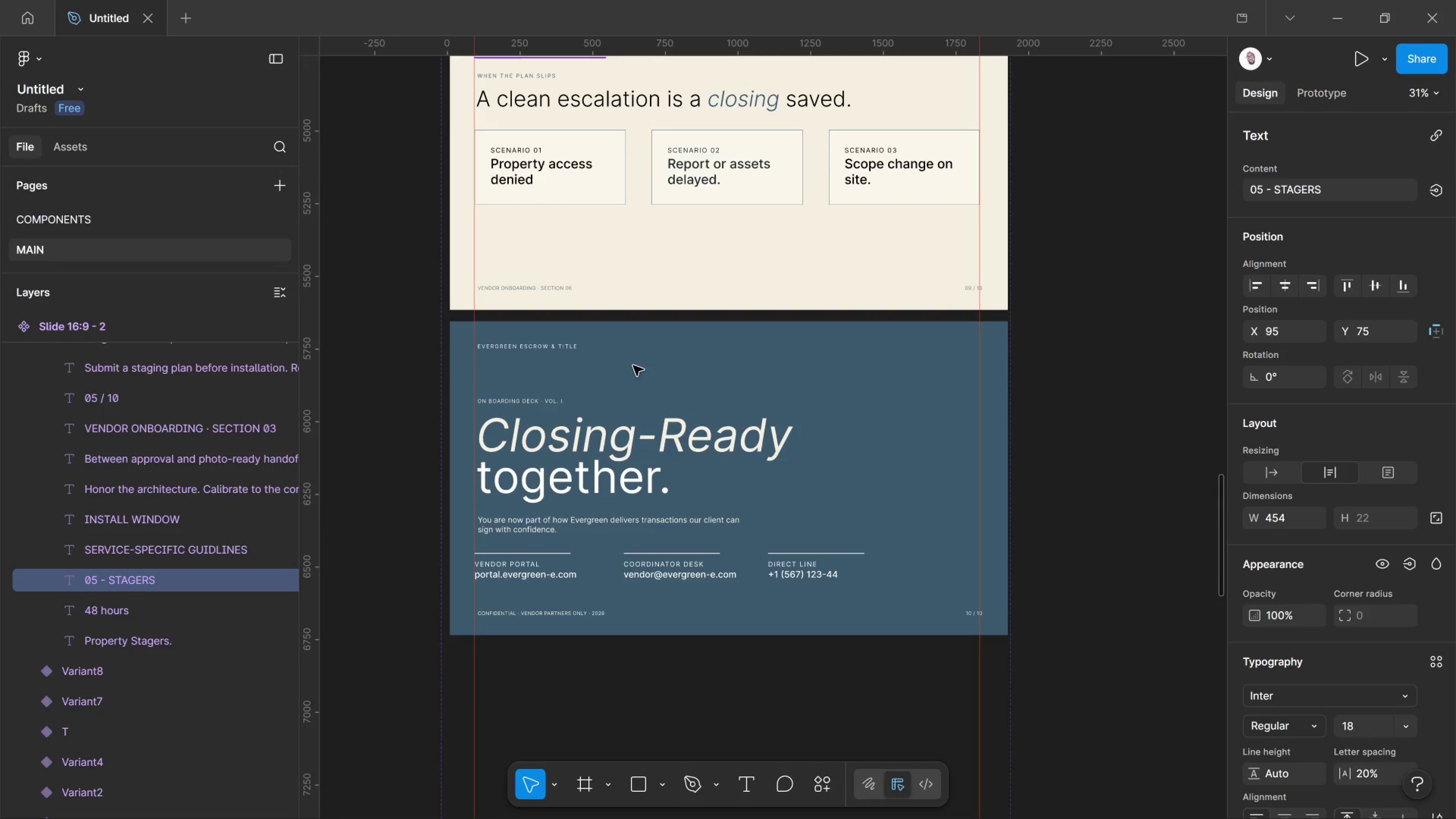 
hold_key(key=ControlLeft, duration=0.56)
scroll: coordinate [598, 397], scroll_direction: up, amount: 2.0
 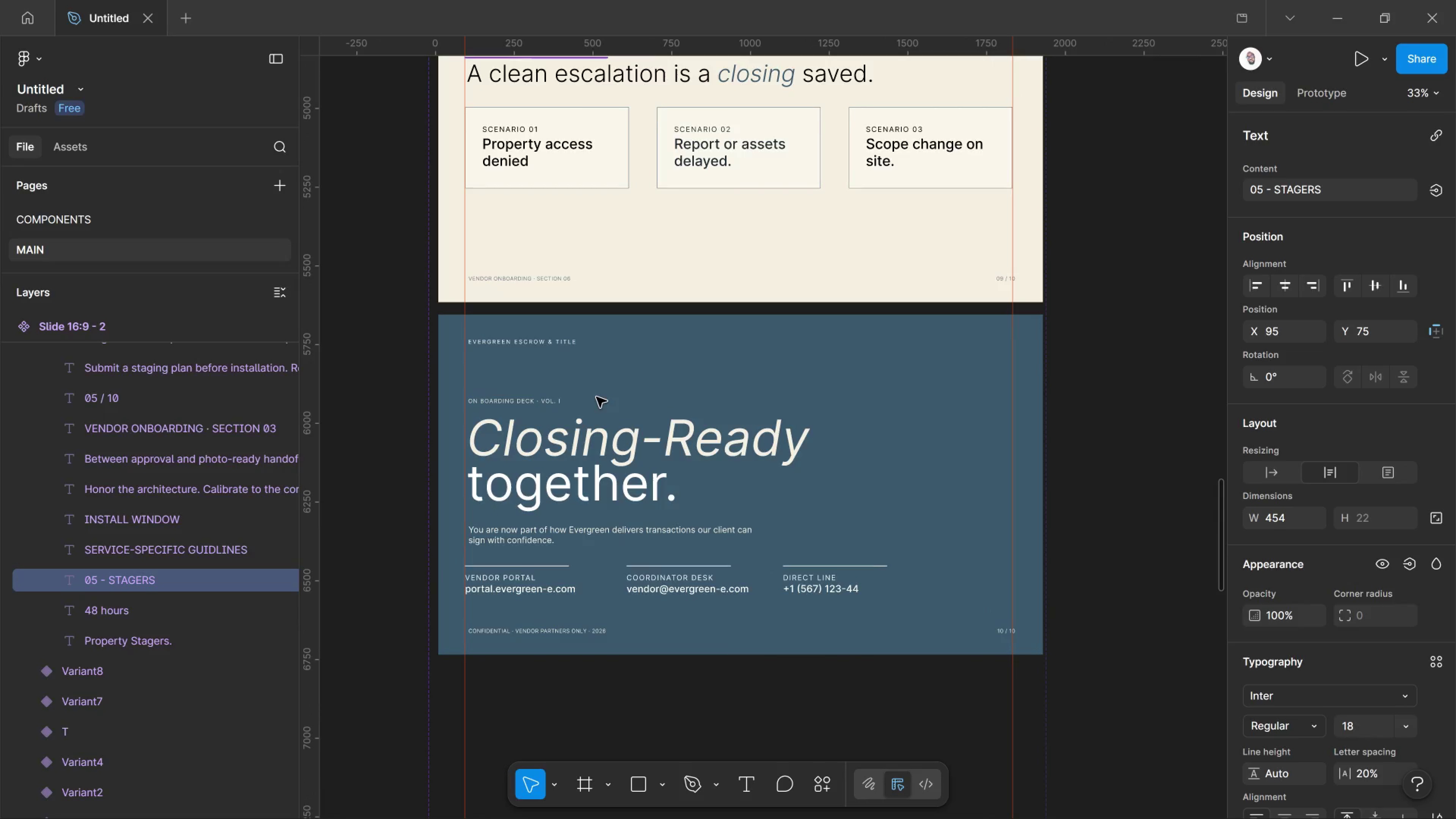 
hold_key(key=ControlLeft, duration=0.46)
 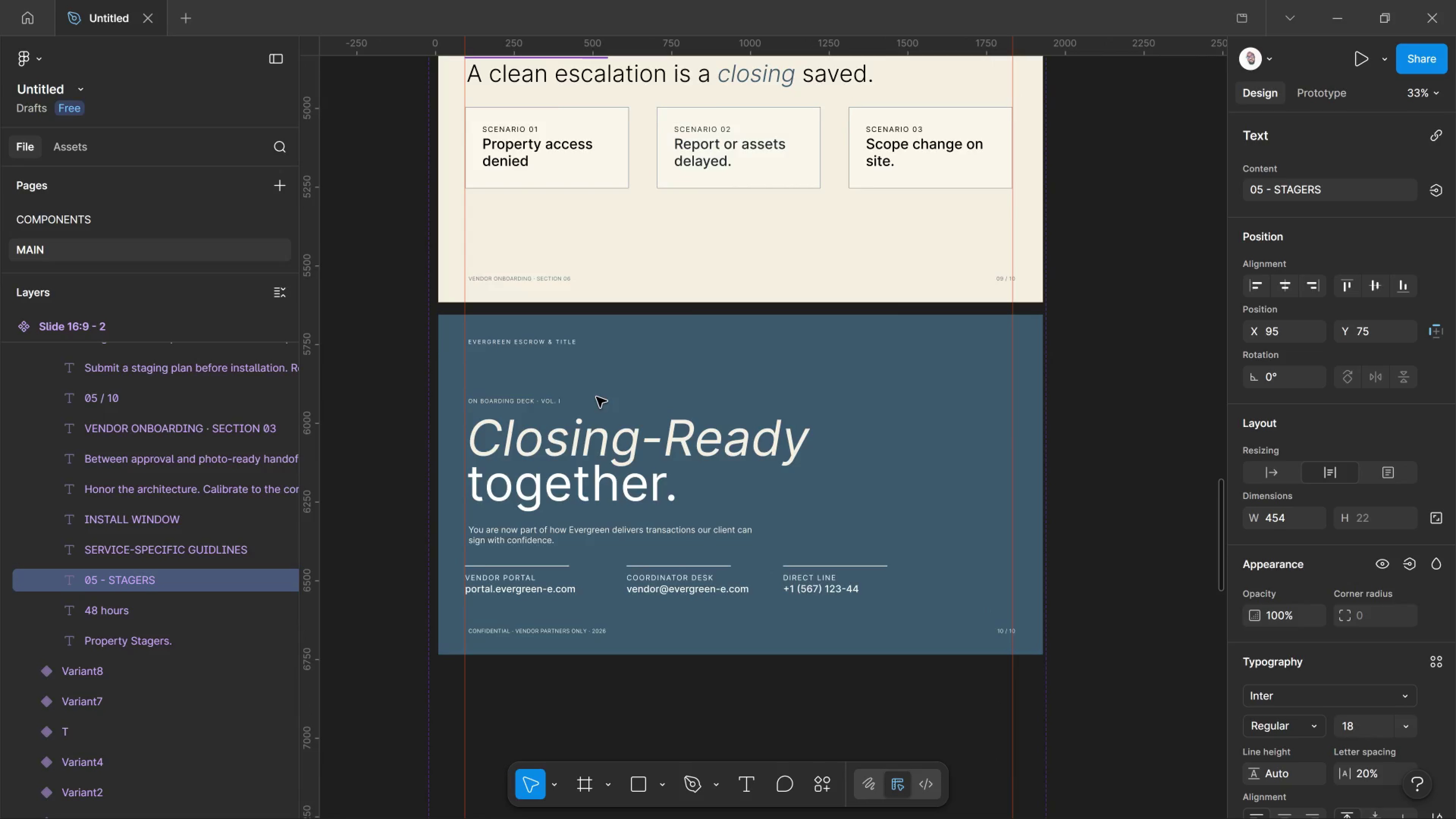 
scroll: coordinate [596, 397], scroll_direction: up, amount: 3.0
 